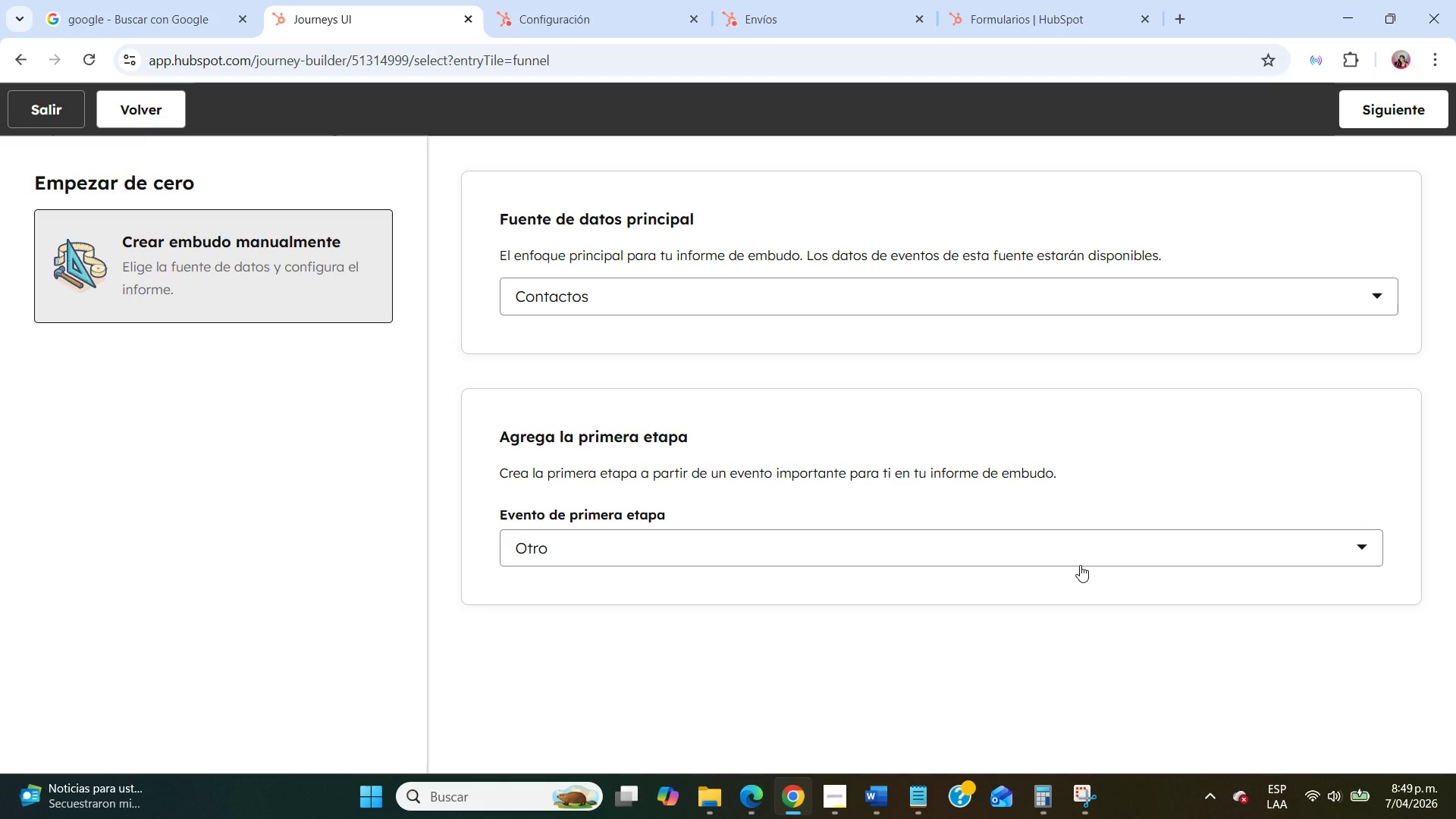 
scroll: coordinate [1080, 565], scroll_direction: down, amount: 3.0
 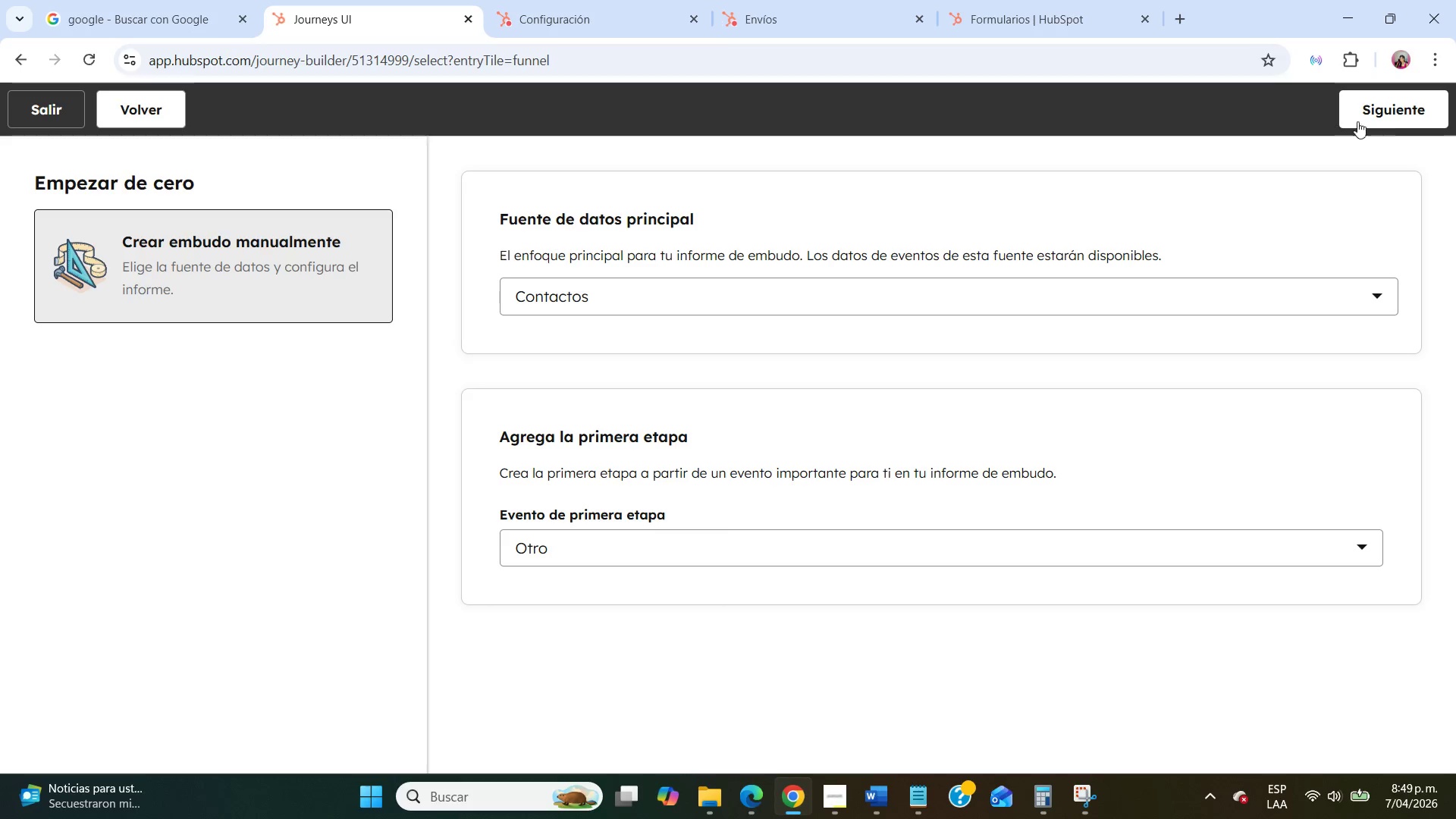 
left_click([1387, 121])
 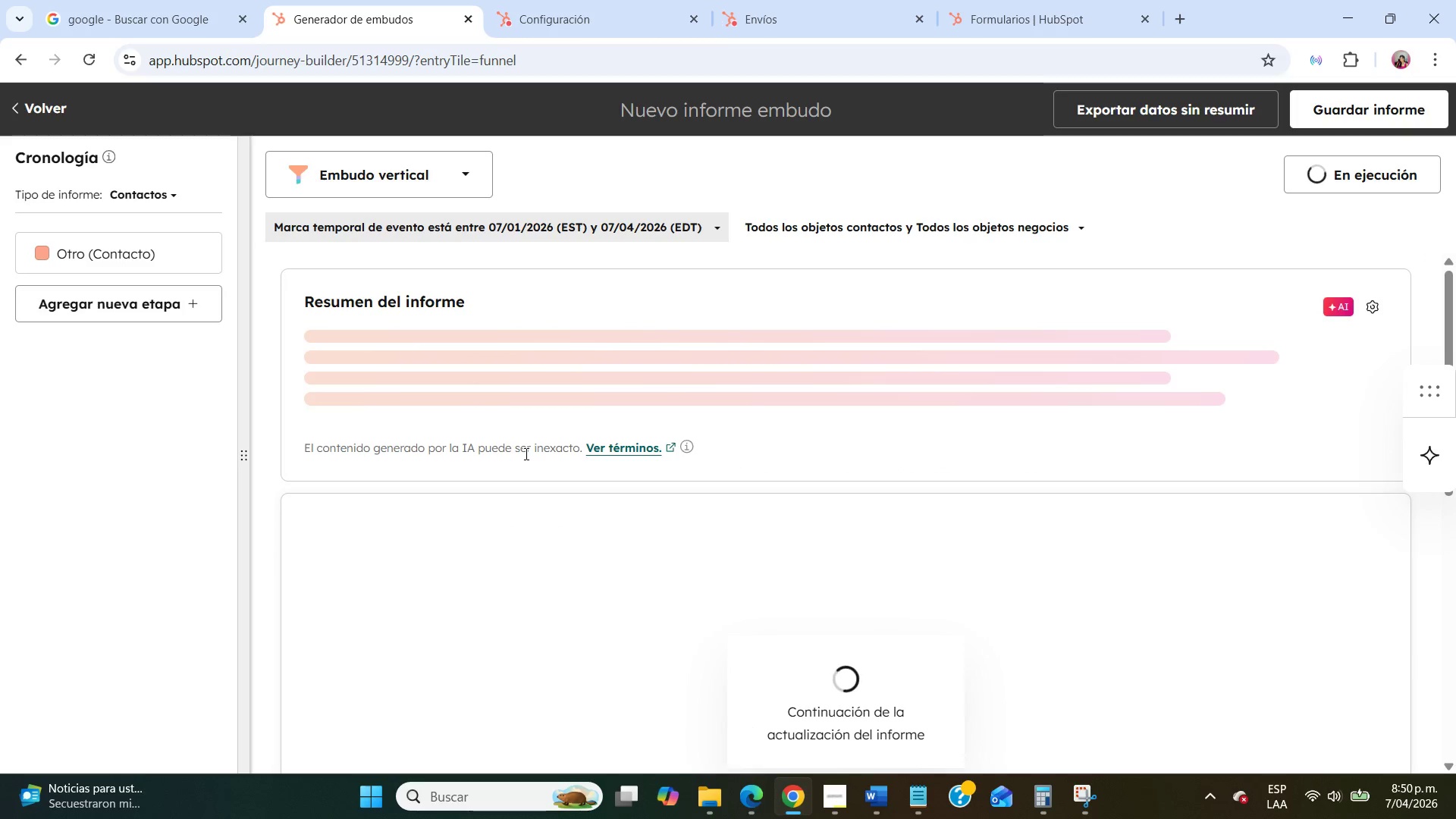 
wait(8.66)
 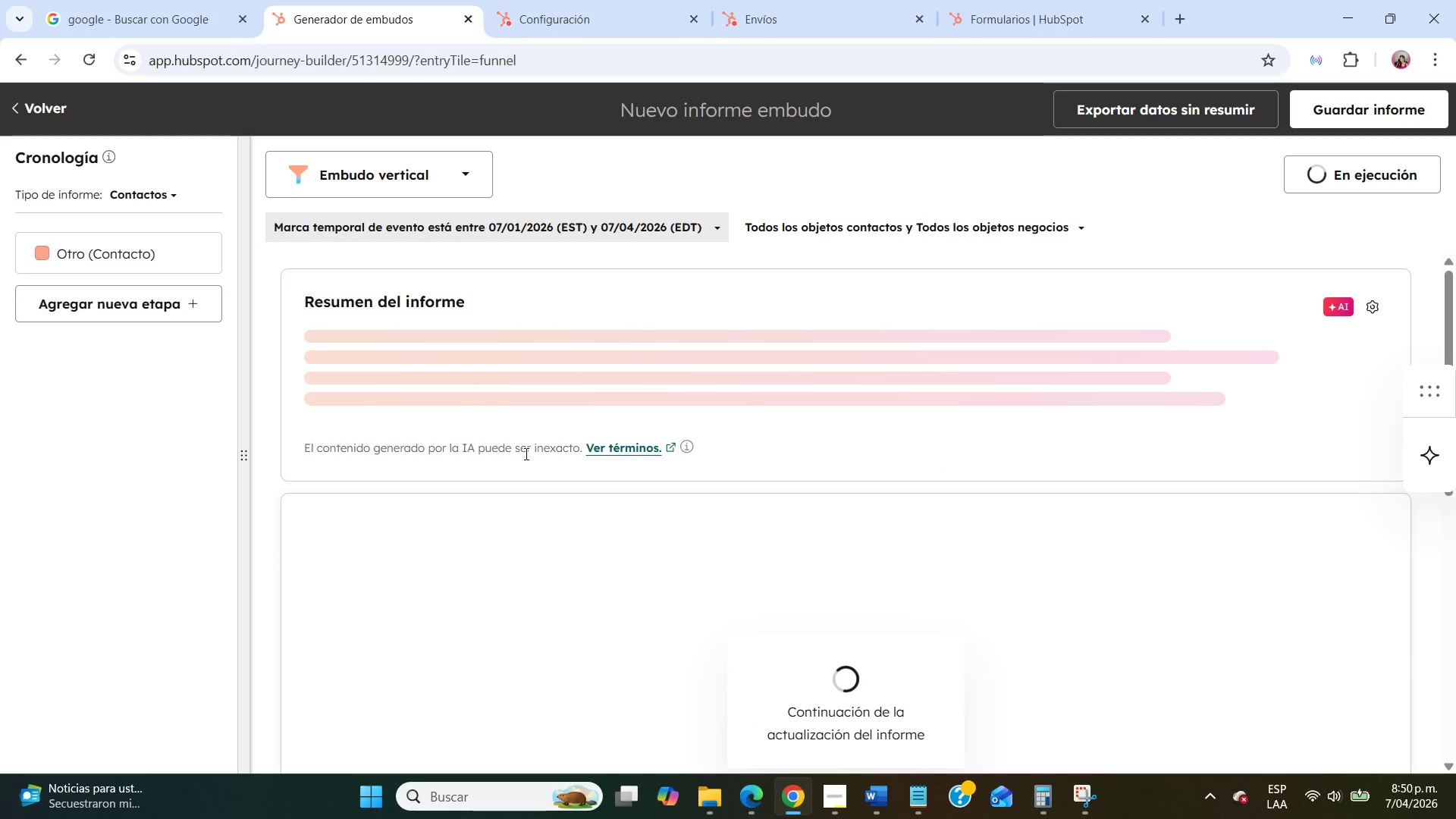 
left_click([130, 311])
 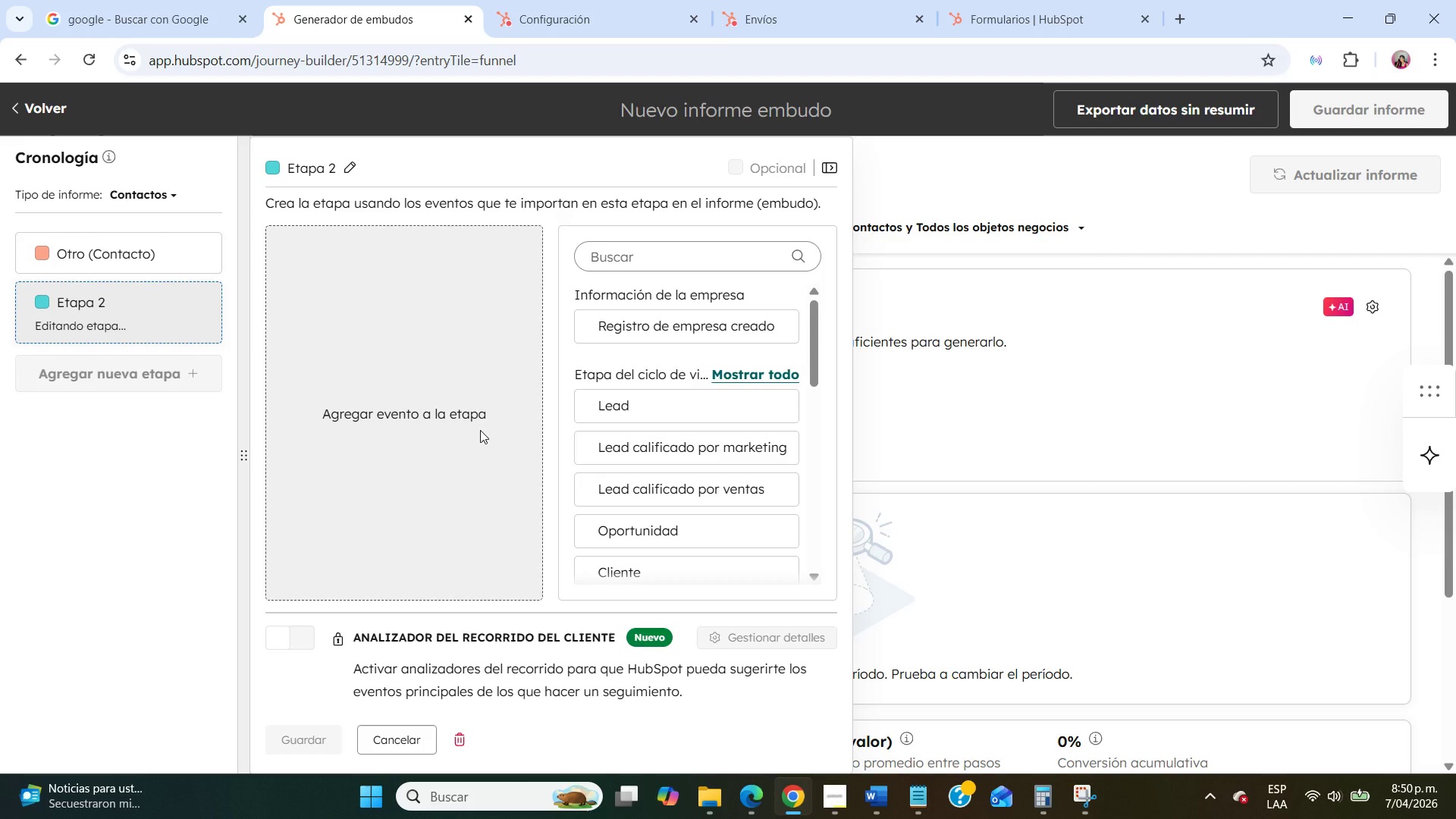 
left_click([475, 427])
 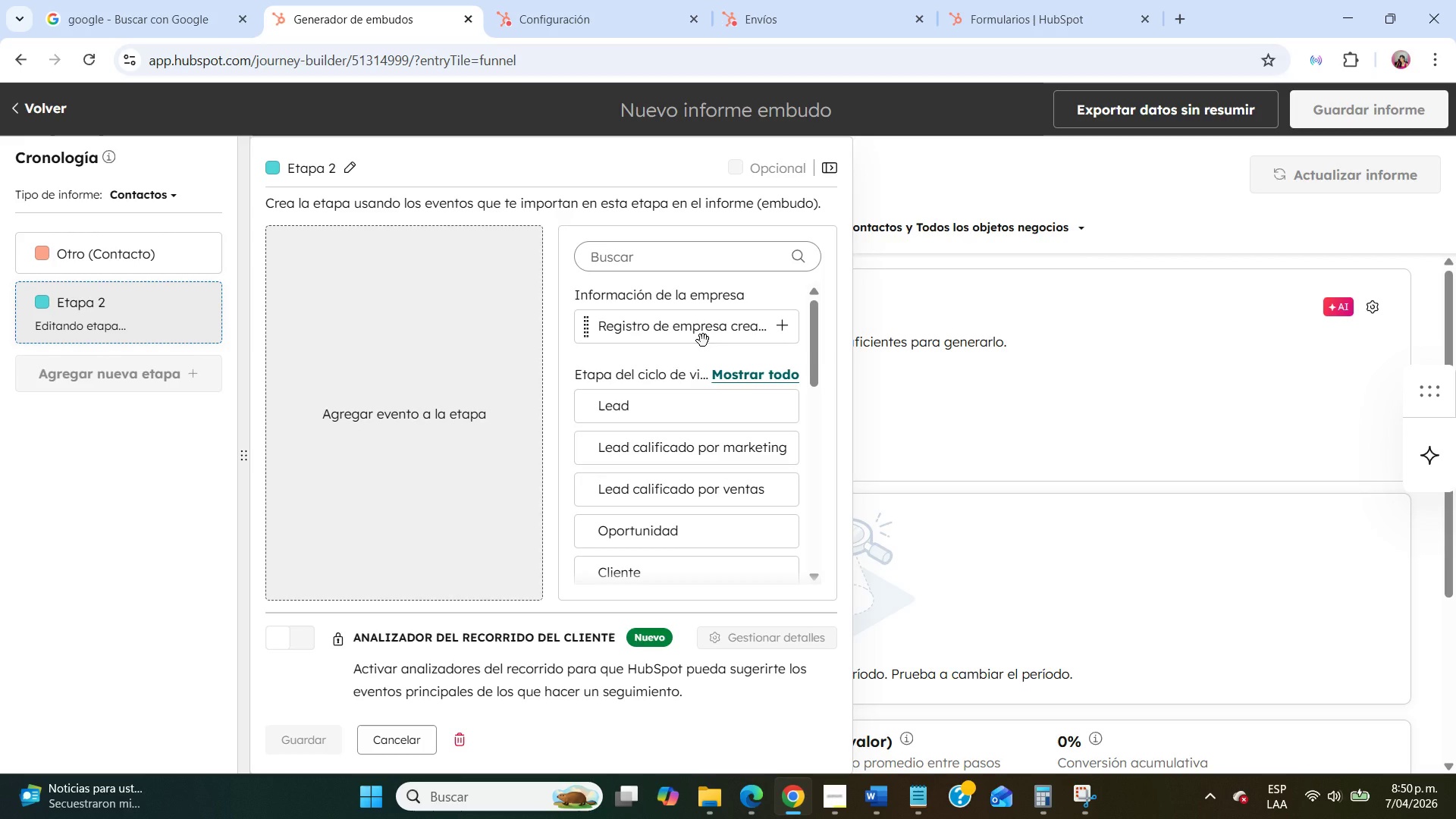 
scroll: coordinate [664, 494], scroll_direction: down, amount: 6.0
 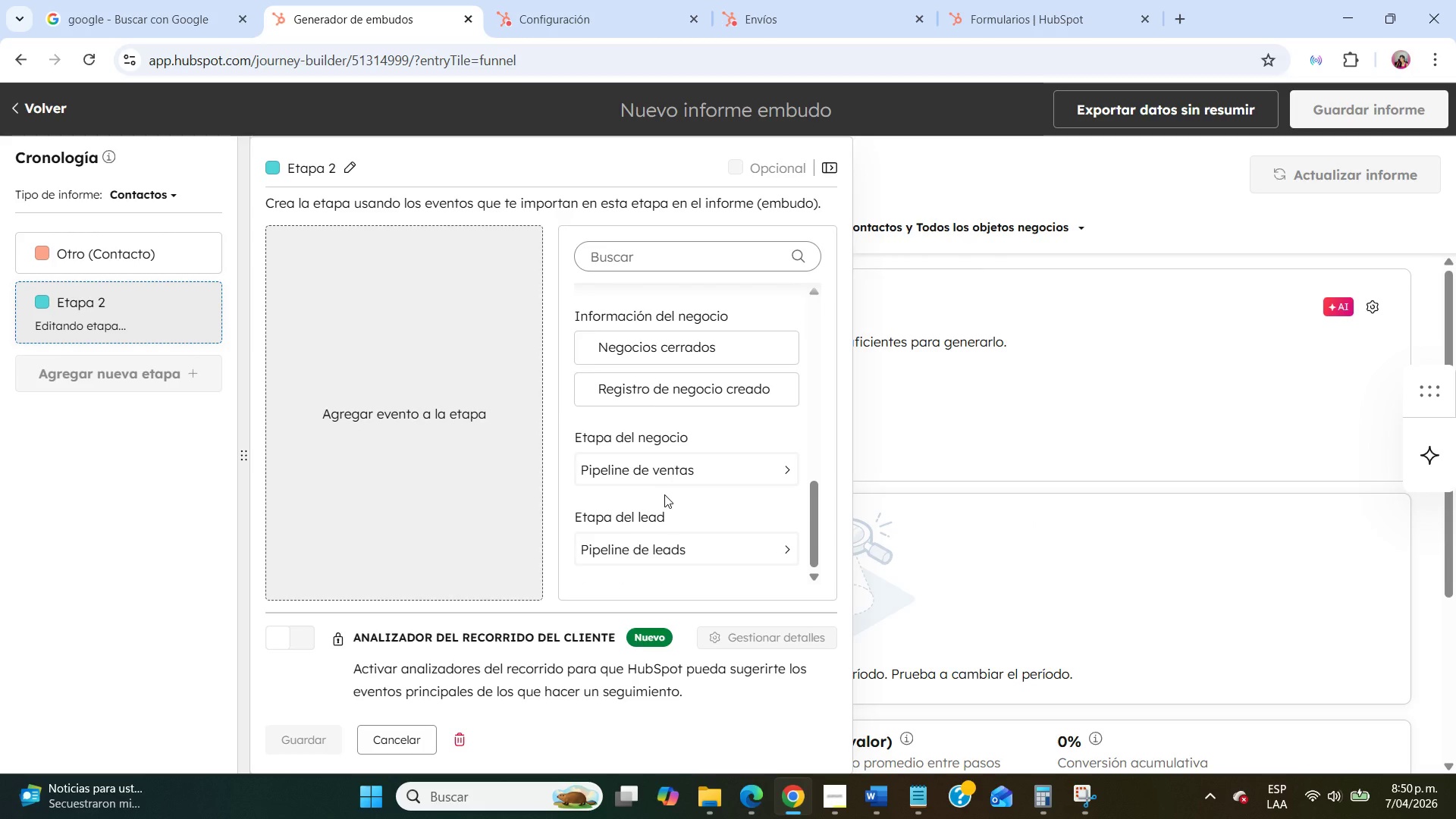 
scroll: coordinate [664, 494], scroll_direction: up, amount: 1.0
 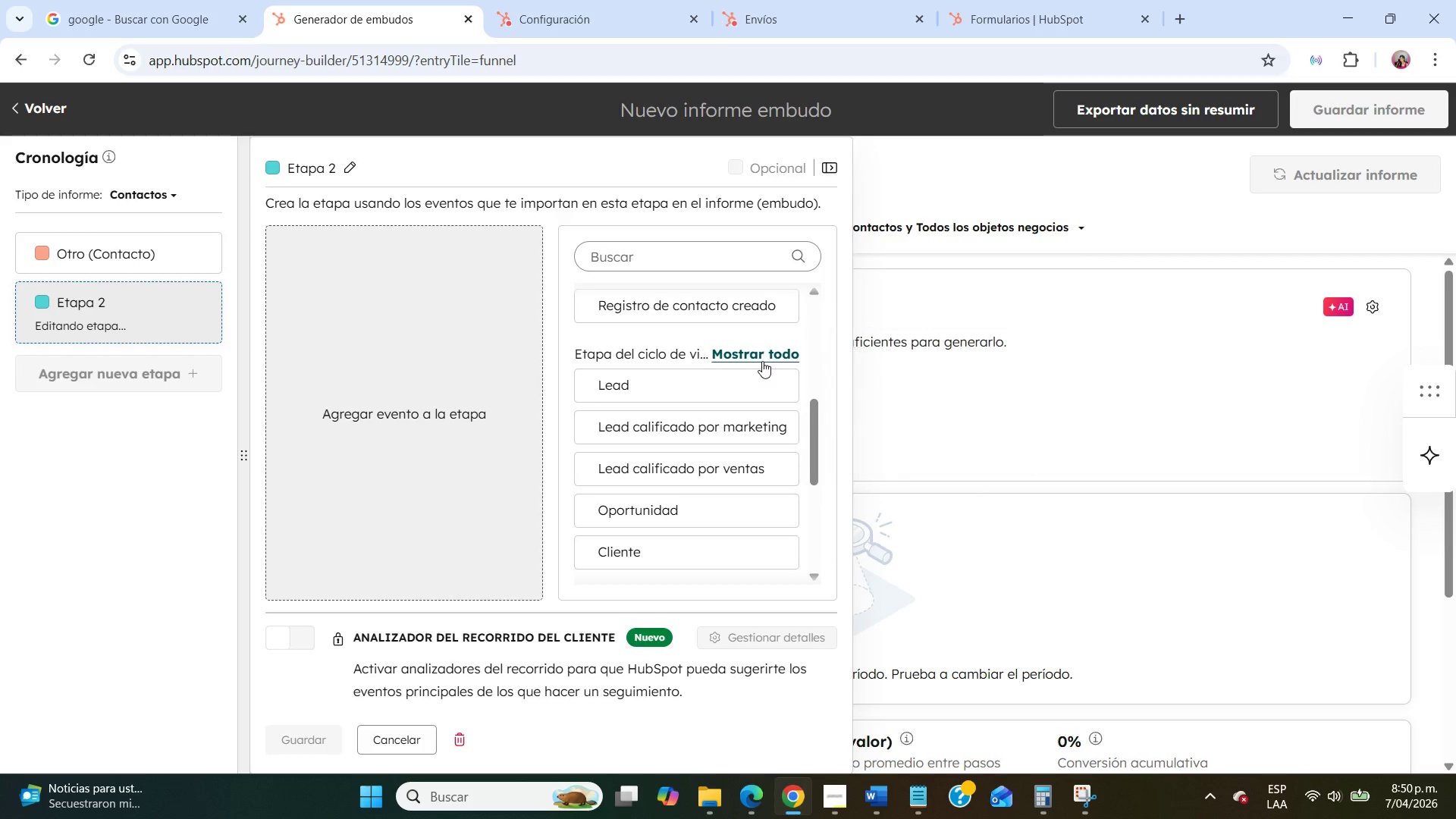 
left_click([761, 359])
 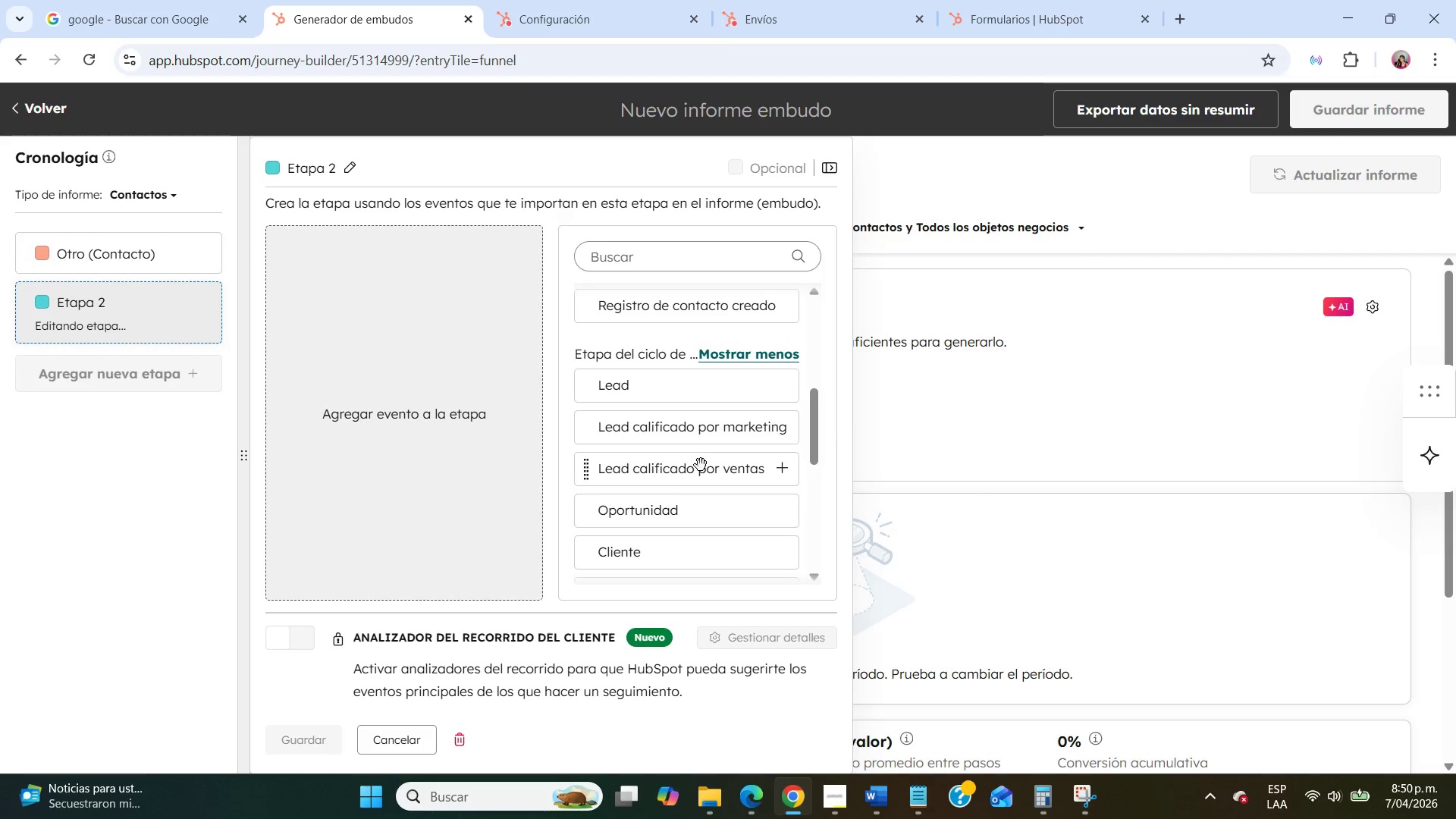 
scroll: coordinate [701, 465], scroll_direction: down, amount: 2.0
 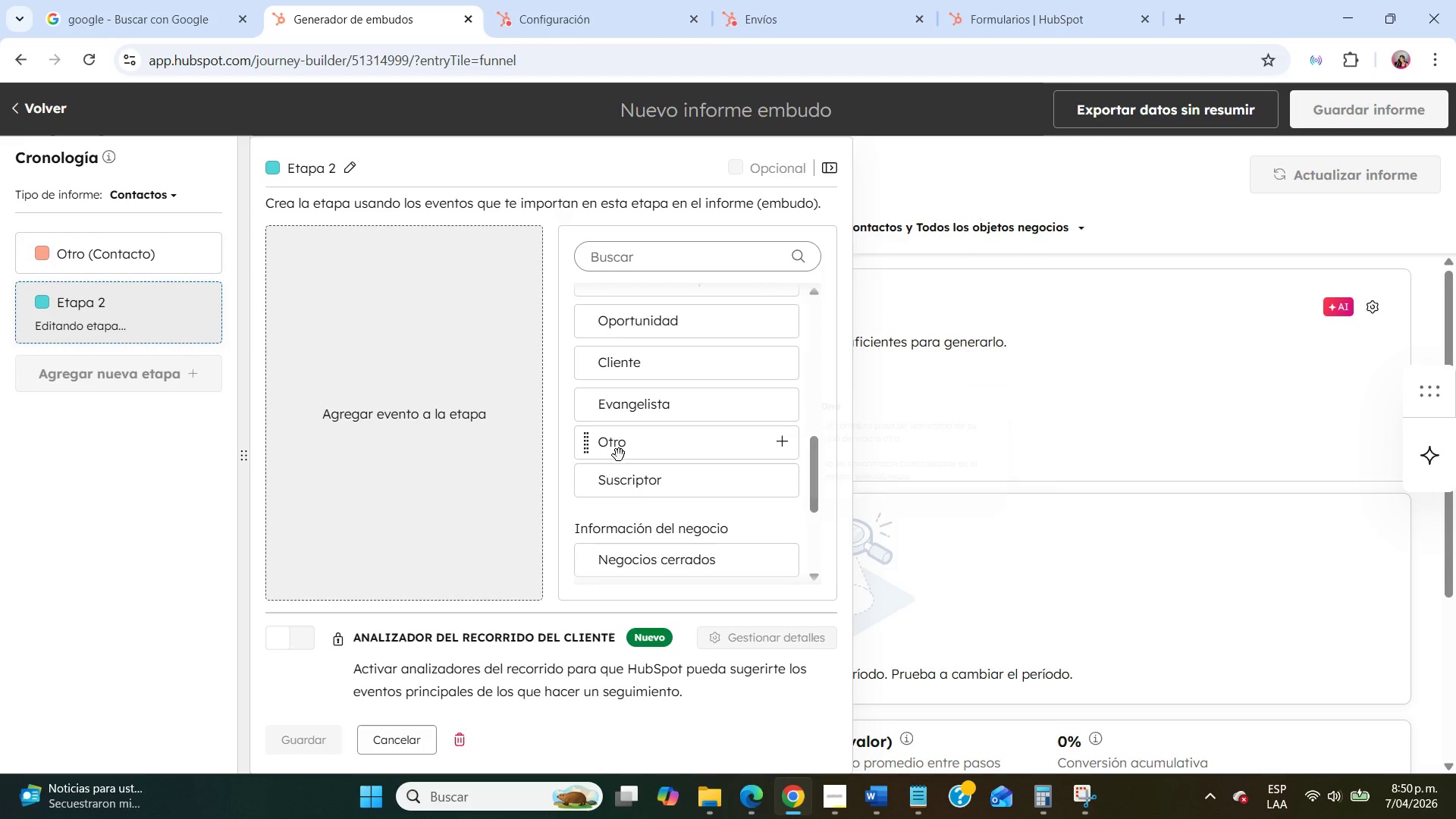 
left_click([618, 453])
 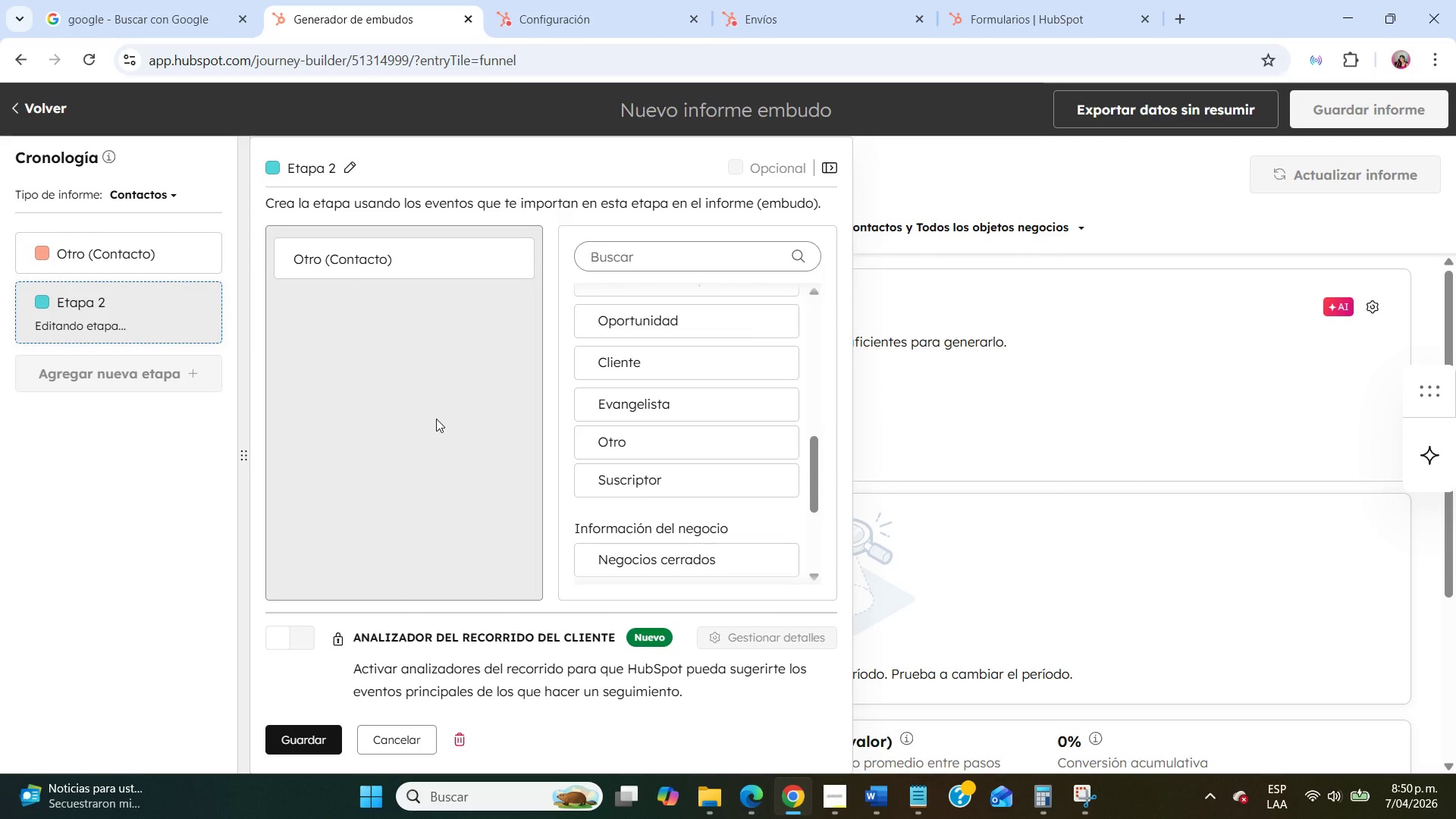 
wait(6.03)
 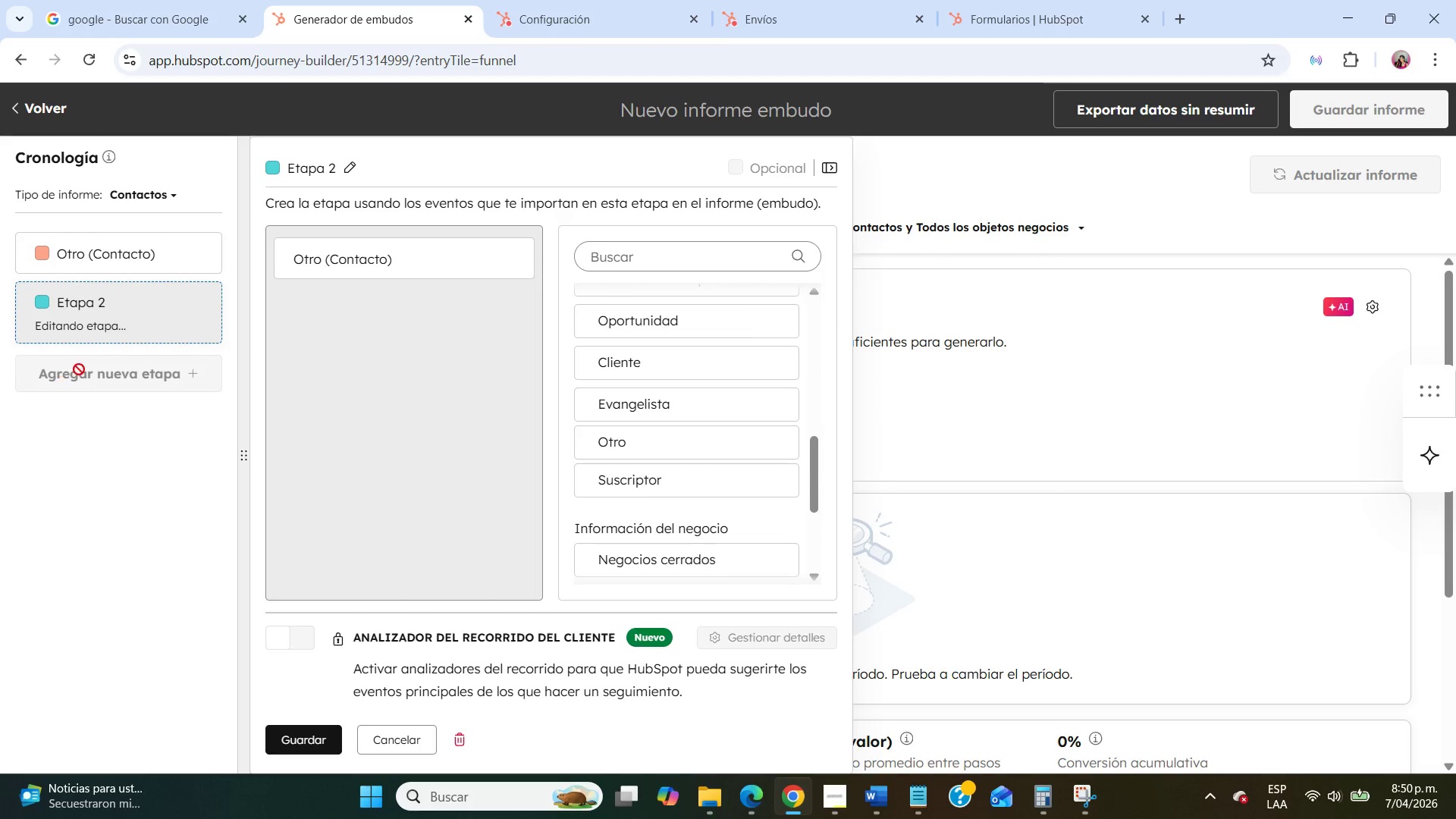 
scroll: coordinate [668, 361], scroll_direction: up, amount: 18.0
 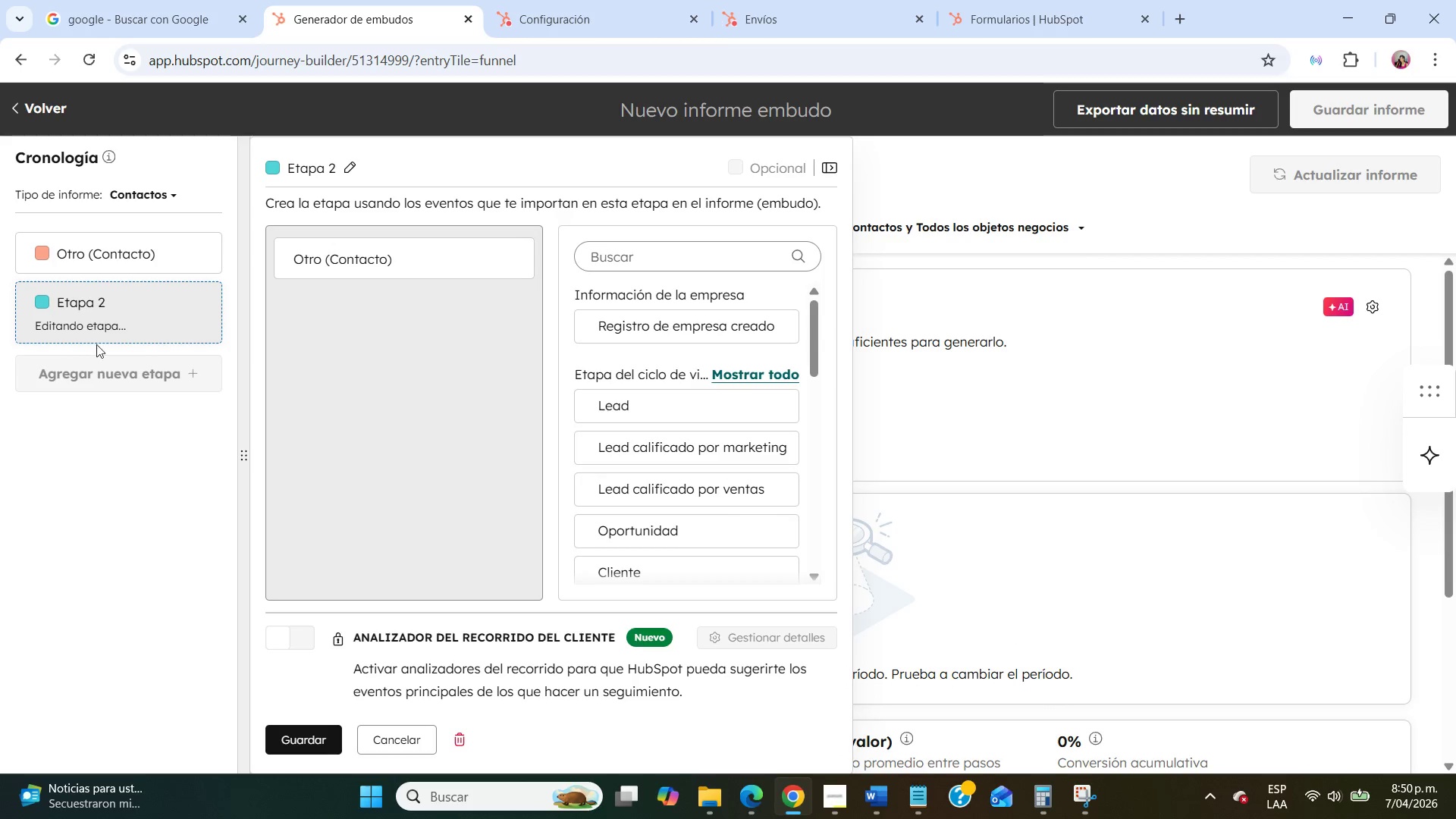 
left_click([144, 337])
 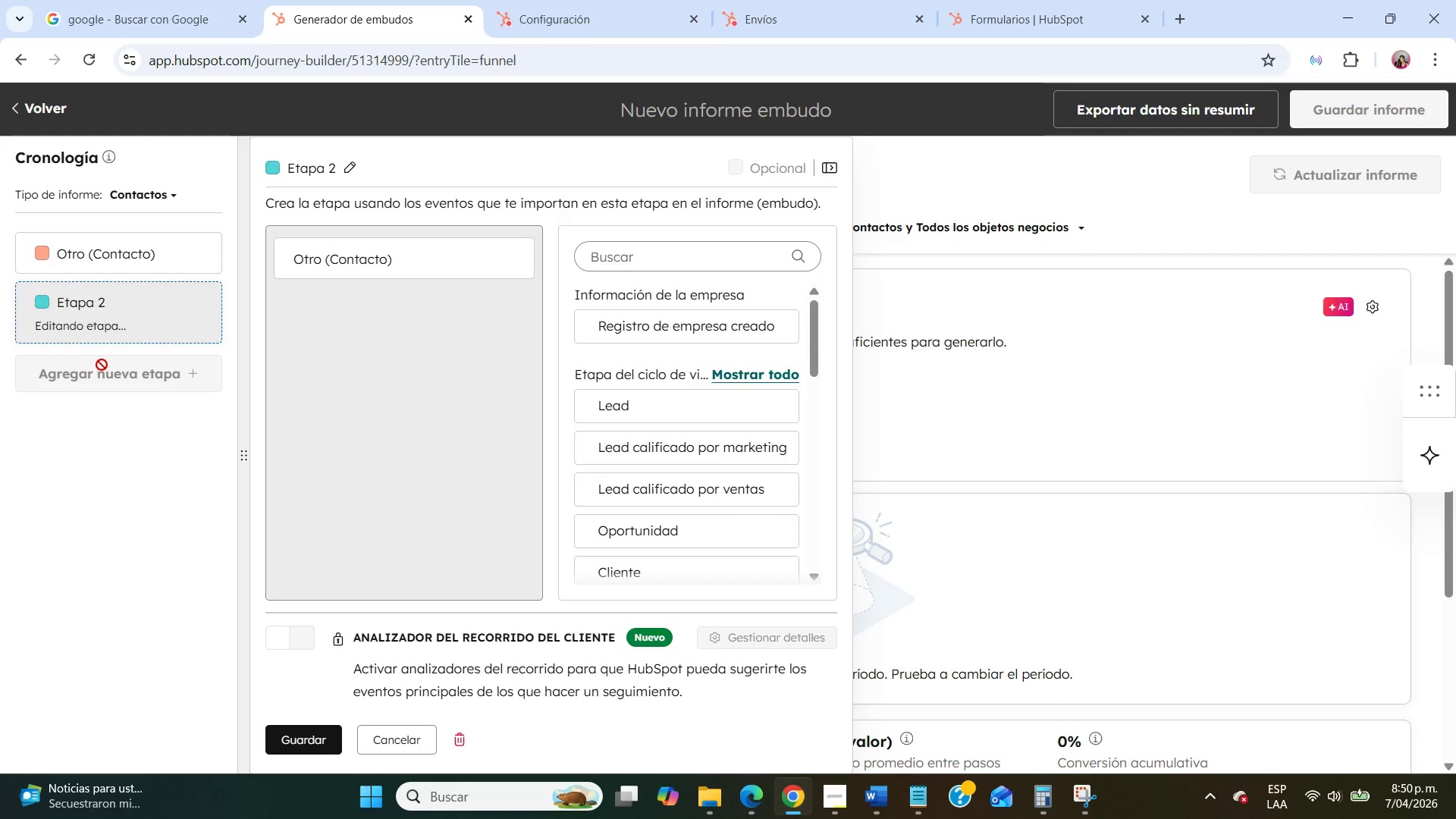 
left_click([120, 379])
 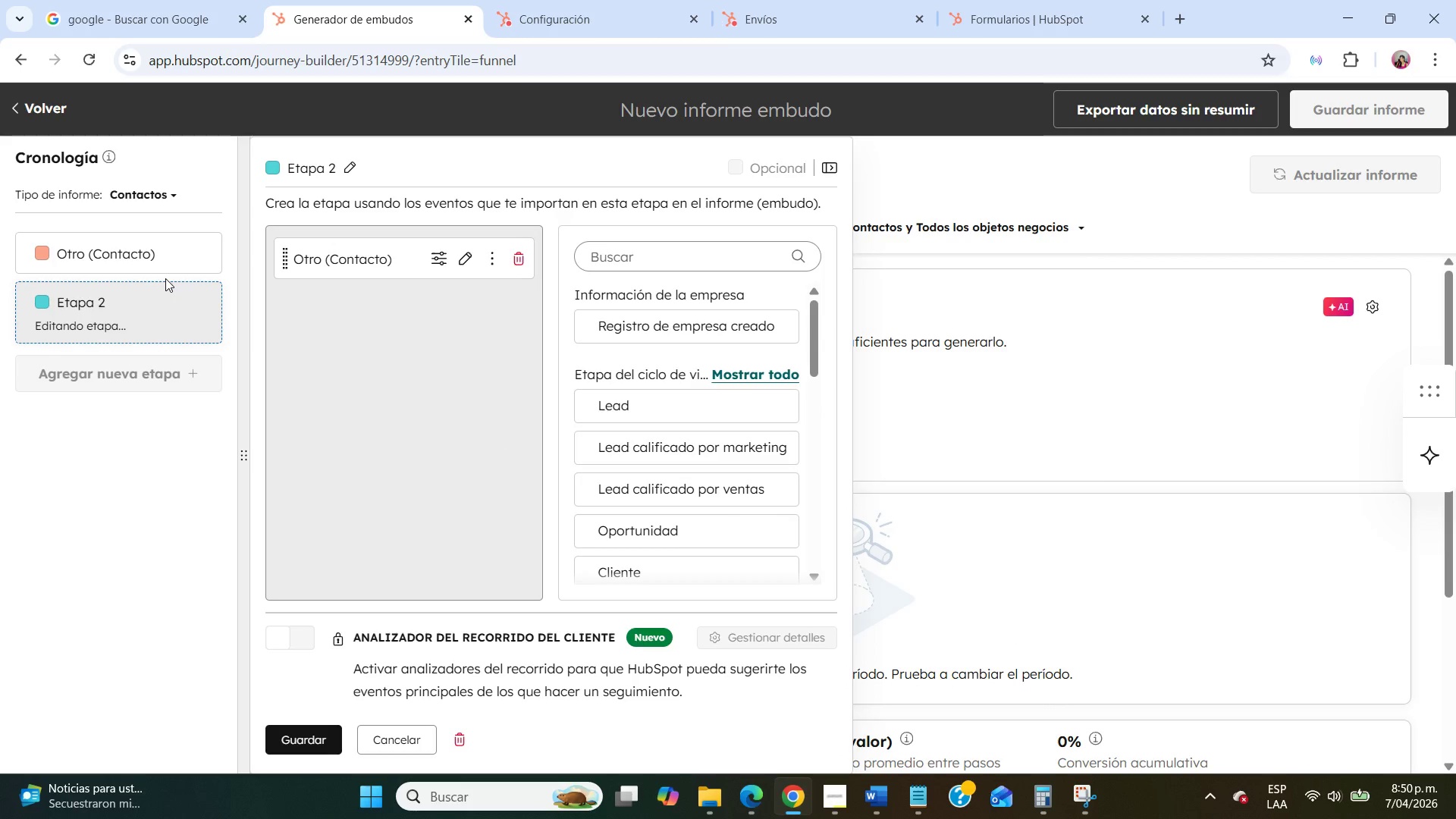 
left_click([149, 247])
 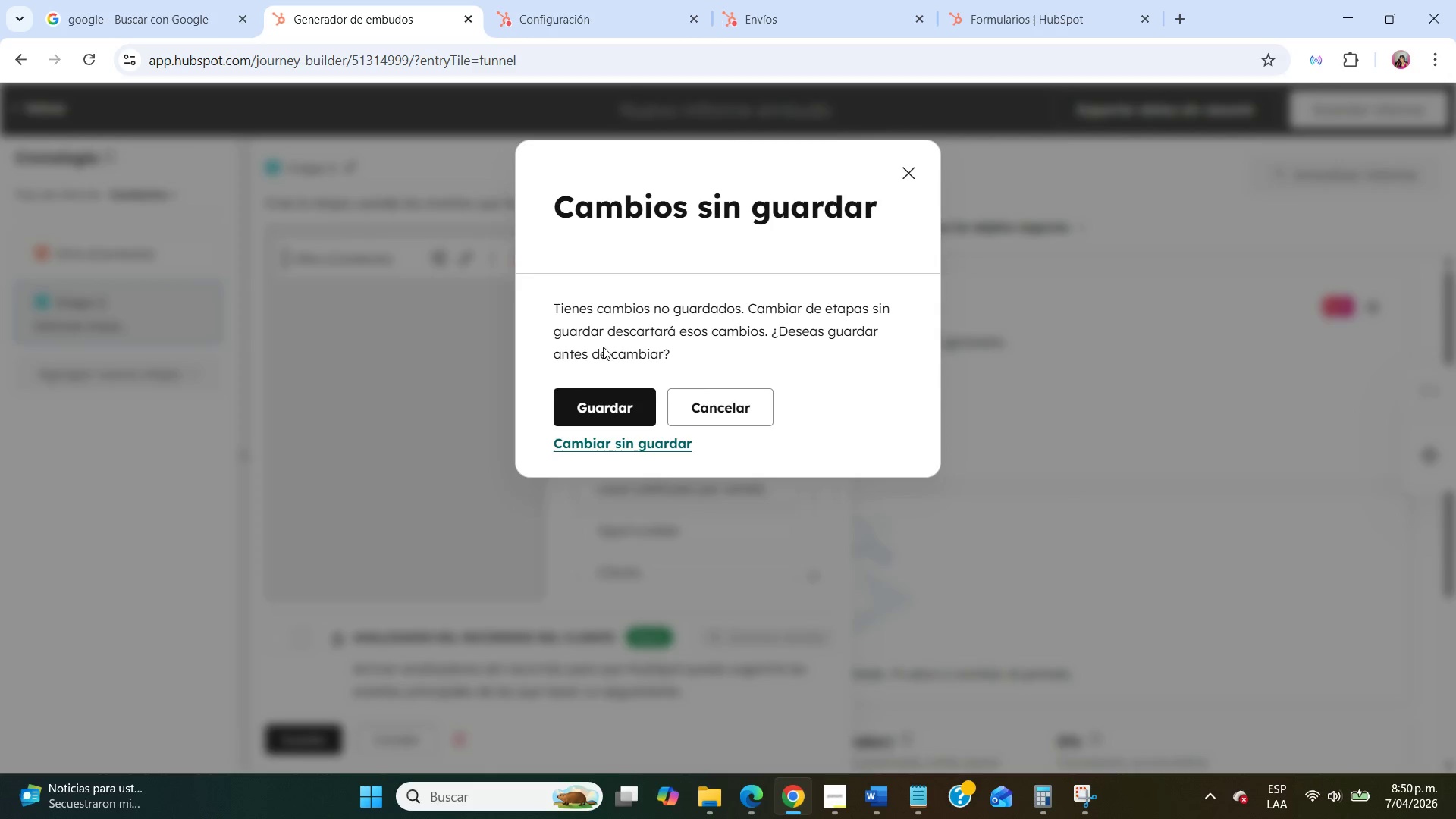 
left_click([724, 402])
 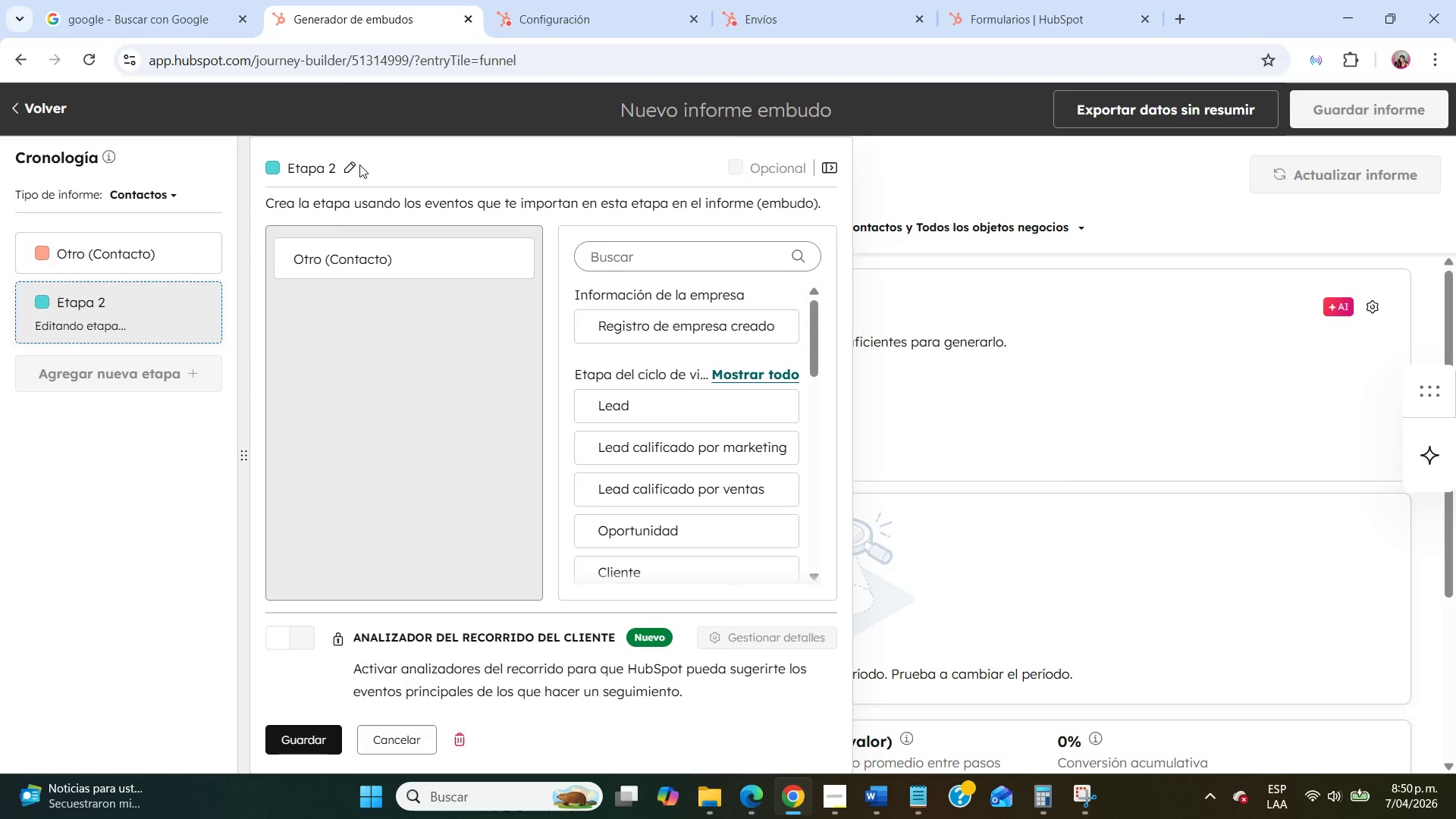 
left_click([345, 171])
 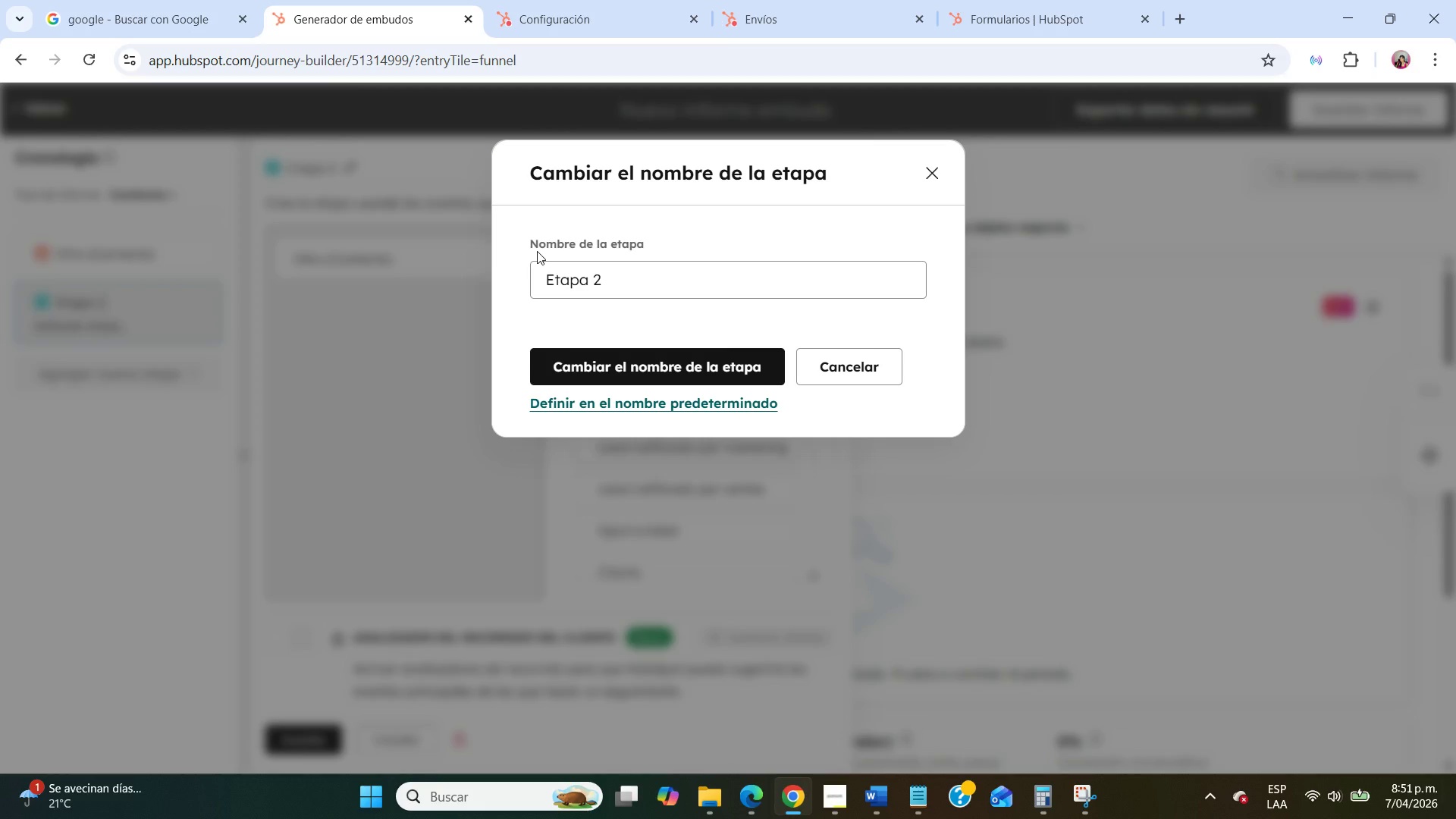 
wait(24.69)
 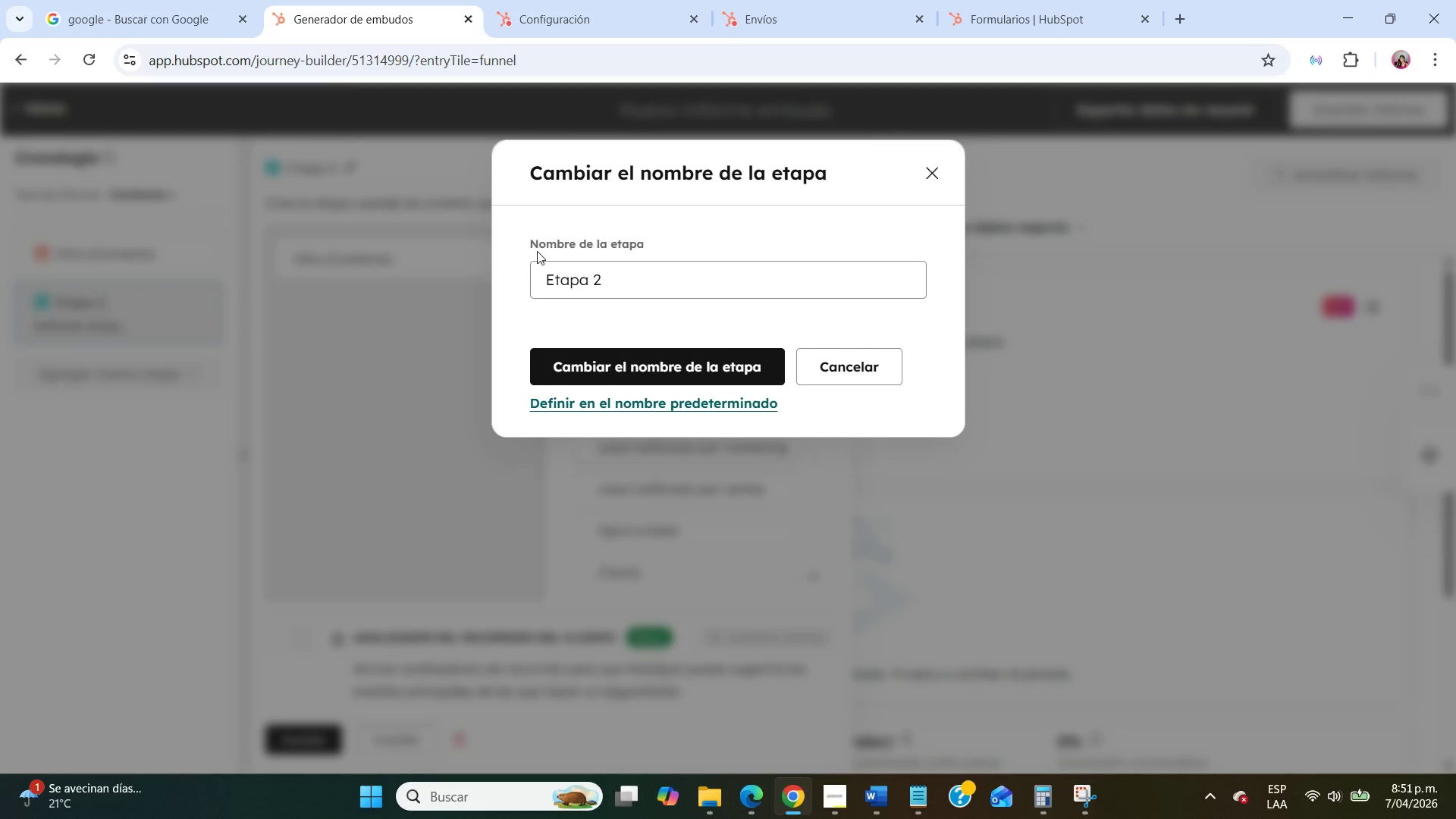 
double_click([556, 268])
 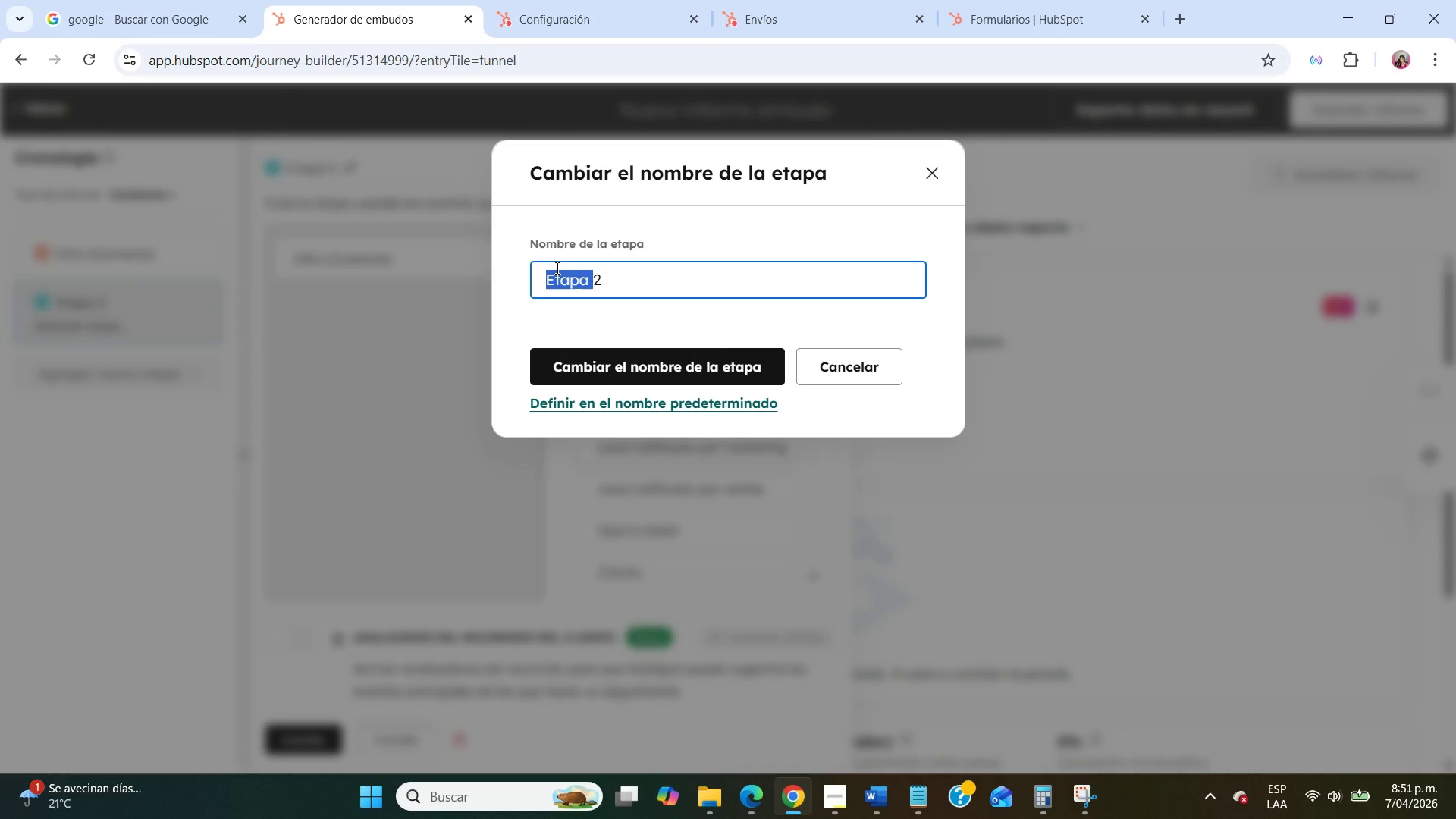 
triple_click([556, 268])
 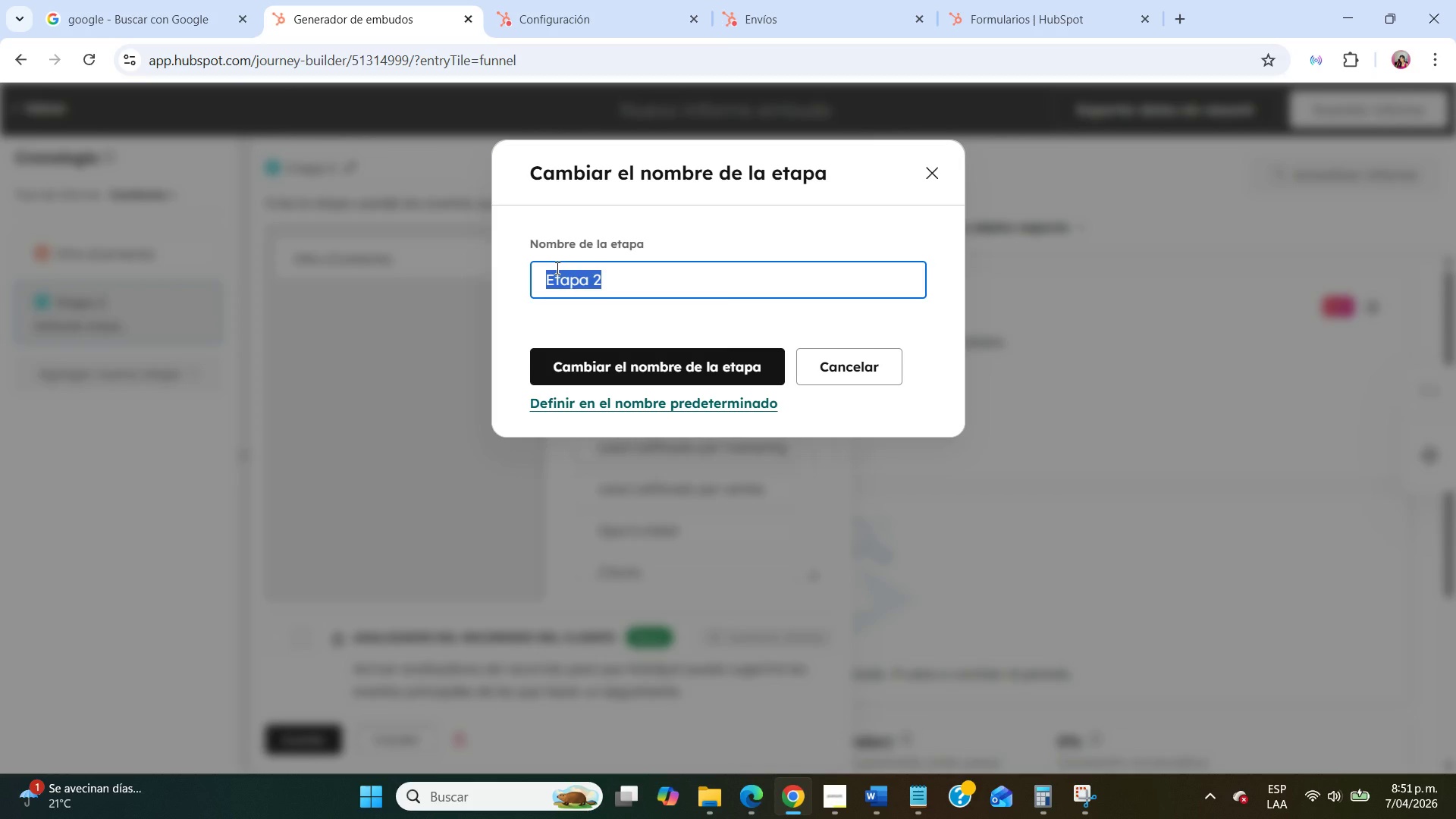 
type(Form submission *MQL()
 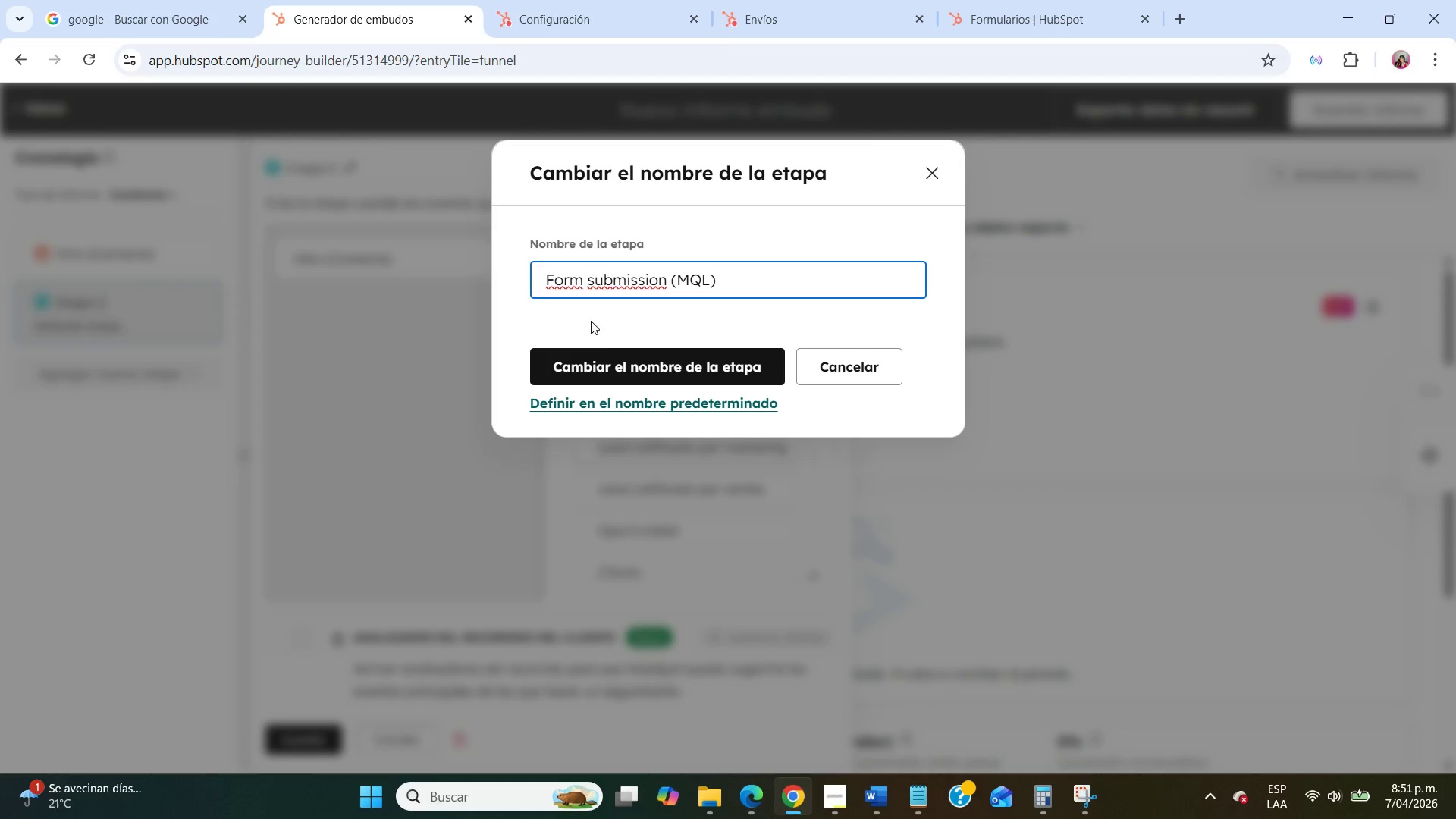 
left_click([627, 357])
 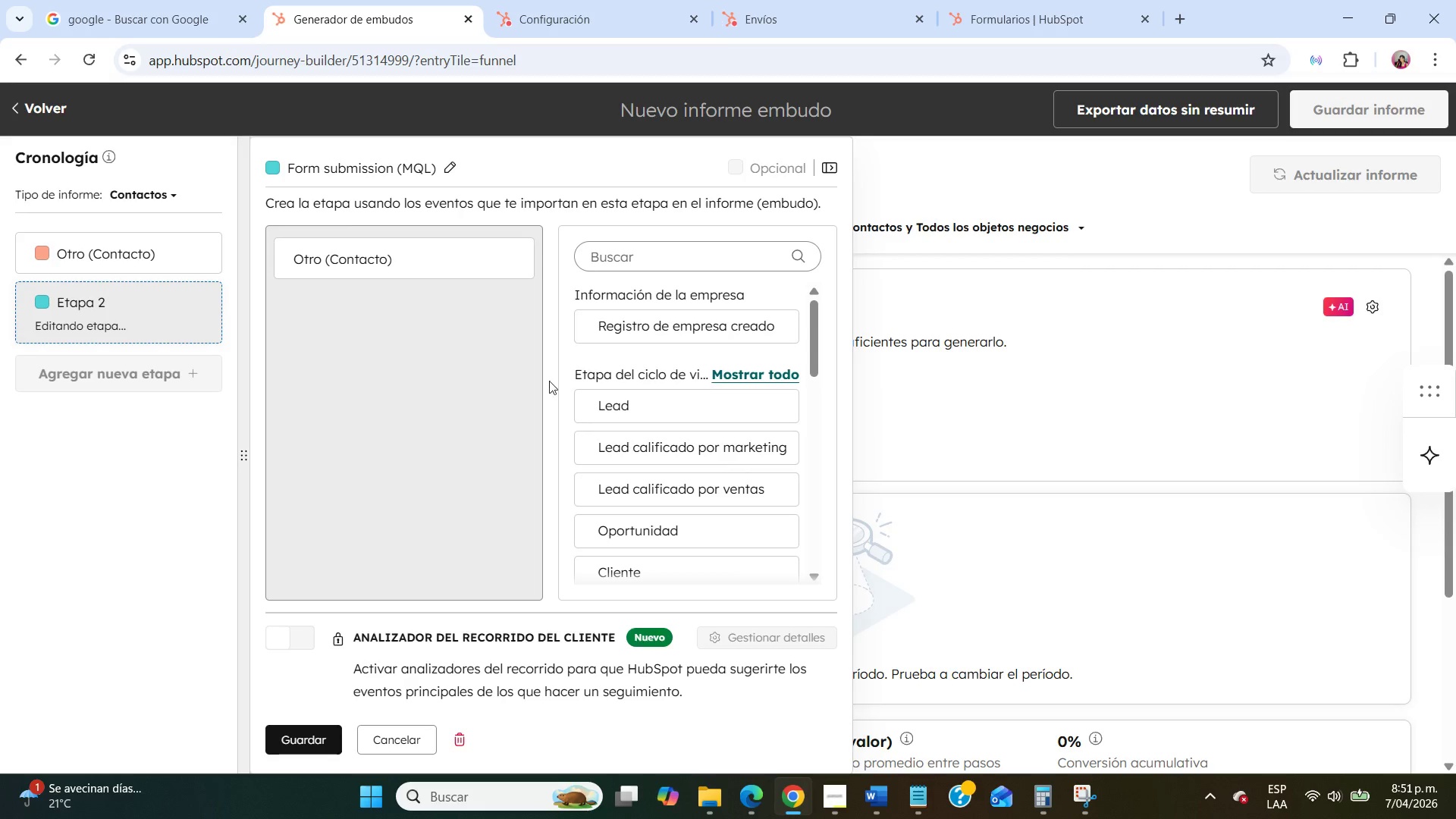 
left_click([317, 736])
 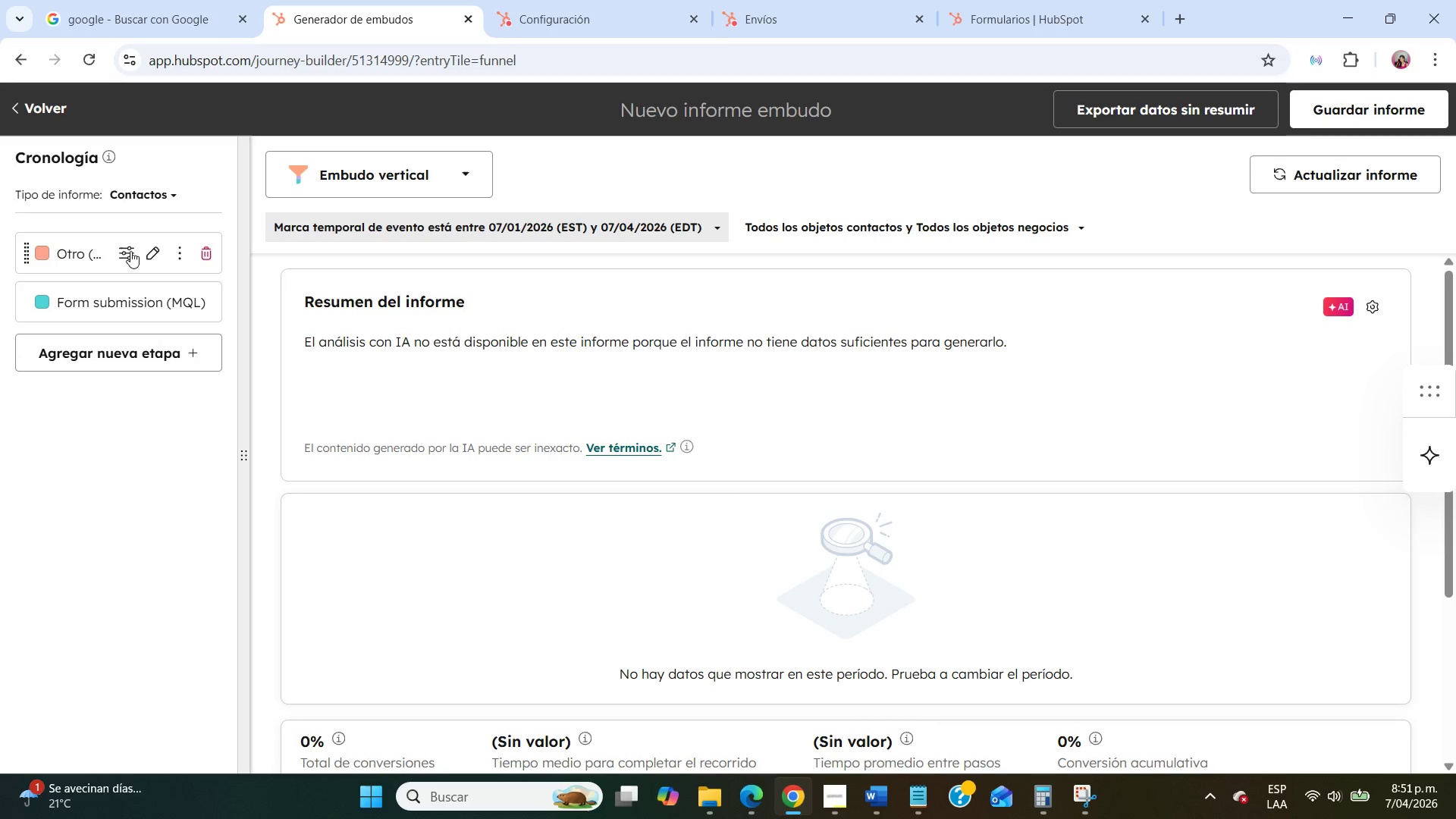 
left_click([158, 247])
 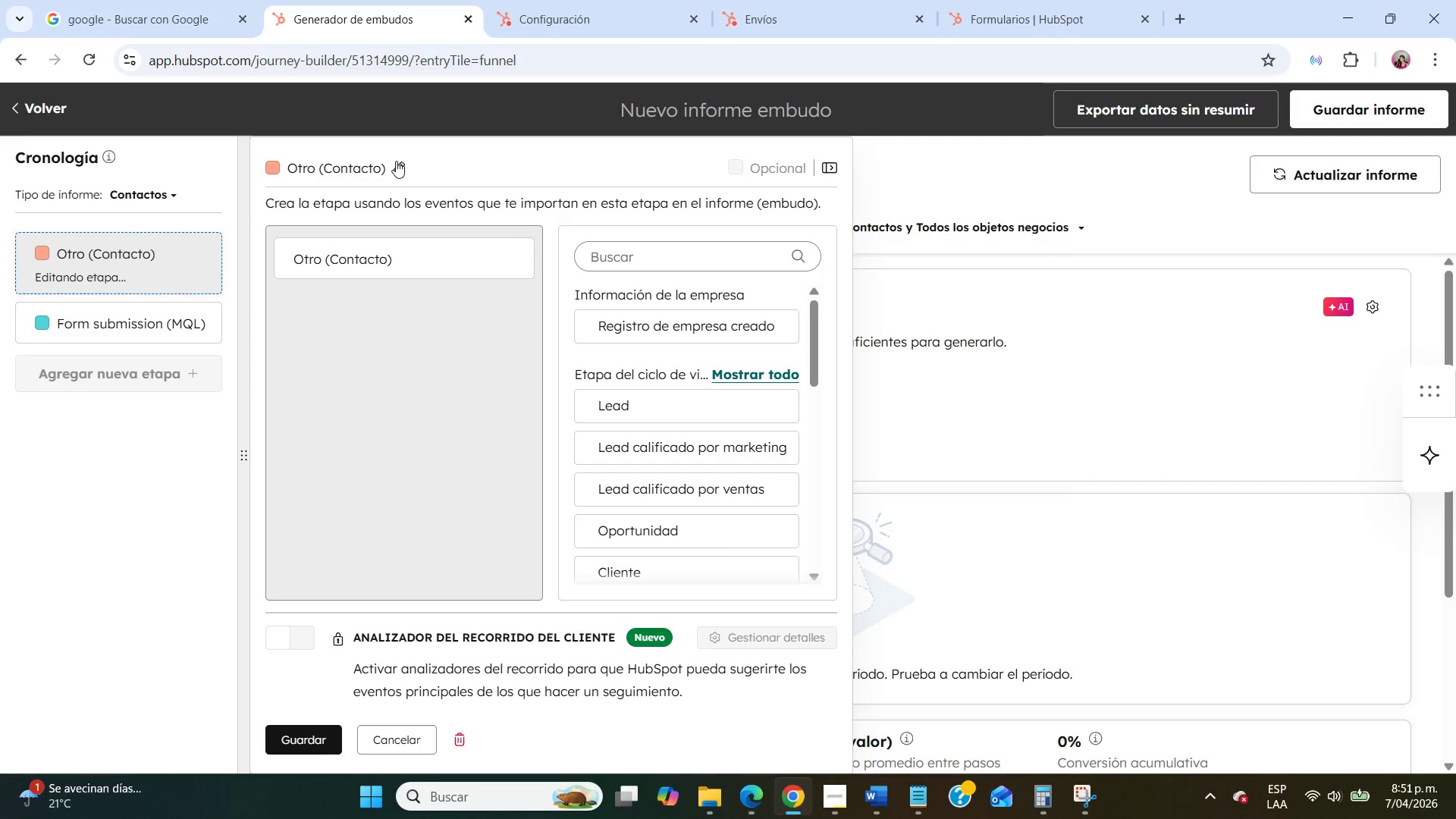 
left_click([400, 161])
 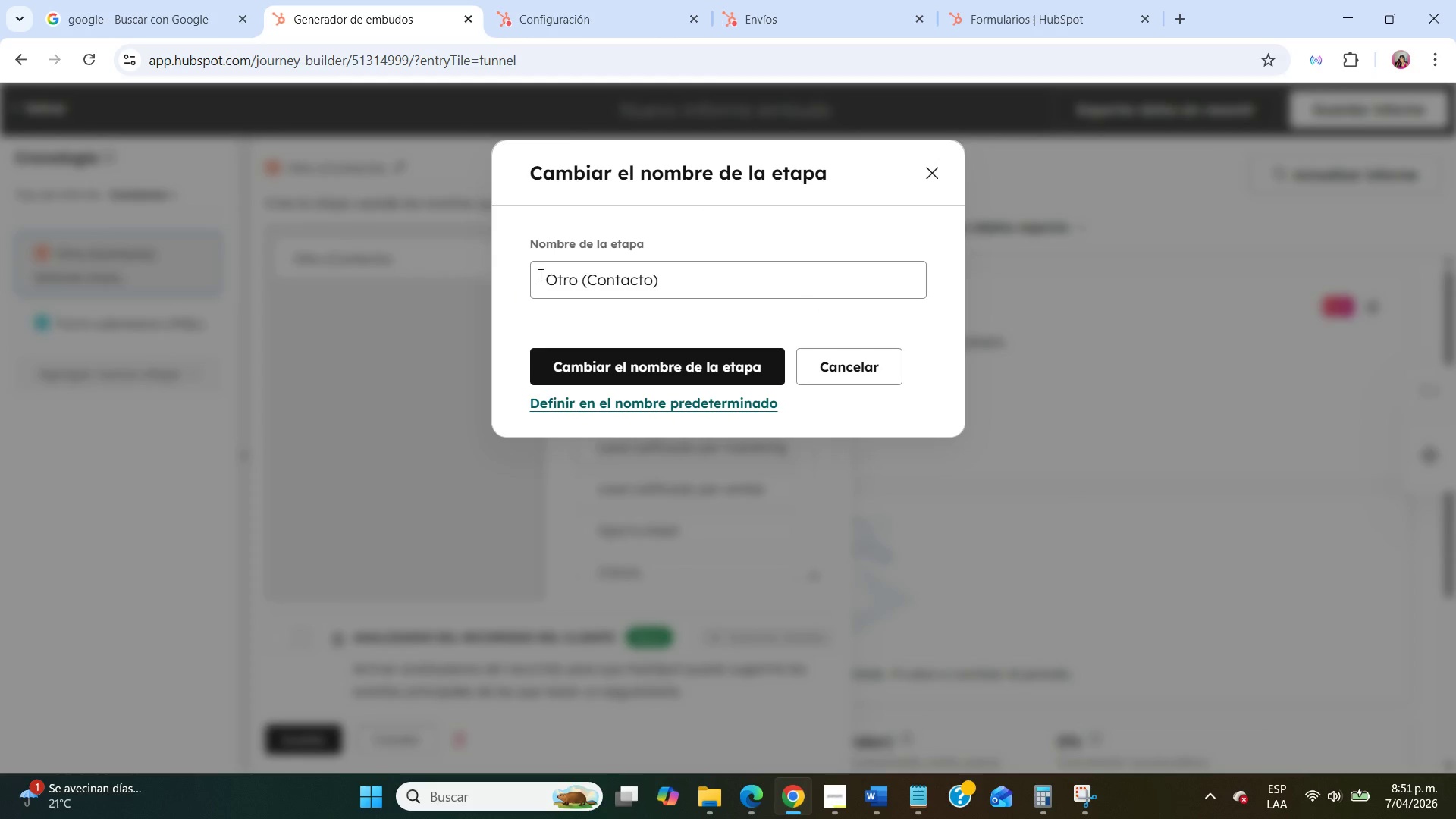 
double_click([541, 271])
 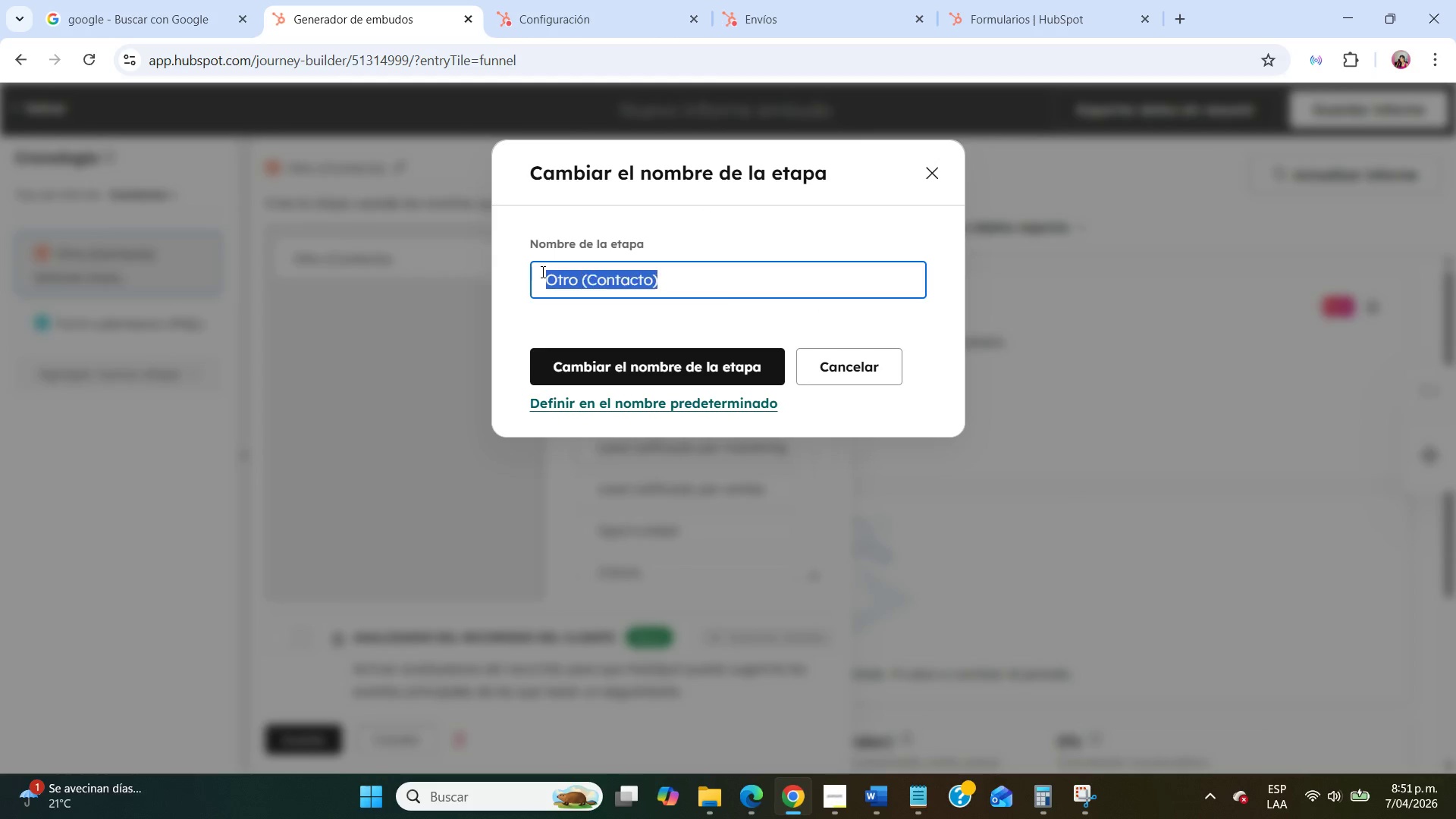 
triple_click([541, 271])
 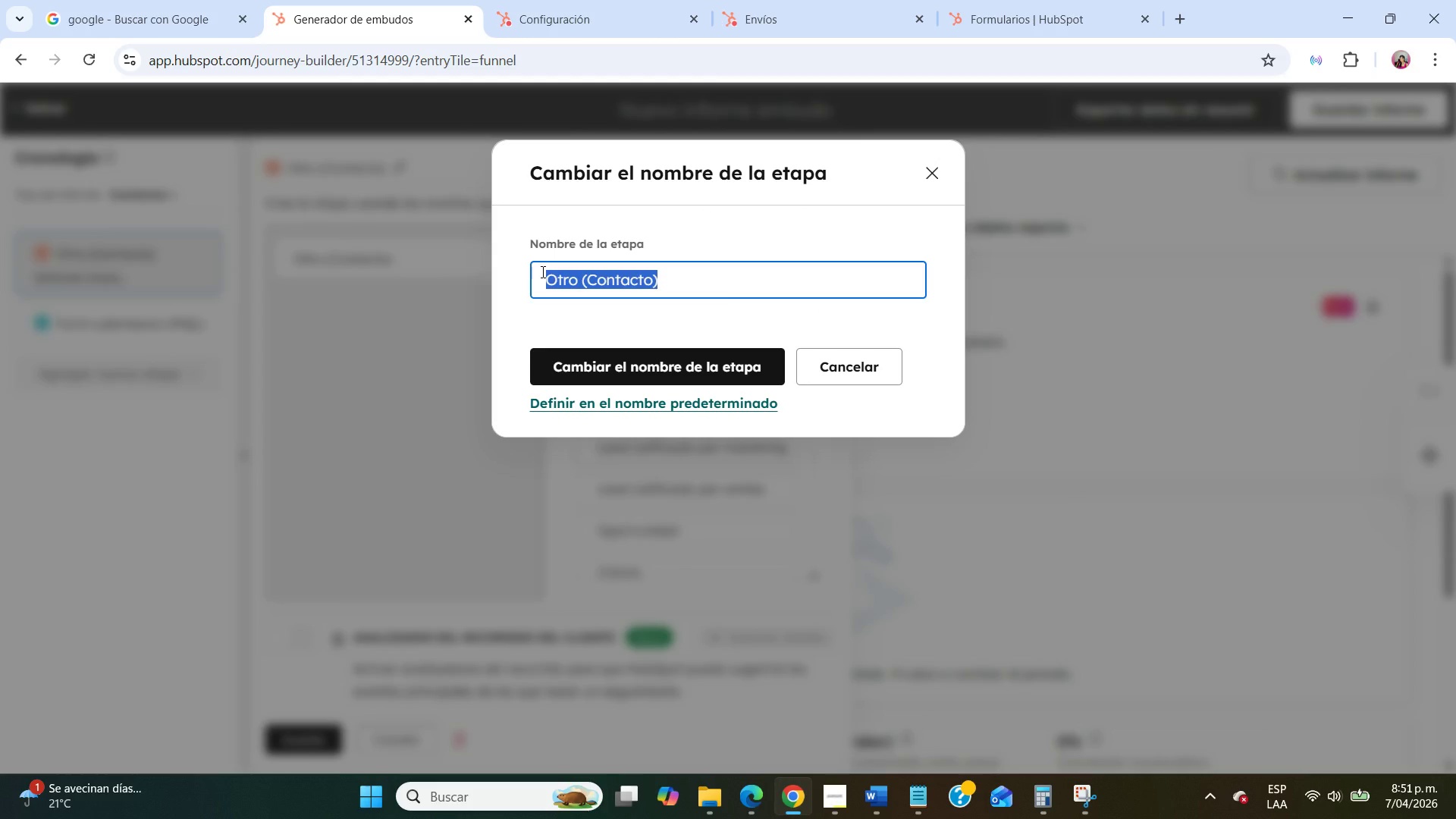 
type(Campaign visit)
 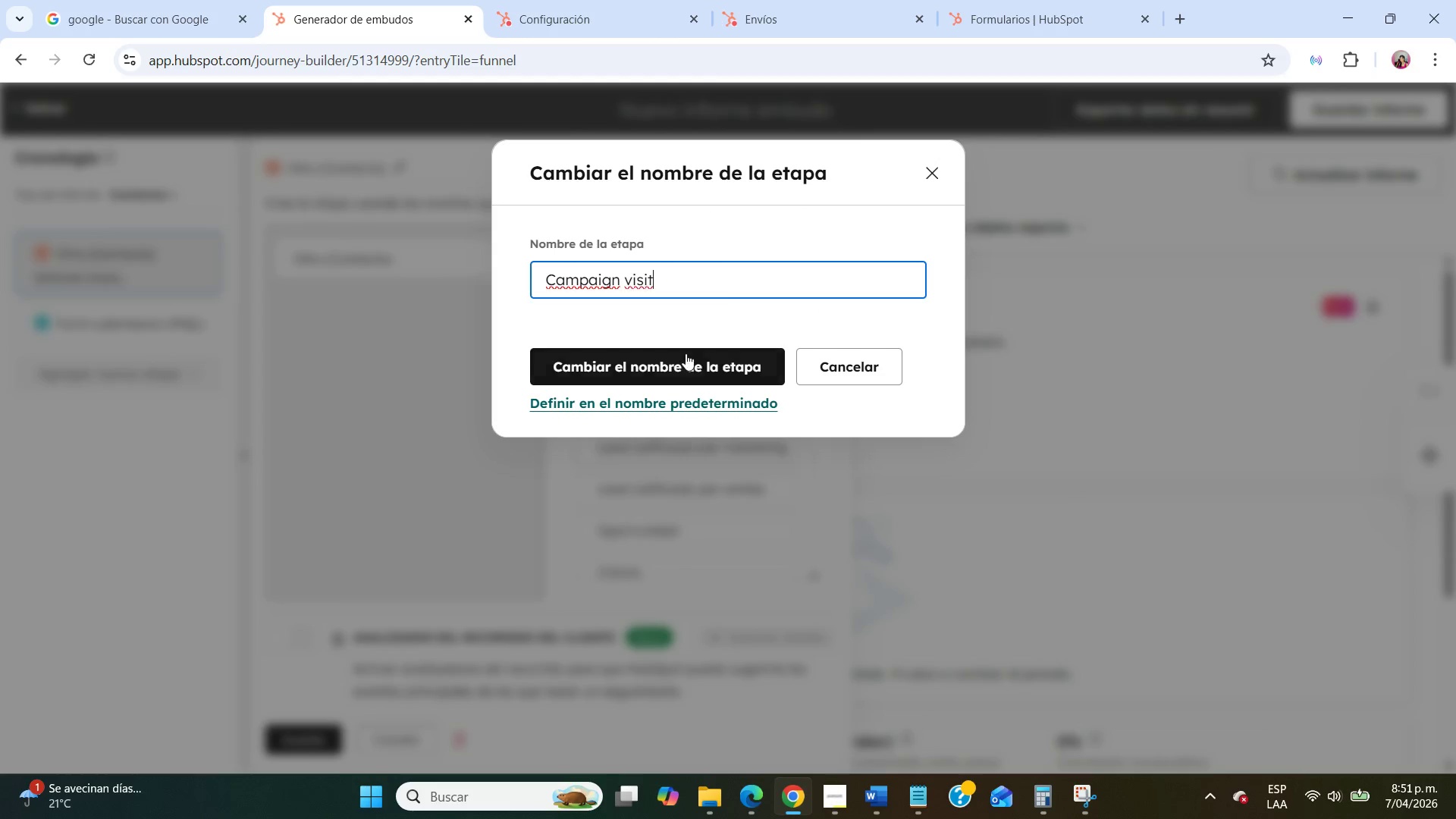 
left_click([684, 351])
 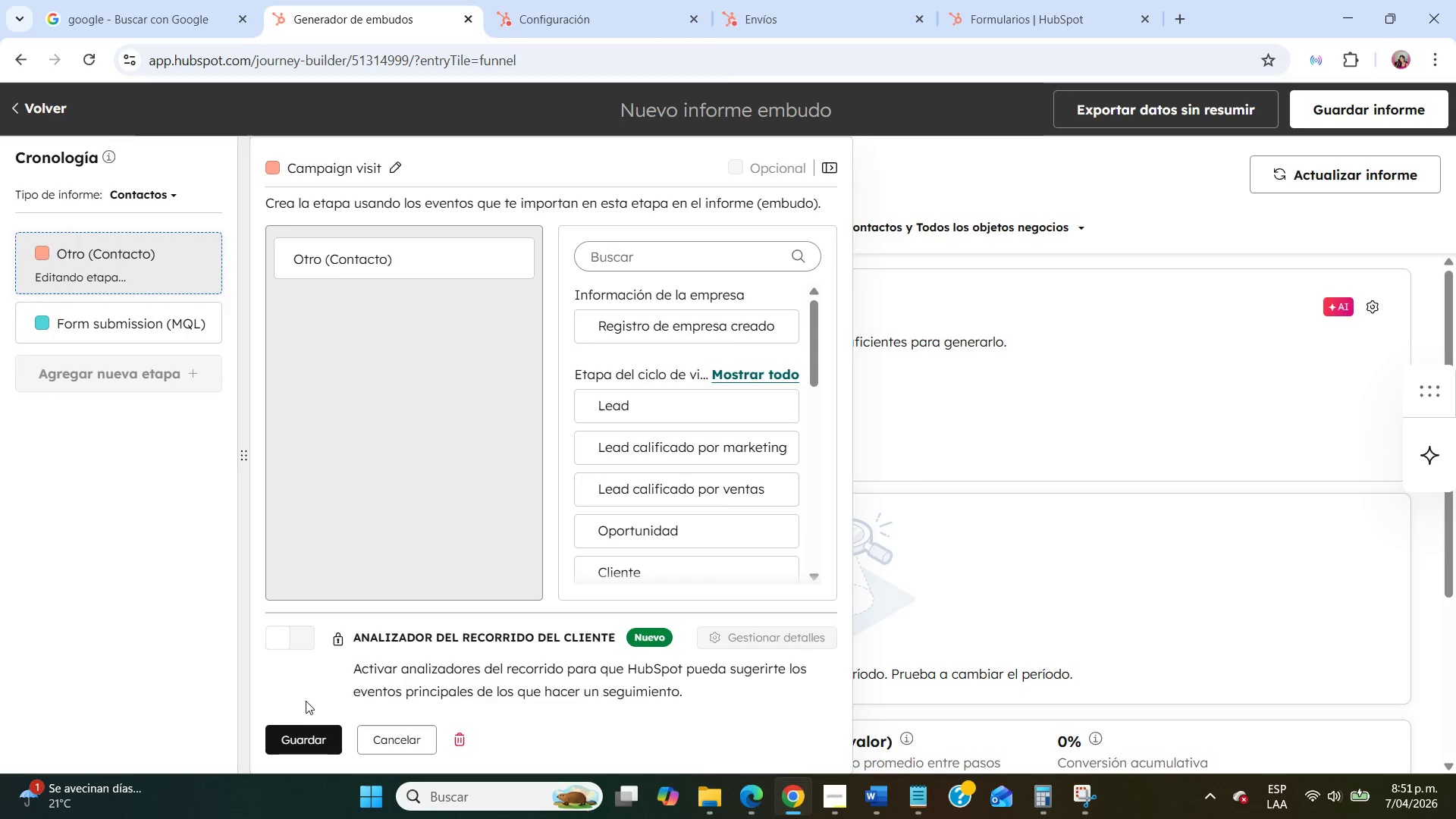 
left_click([316, 734])
 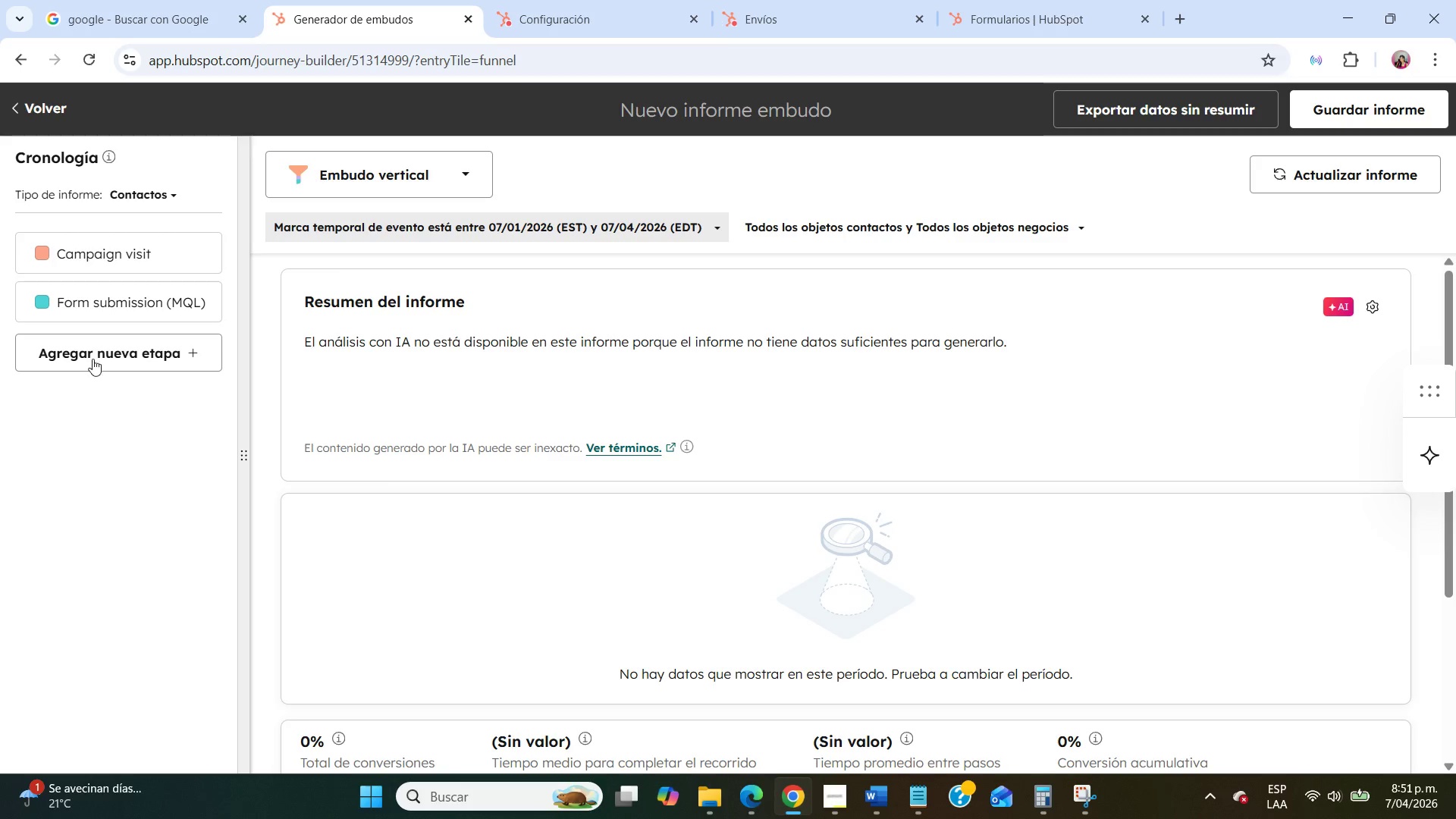 
left_click([93, 356])
 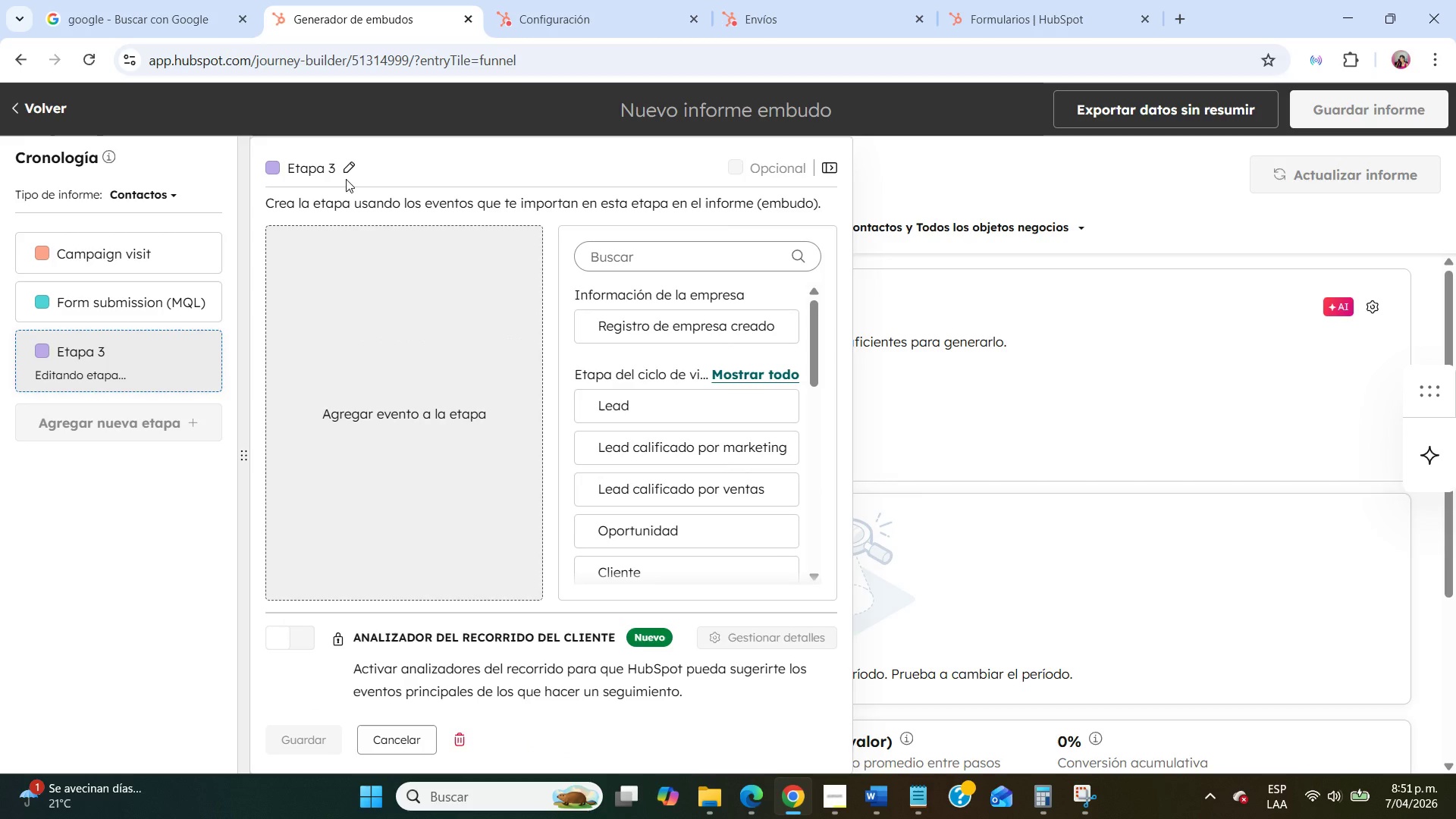 
left_click([346, 169])
 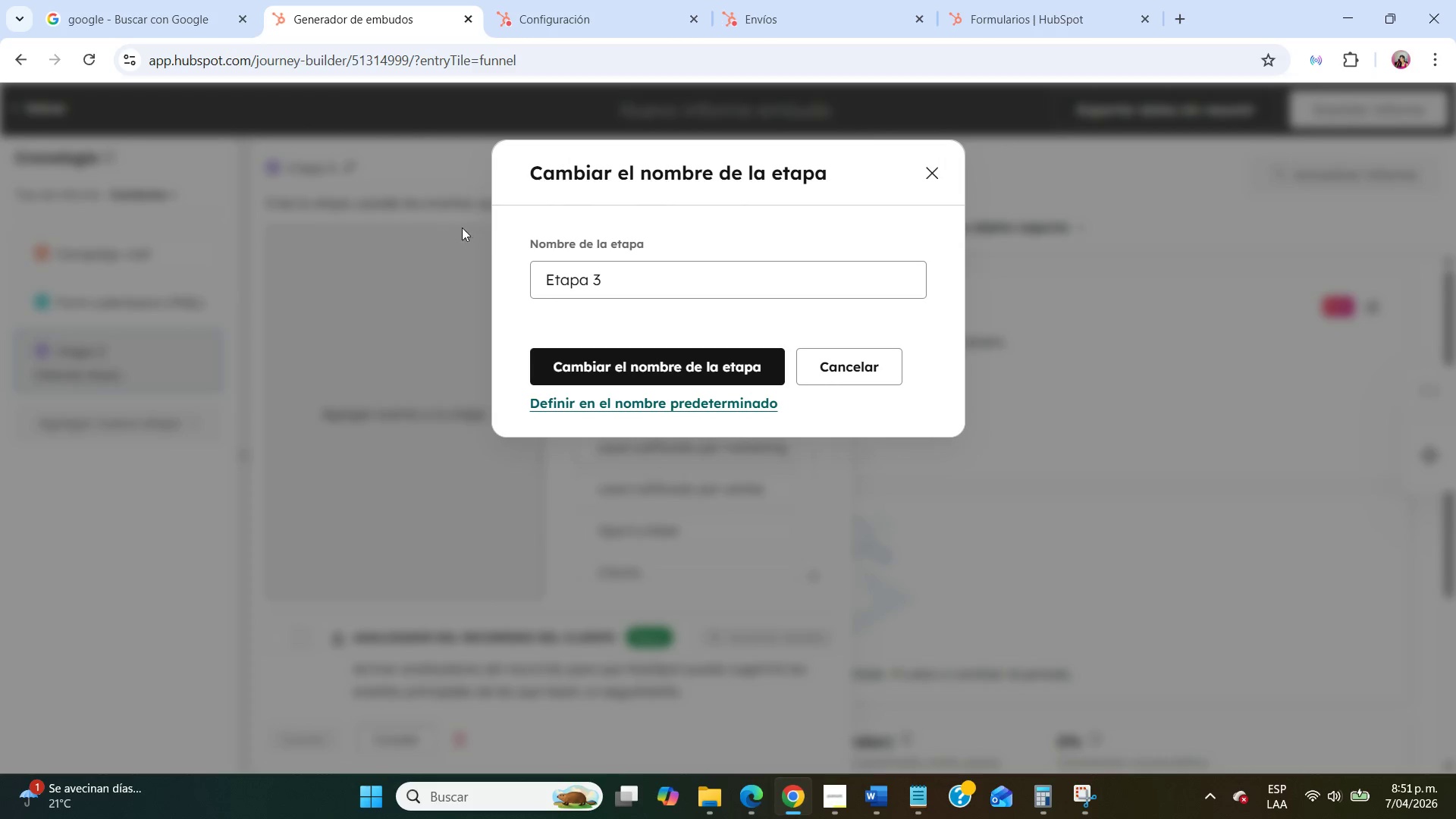 
double_click([547, 284])
 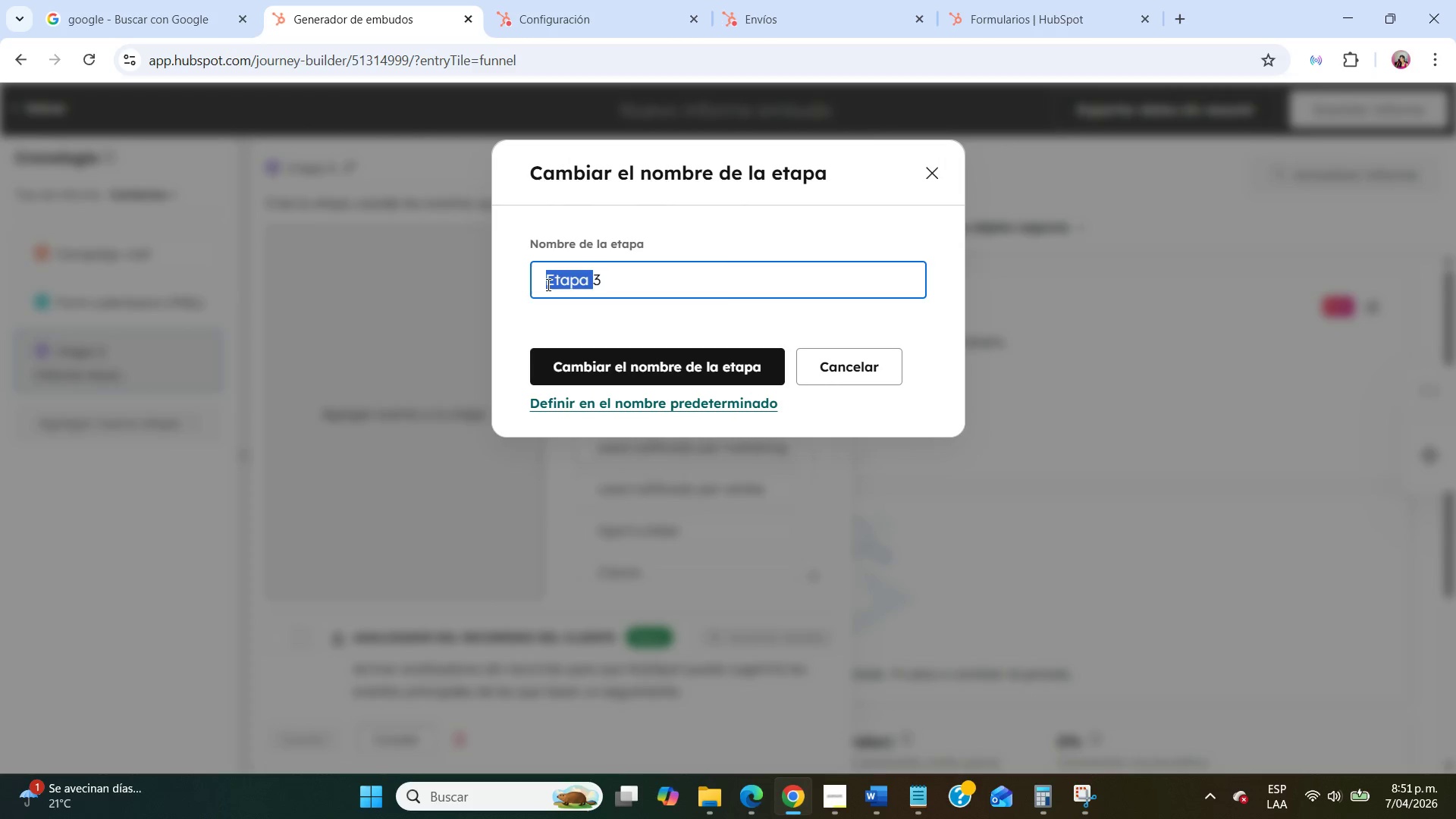 
triple_click([547, 284])
 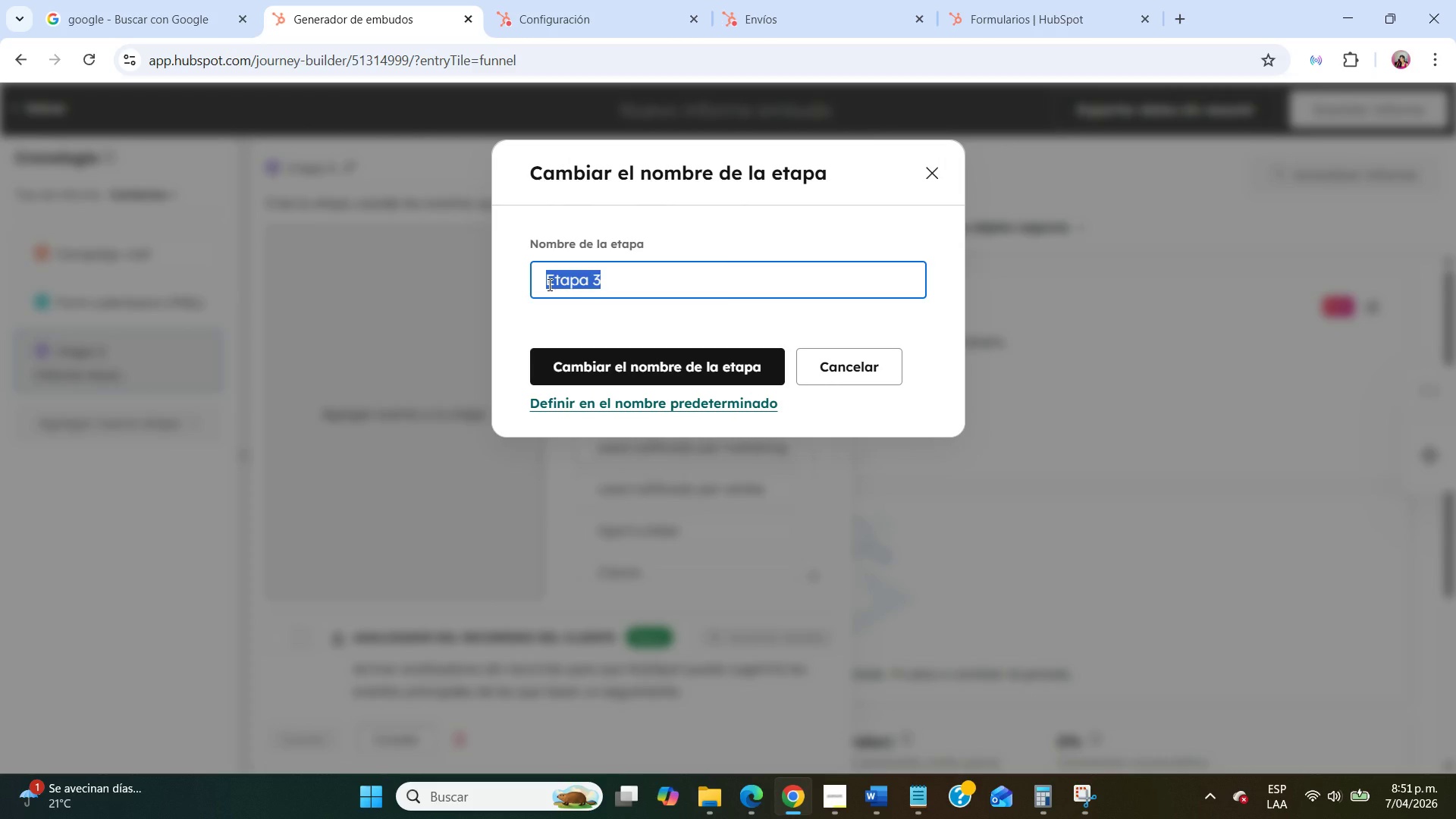 
type(Consut)
key(Backspace)
type(`t)
key(Backspace)
key(Backspace)
type(ltation schedule *SQL()
 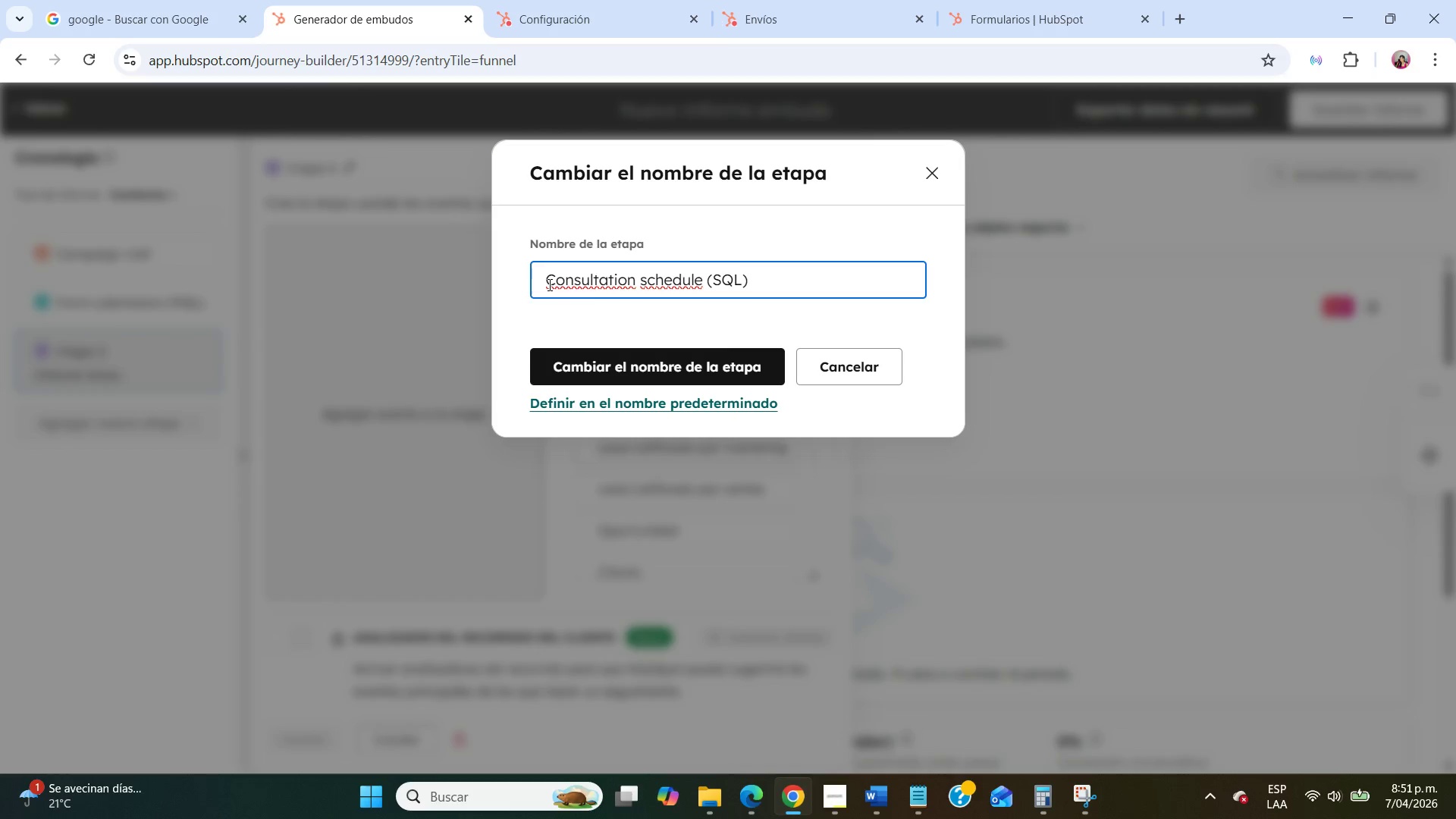 
left_click([579, 363])
 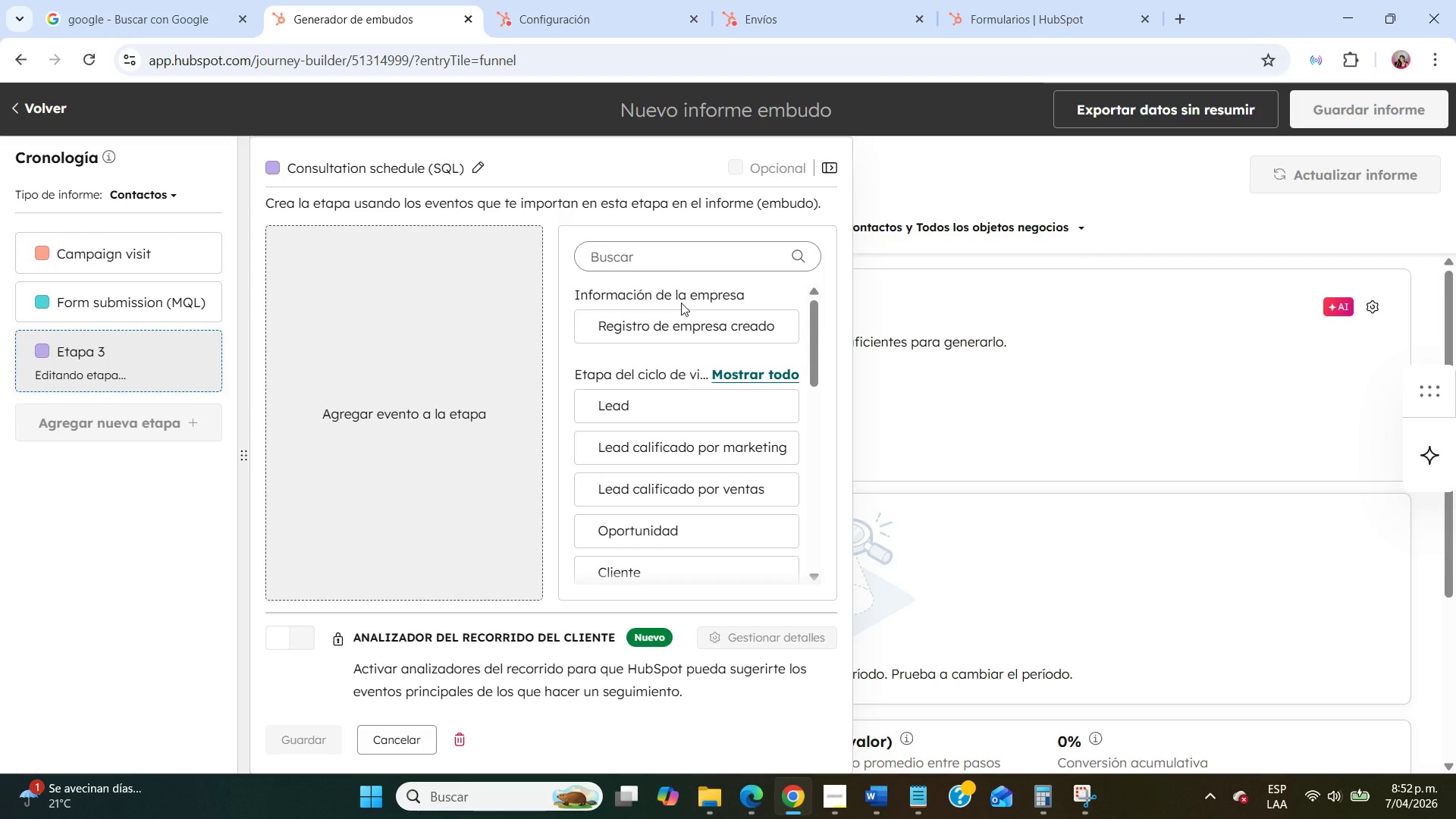 
wait(52.42)
 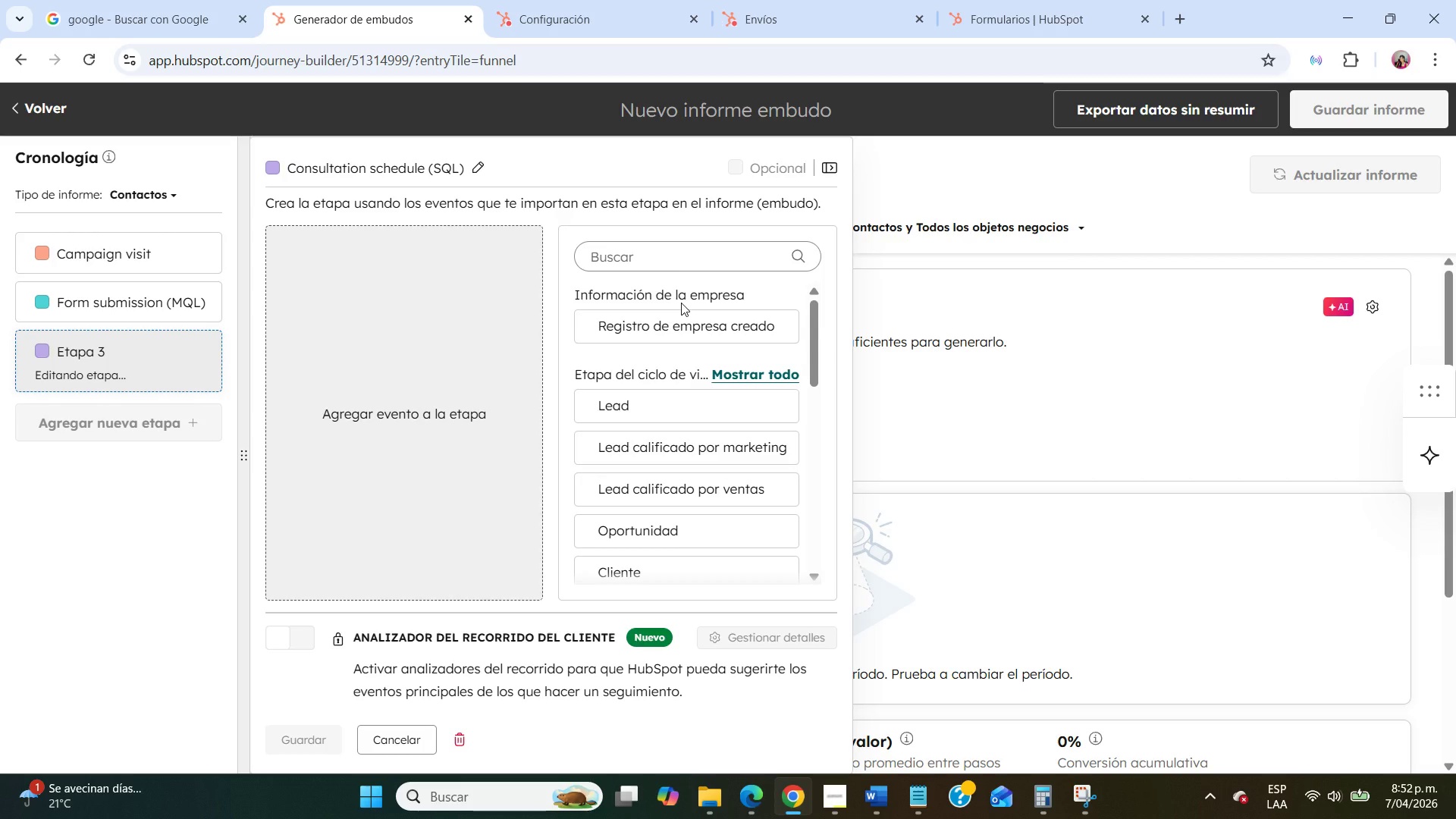 
scroll: coordinate [632, 489], scroll_direction: down, amount: 4.0
 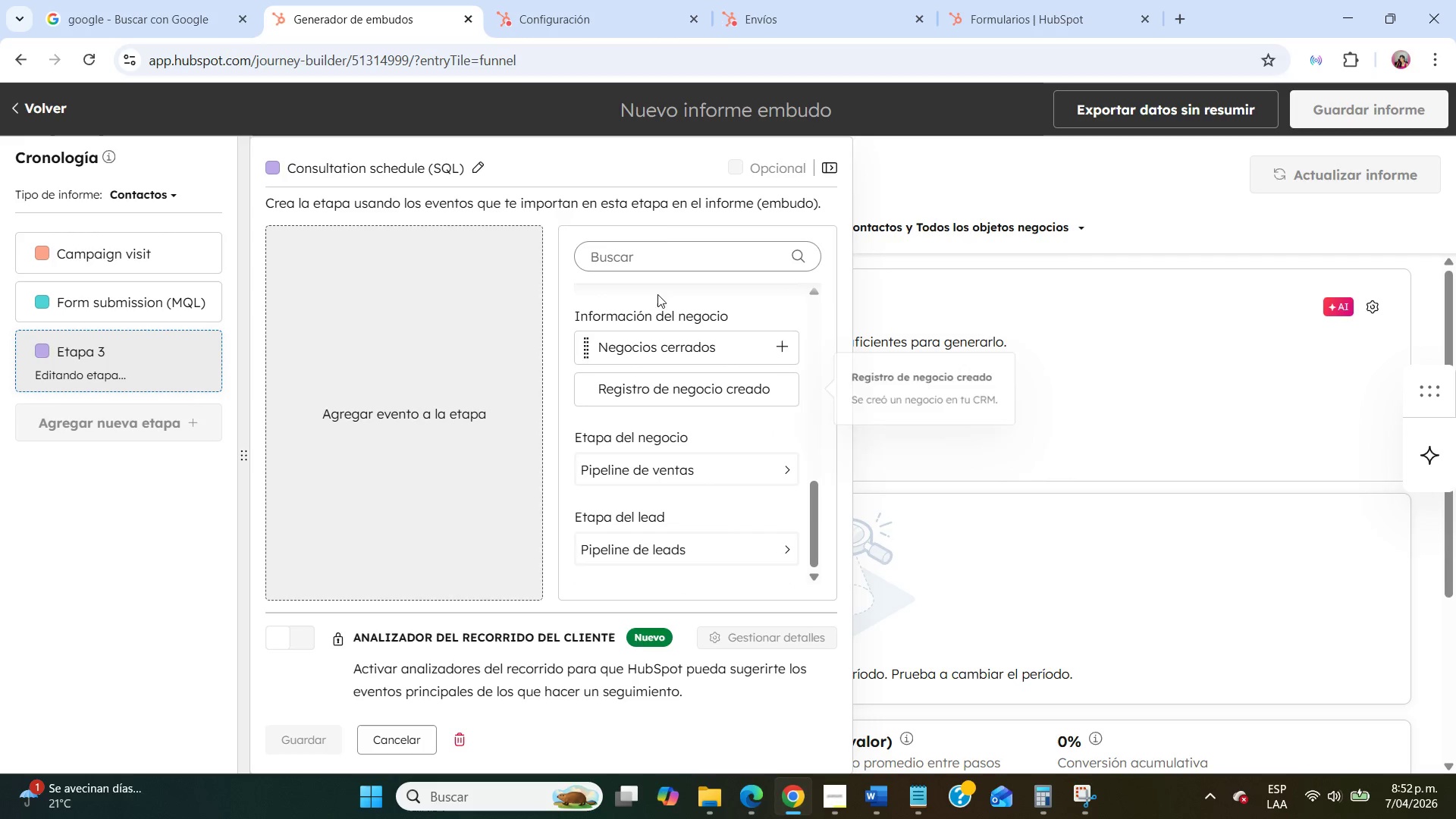 
left_click([664, 268])
 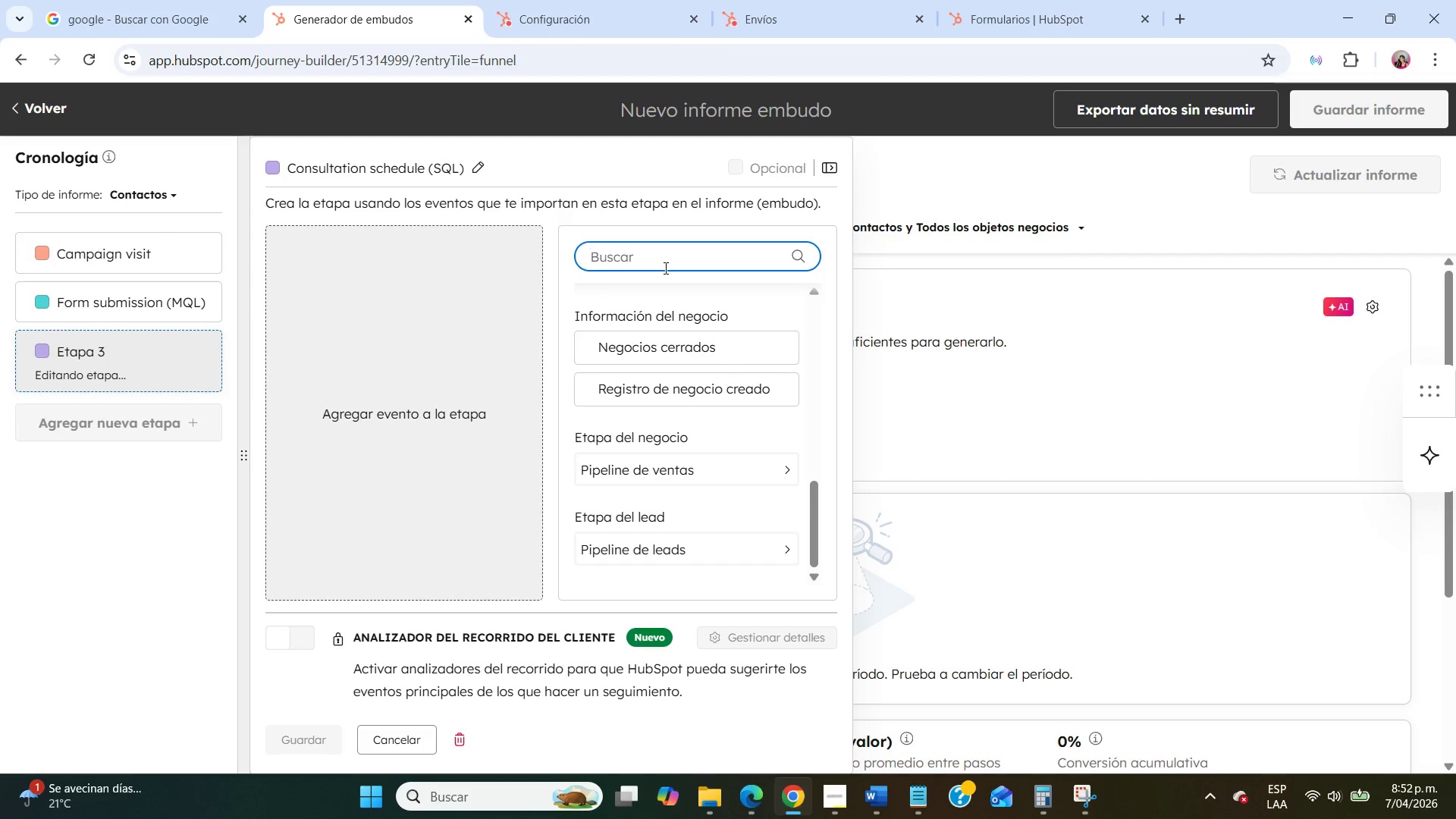 
type(DEAL )
key(Backspace)
key(Backspace)
key(Backspace)
key(Backspace)
key(Backspace)
 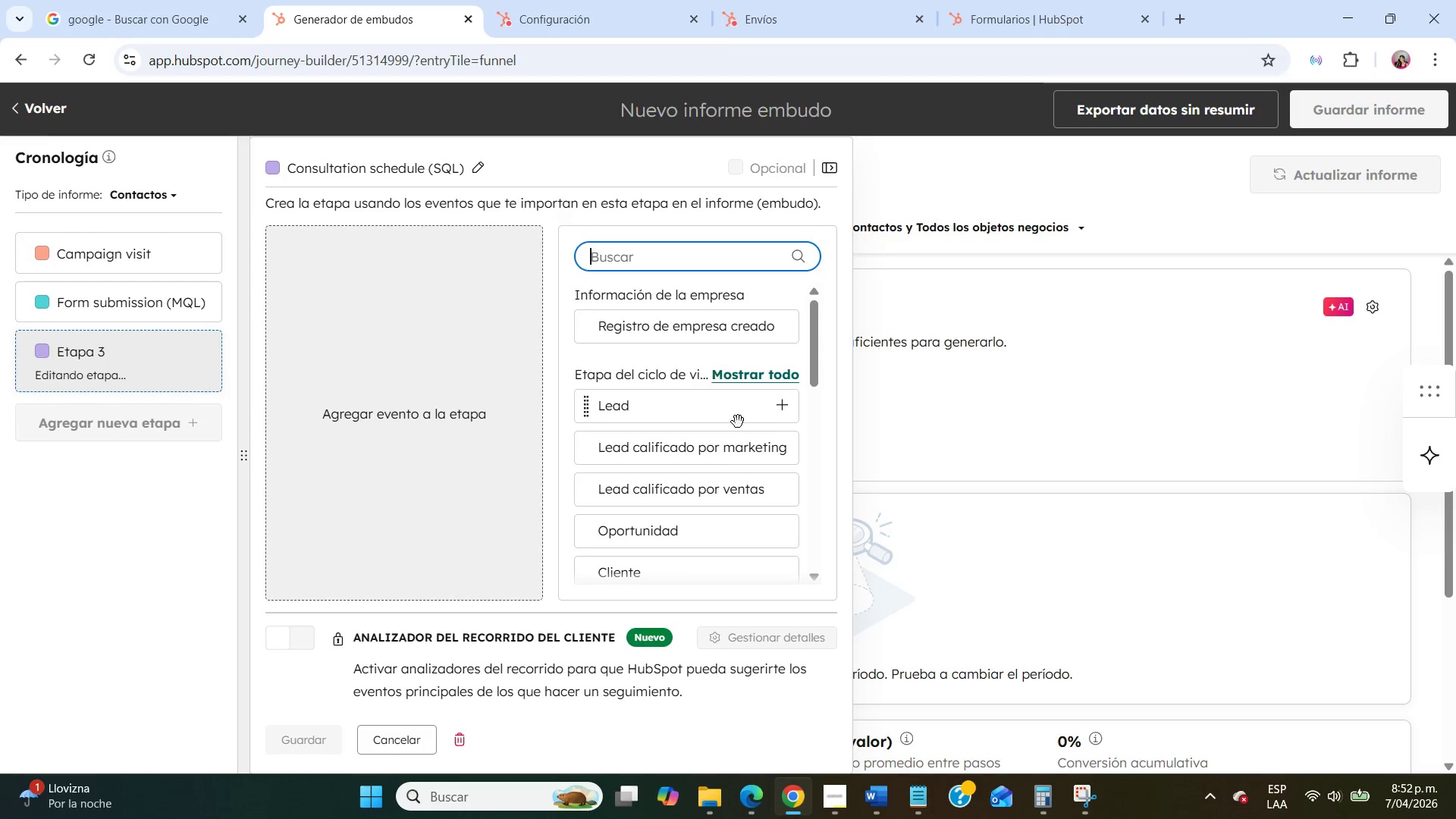 
scroll: coordinate [738, 422], scroll_direction: down, amount: 2.0
 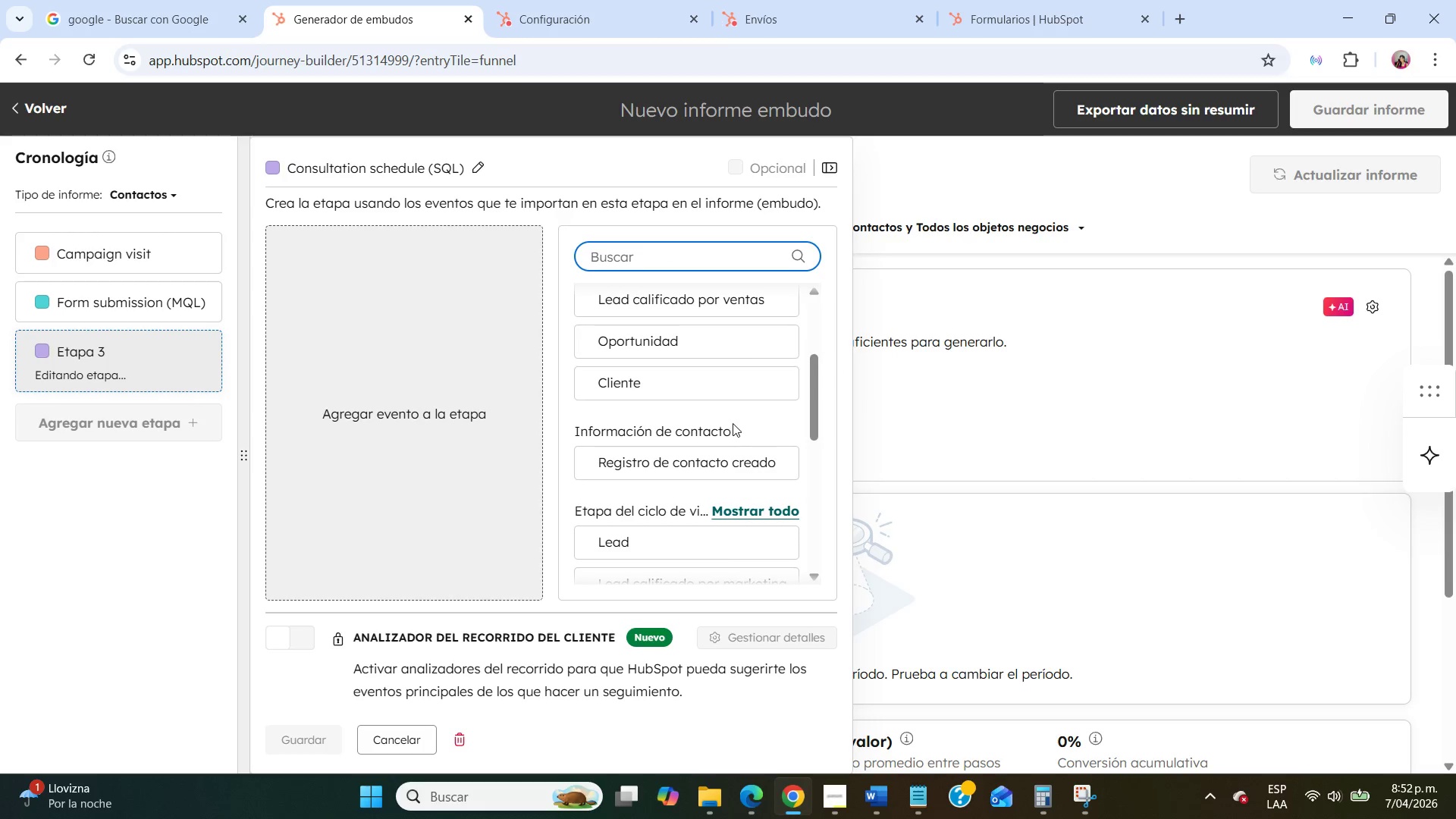 
scroll: coordinate [730, 425], scroll_direction: up, amount: 2.0
 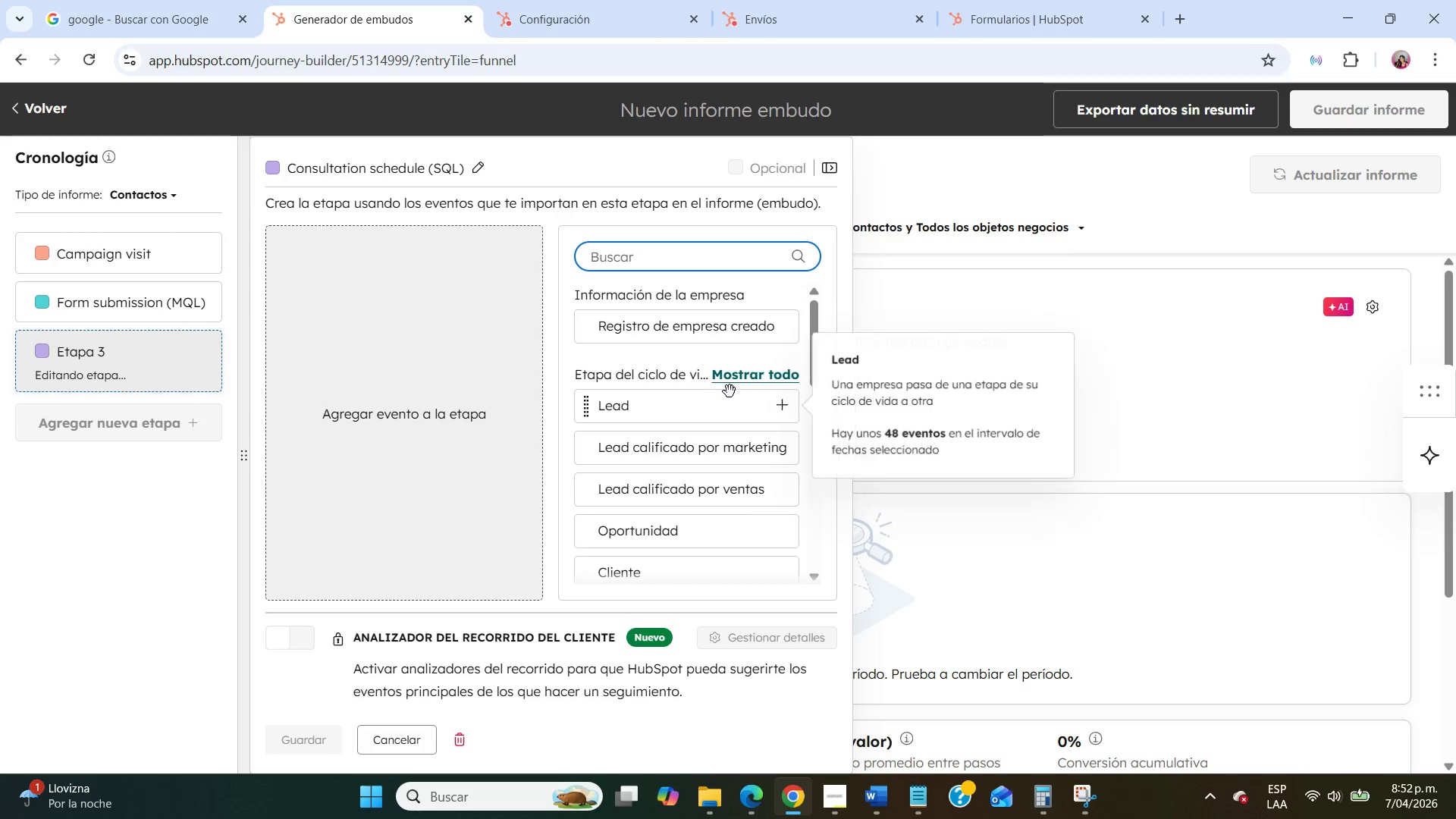 
left_click([730, 386])
 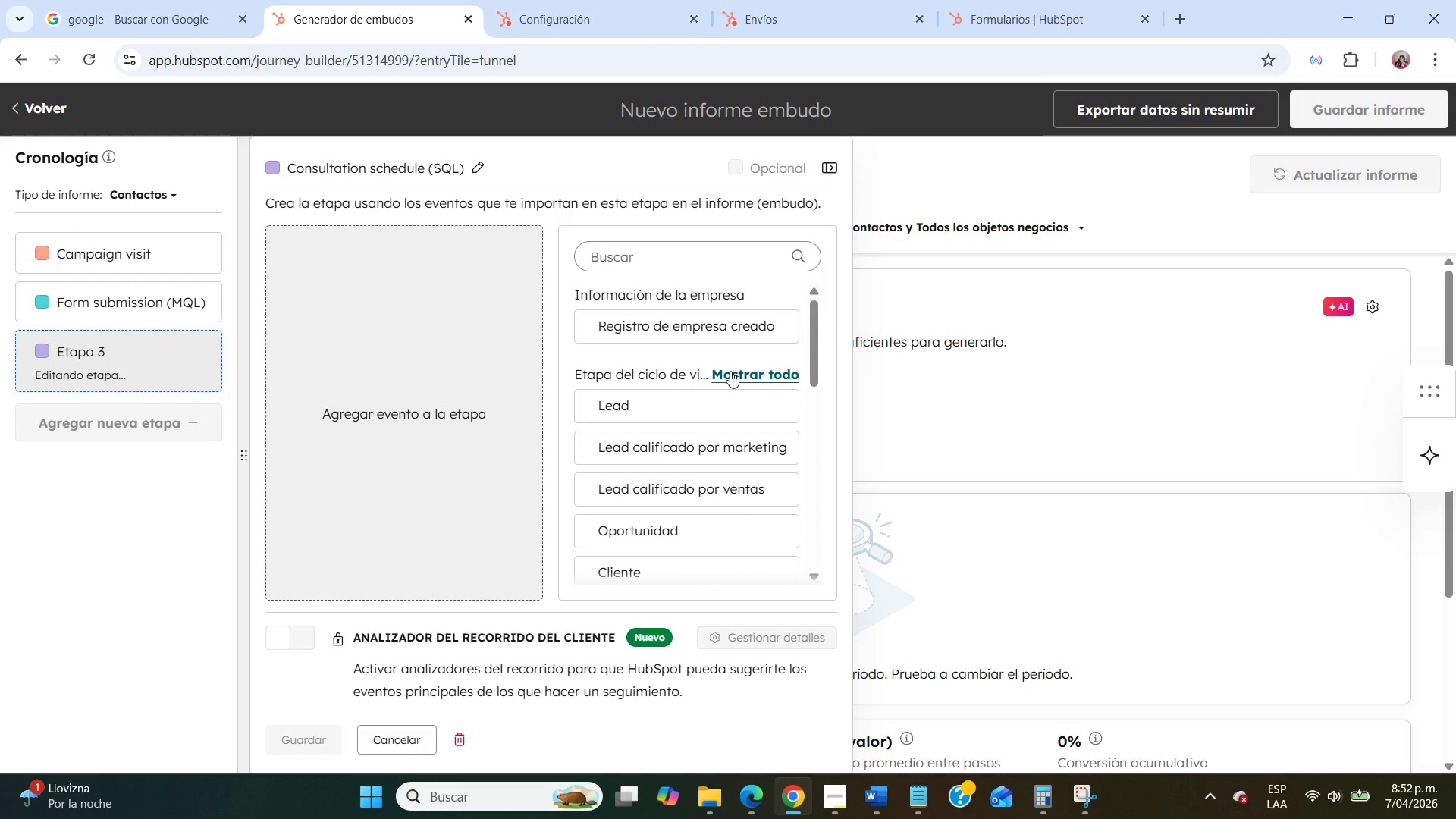 
left_click([730, 368])
 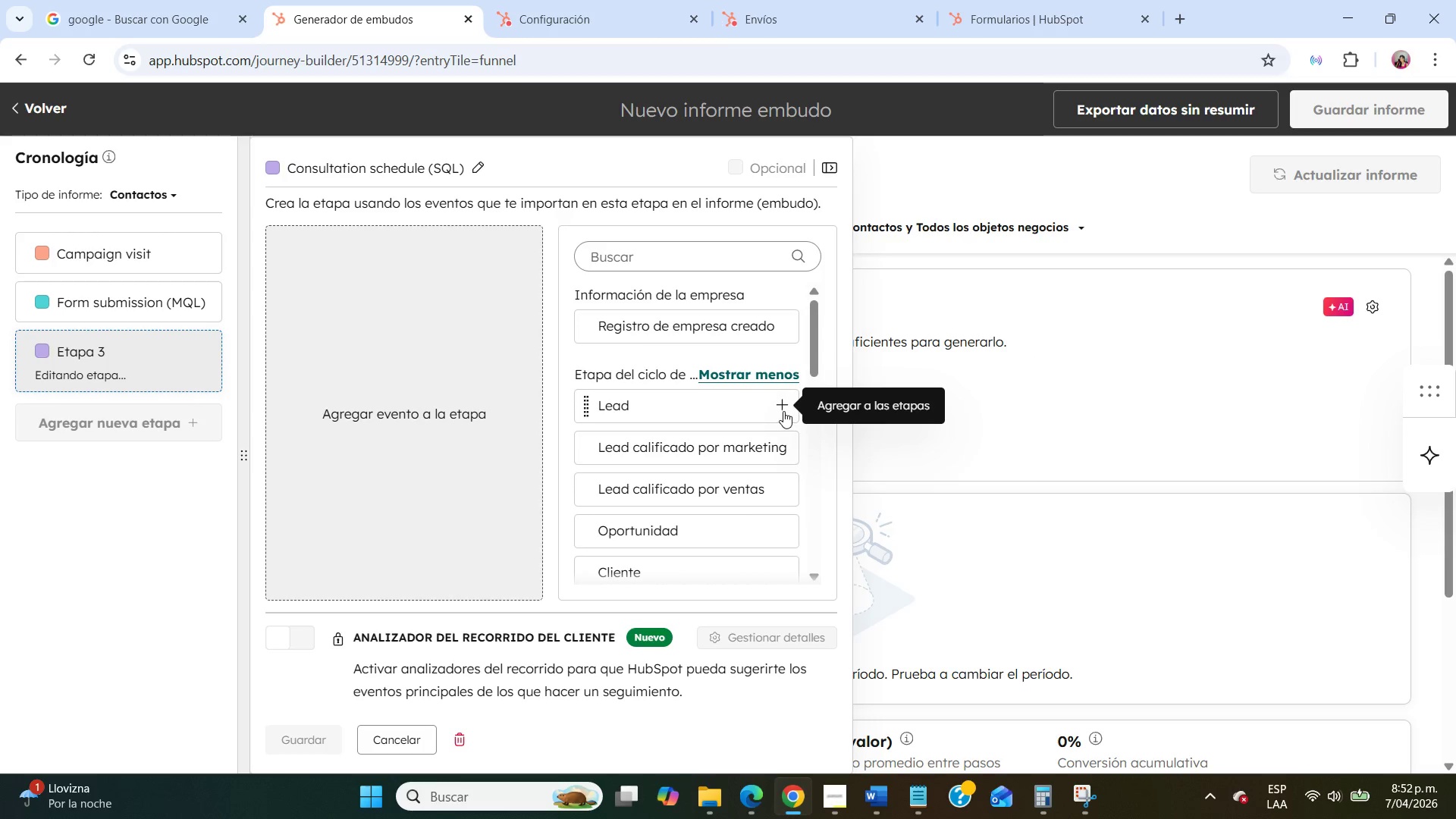 
scroll: coordinate [748, 436], scroll_direction: down, amount: 2.0
 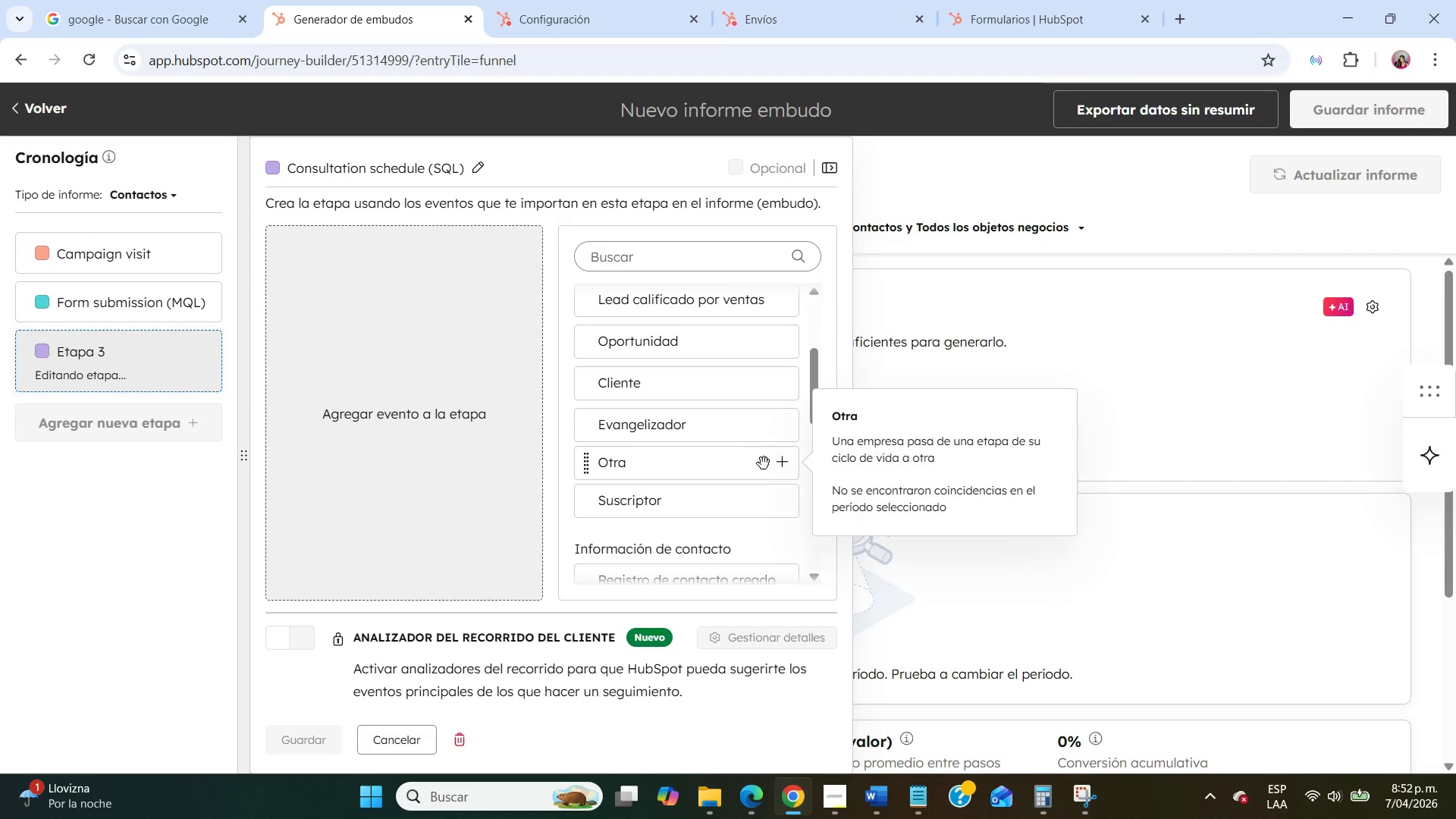 
left_click([783, 463])
 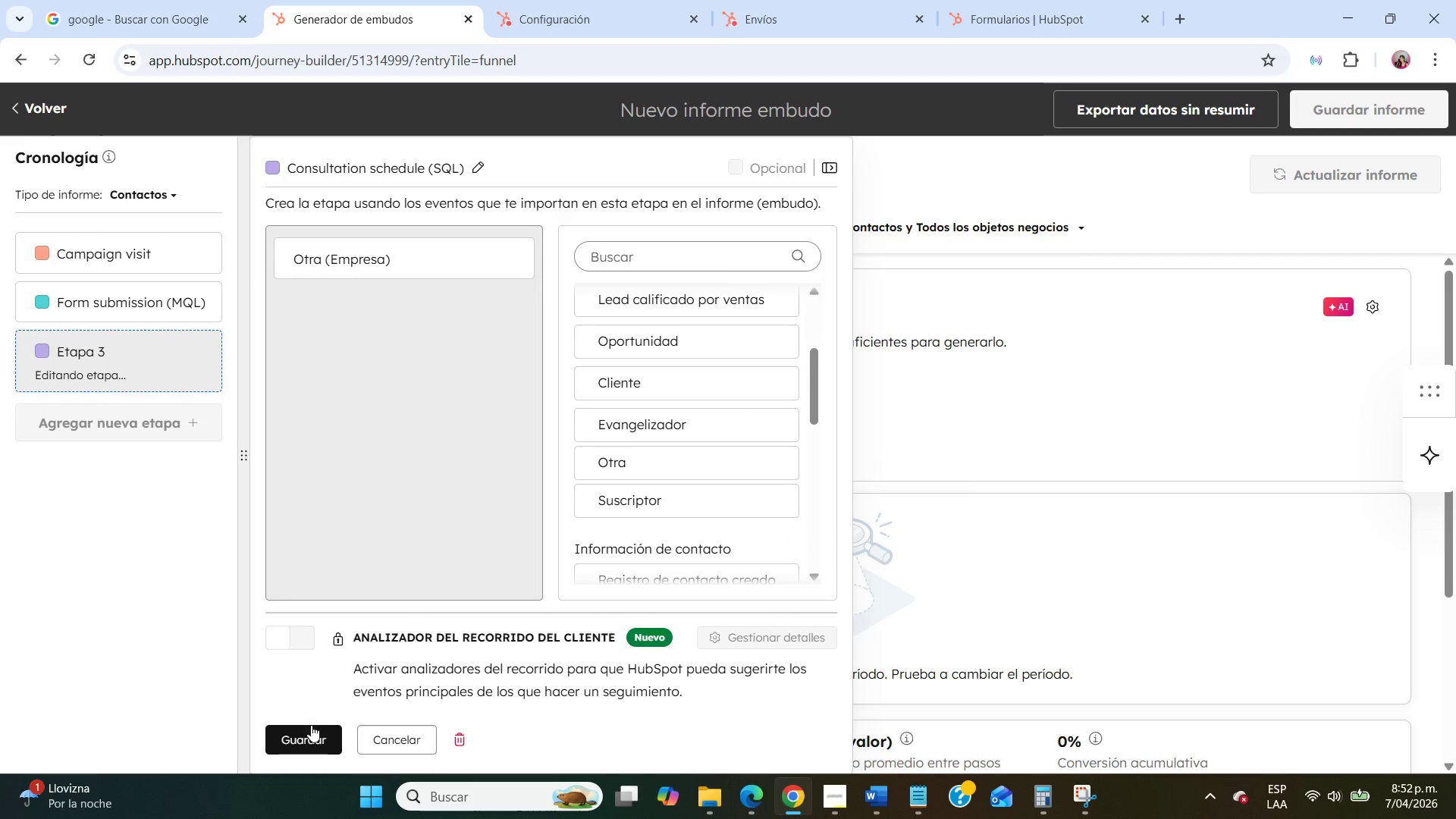 
left_click([323, 734])
 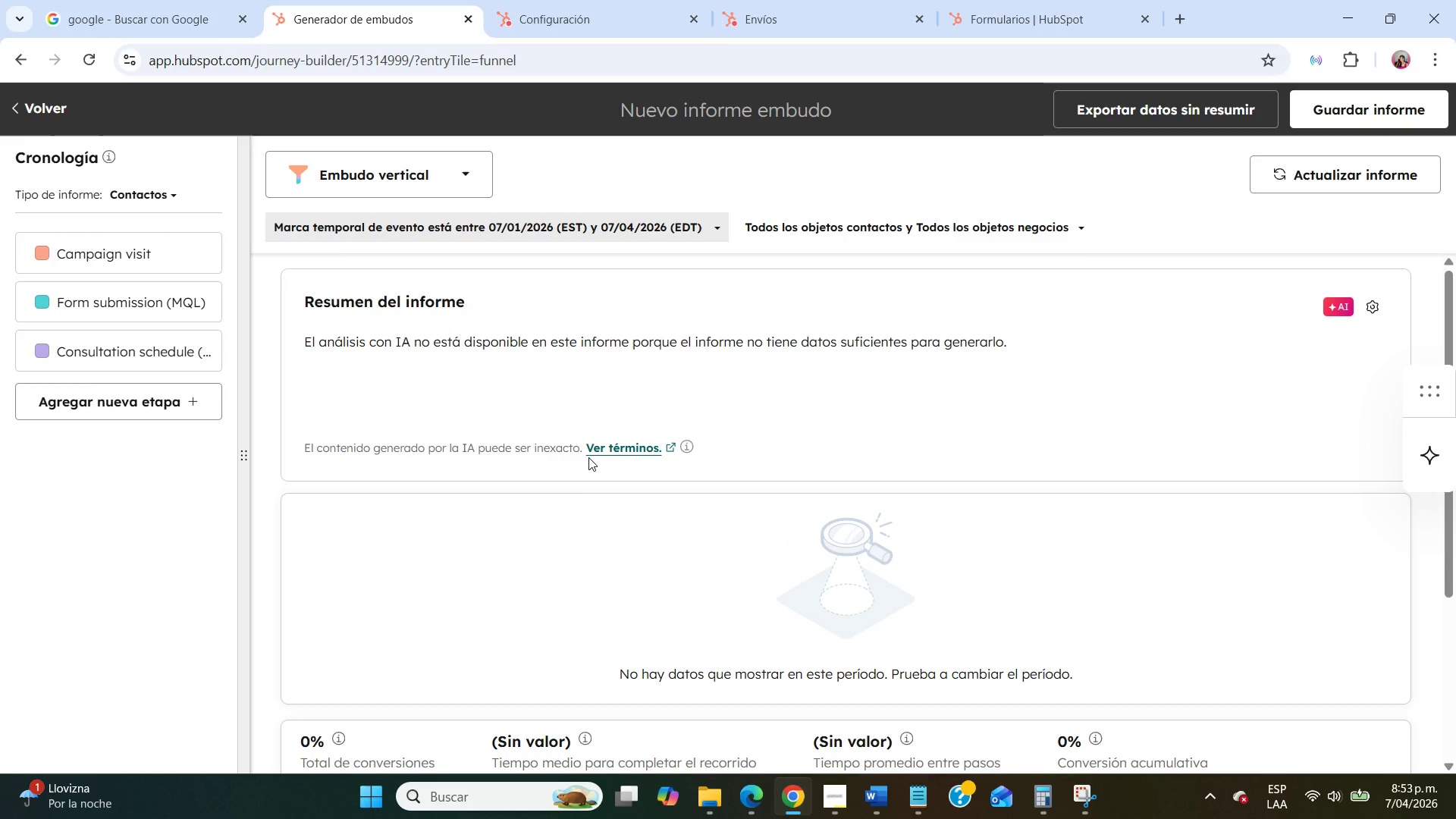 
scroll: coordinate [588, 457], scroll_direction: down, amount: 5.0
 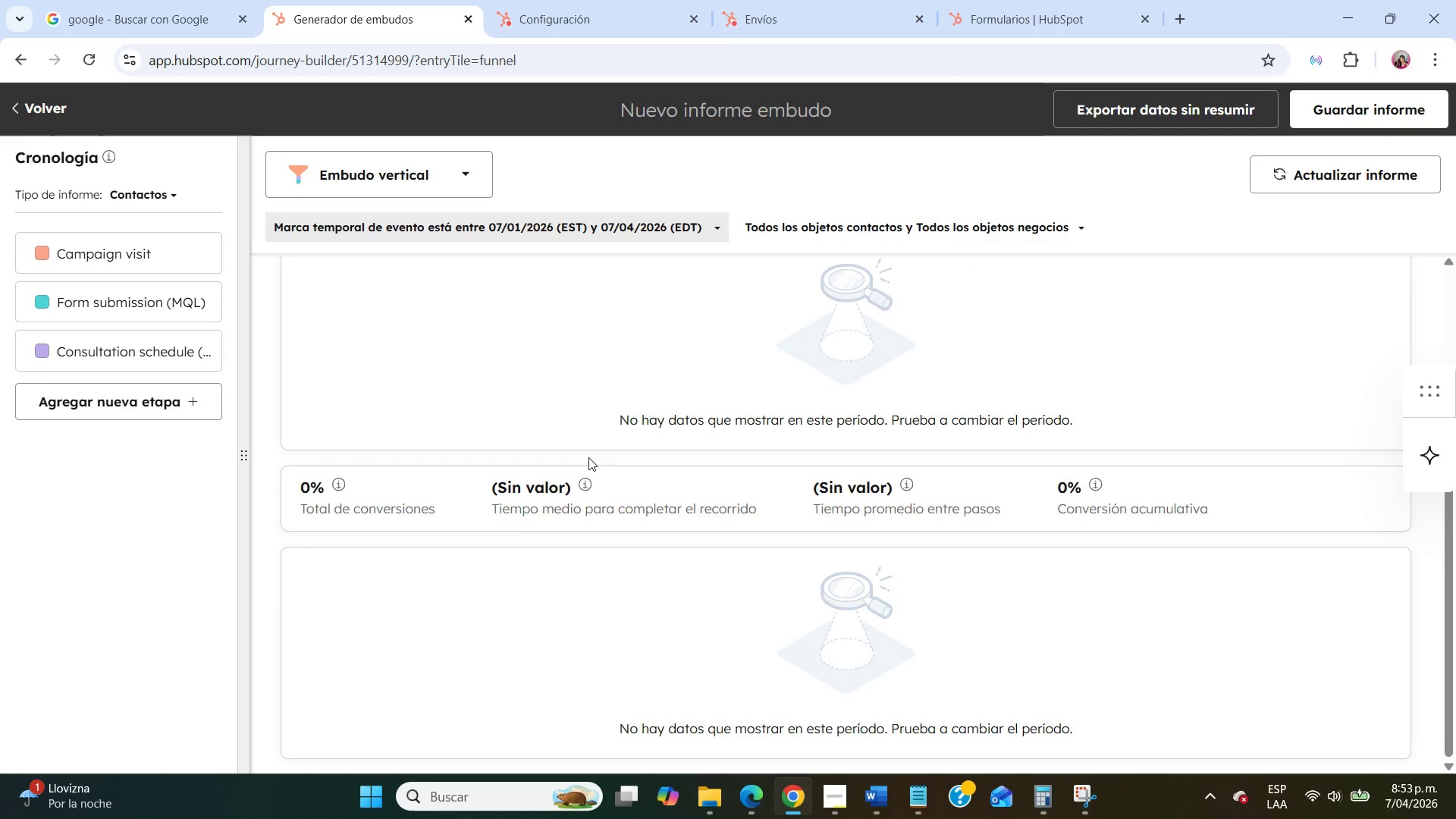 
scroll: coordinate [588, 457], scroll_direction: up, amount: 5.0
 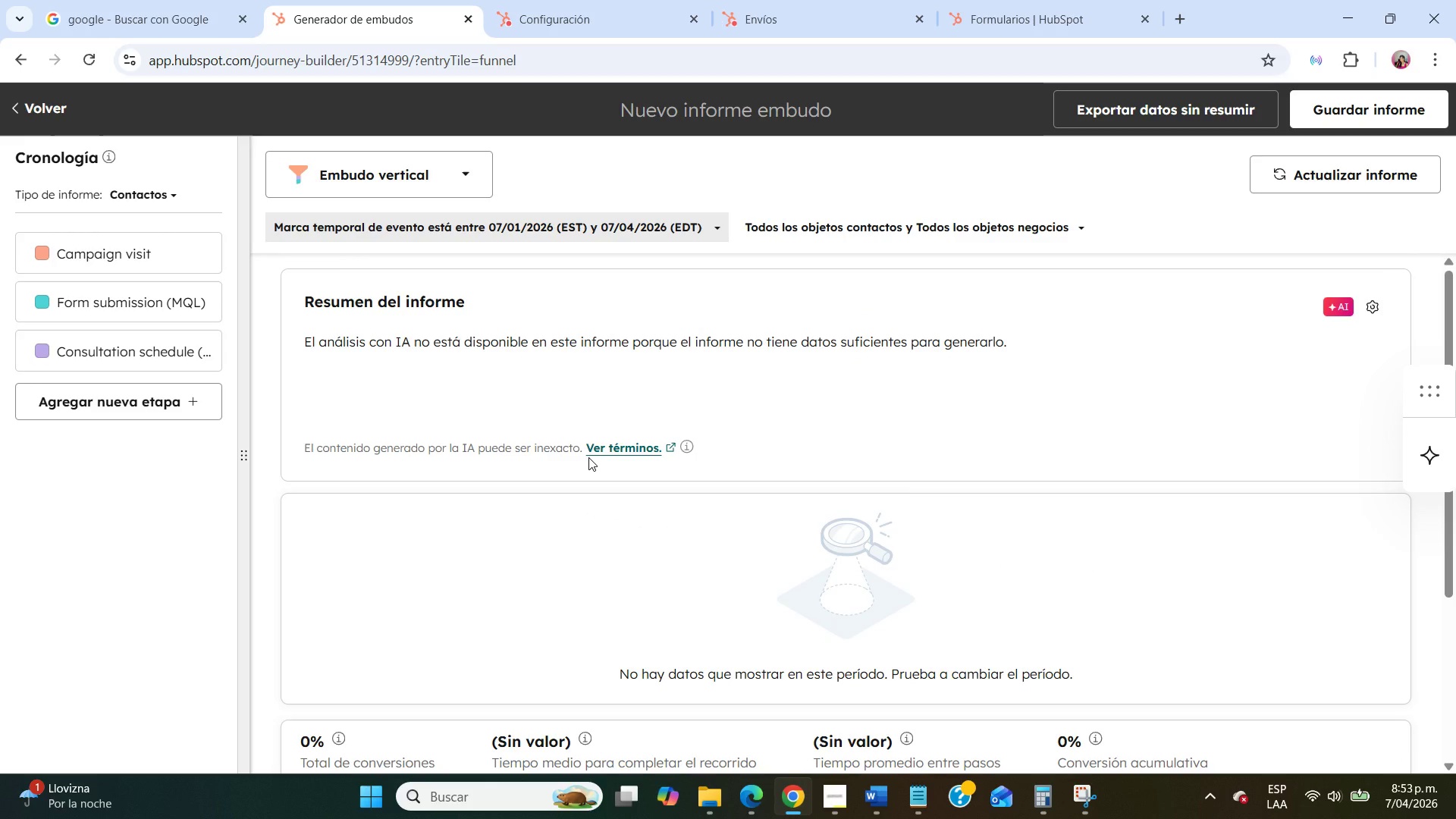 
wait(43.51)
 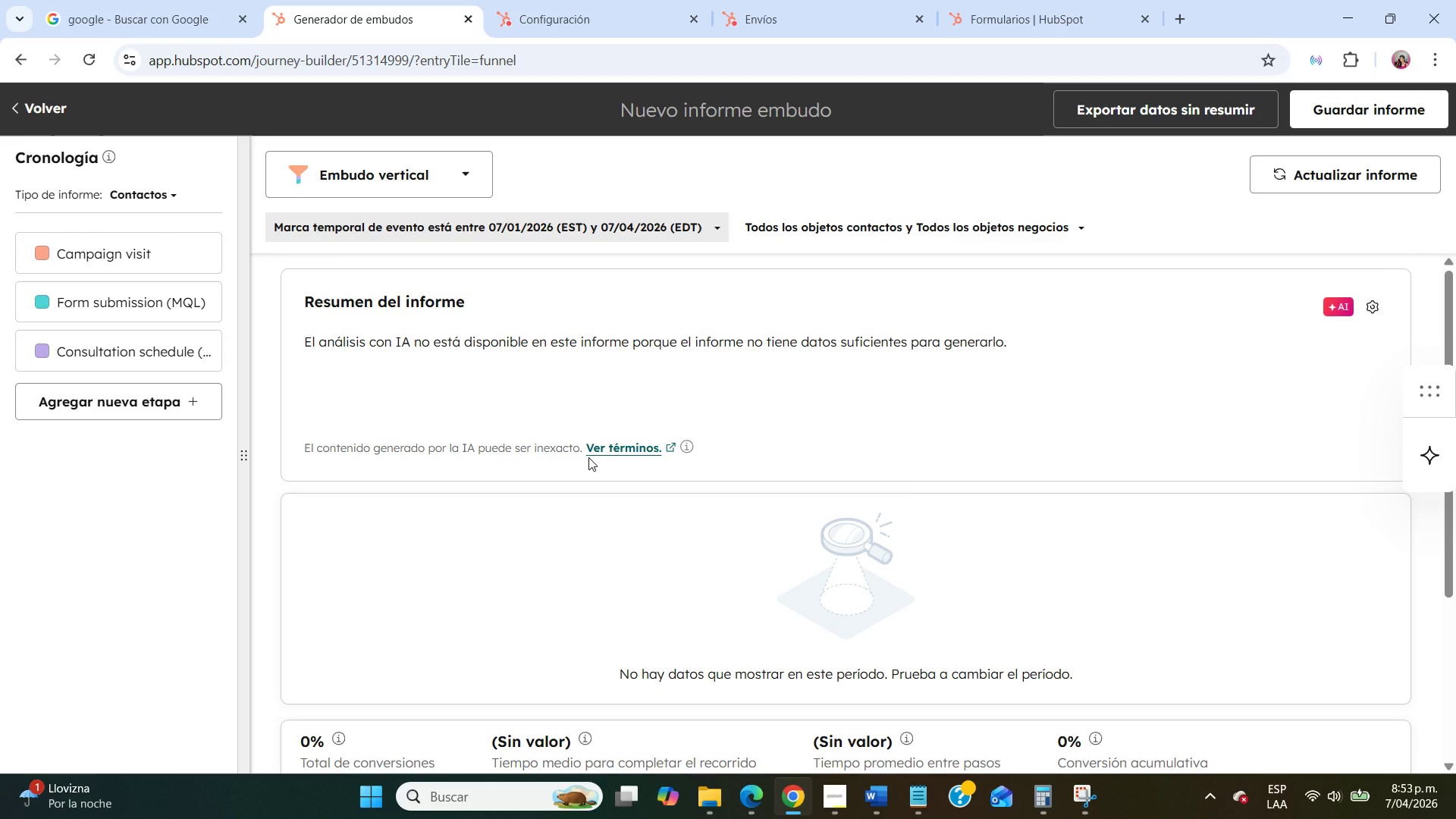 
left_click([102, 256])
 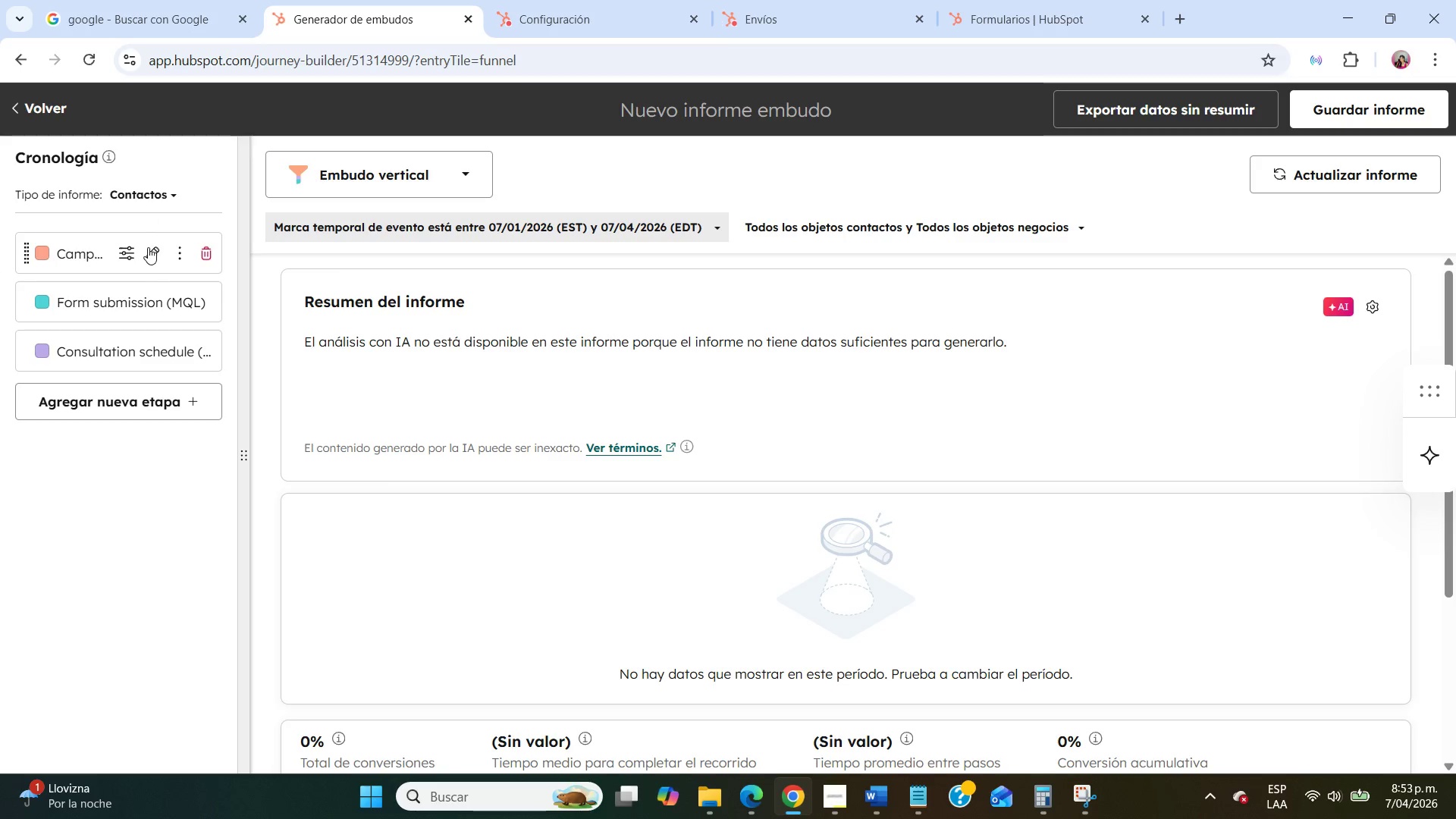 
left_click([149, 248])
 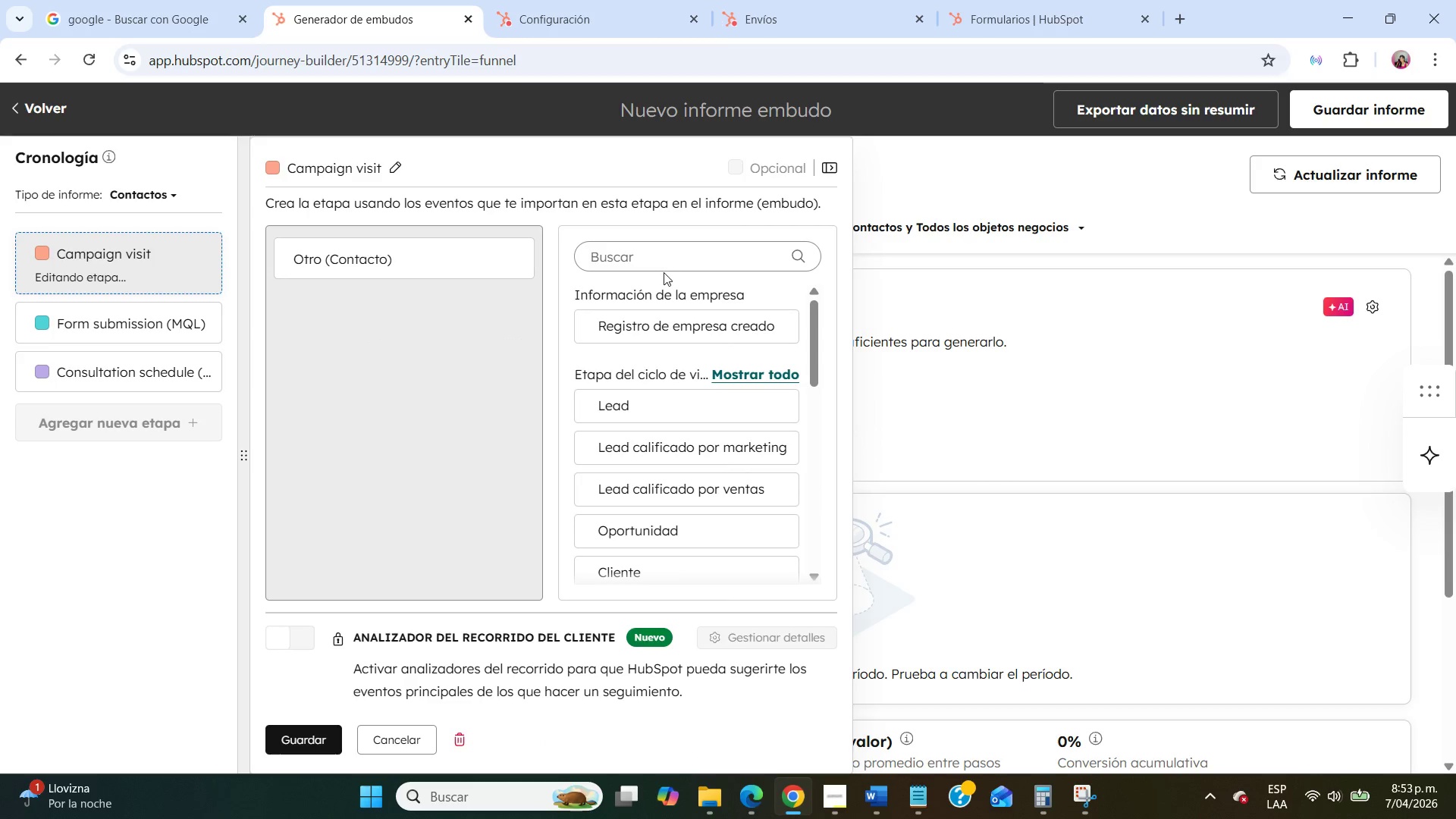 
double_click([656, 267])
 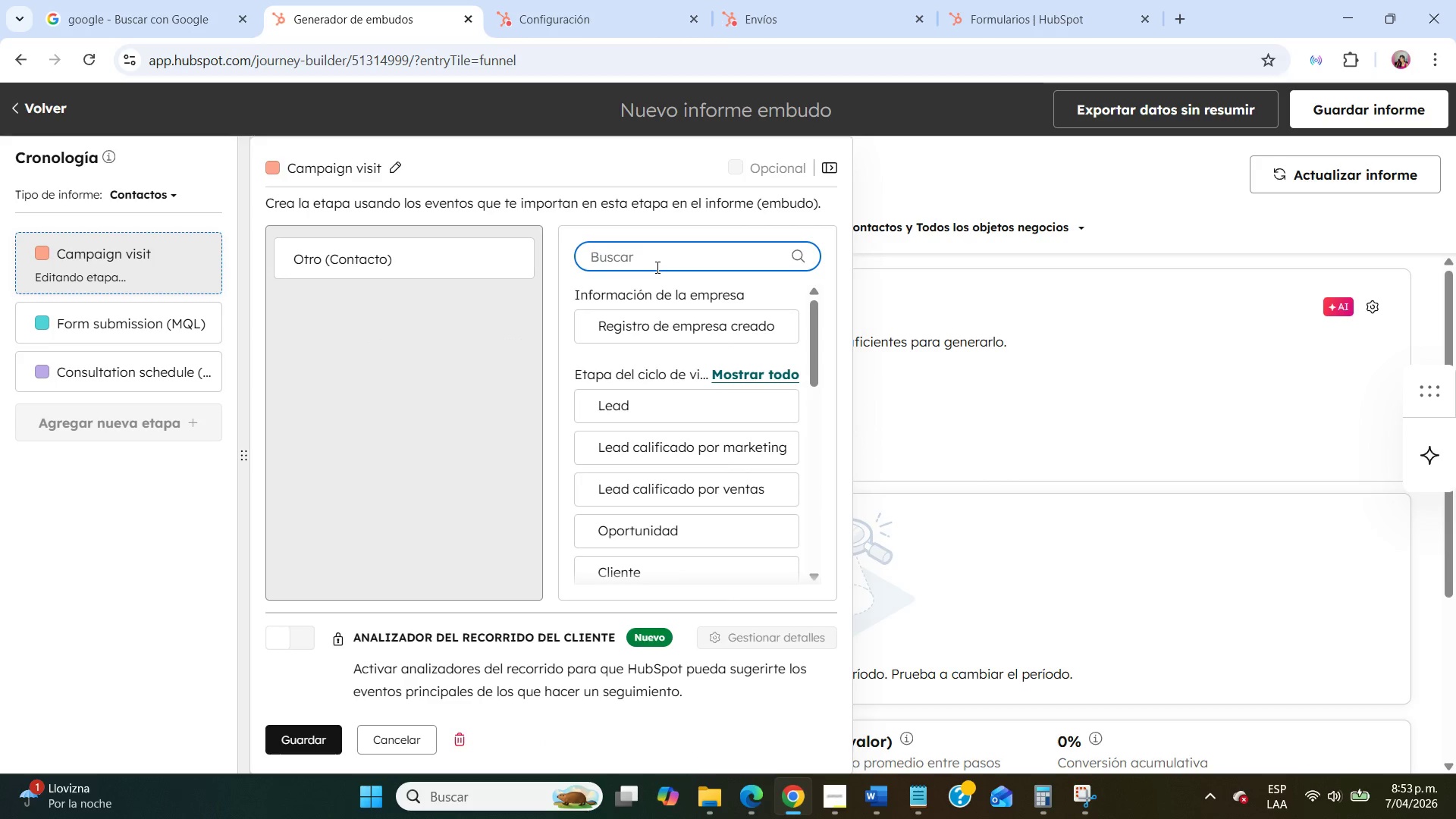 
type(ADU)
 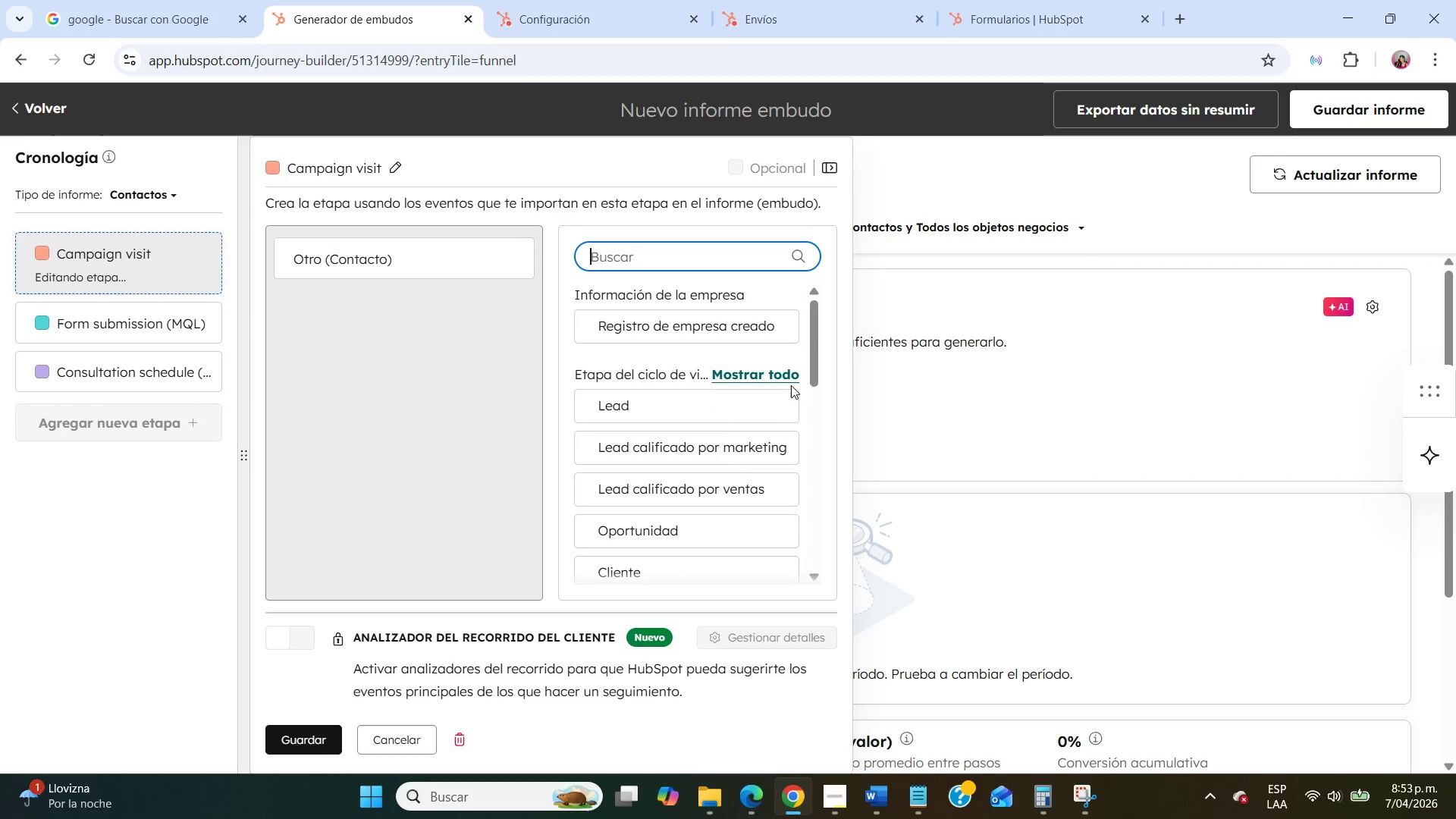 
scroll: coordinate [729, 414], scroll_direction: down, amount: 4.0
 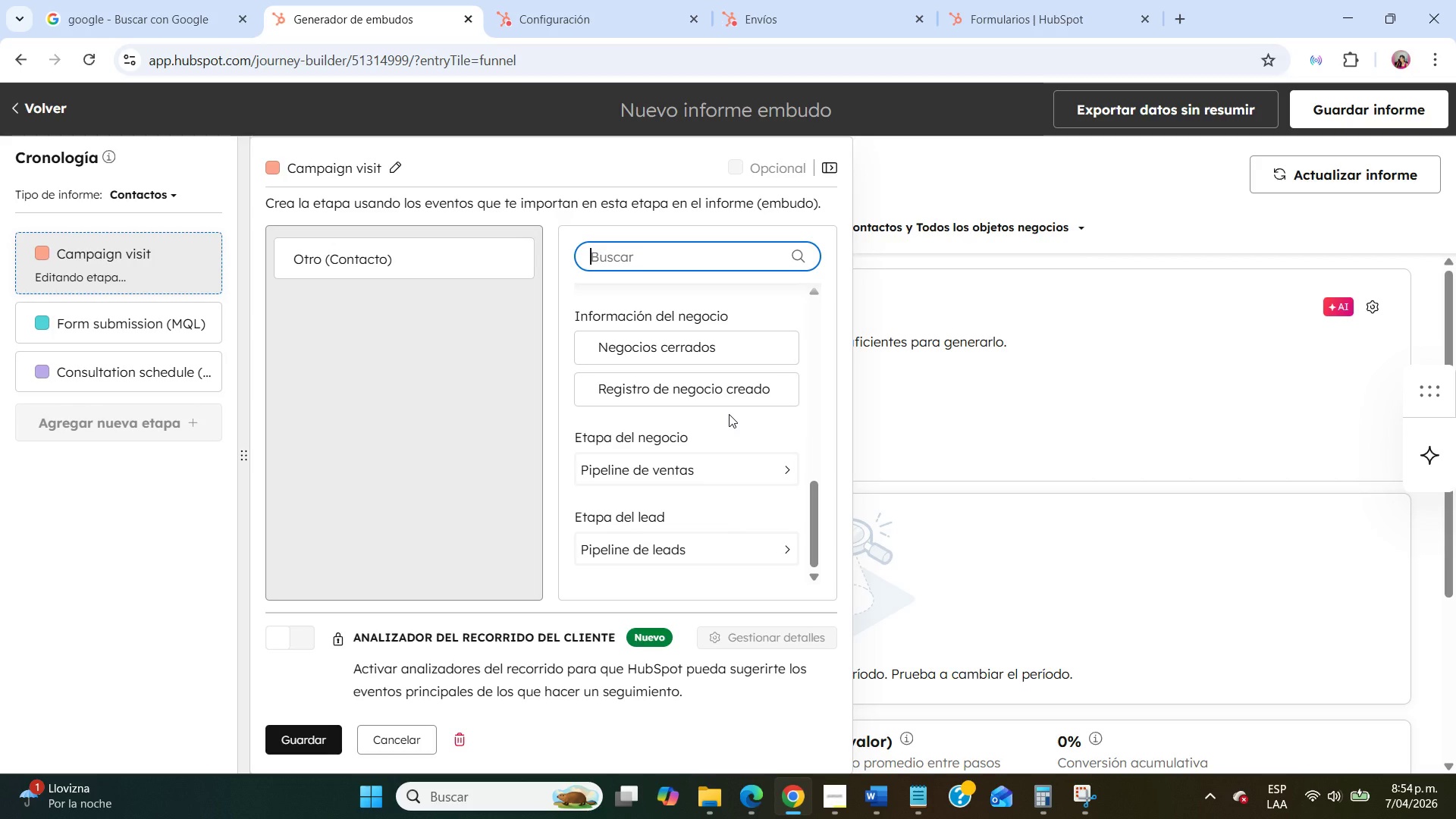 
wait(30.75)
 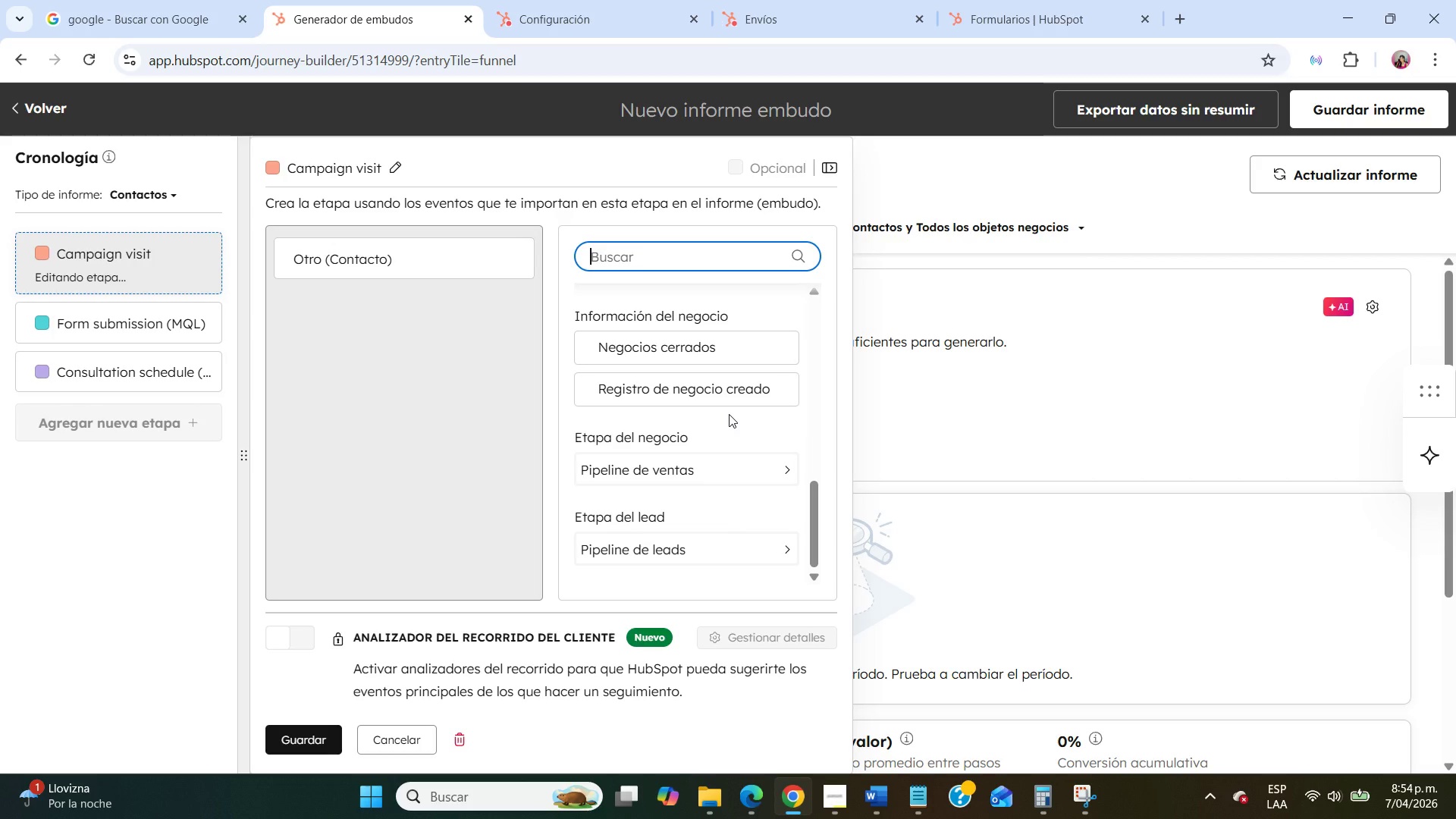 
scroll: coordinate [729, 414], scroll_direction: up, amount: 6.0
 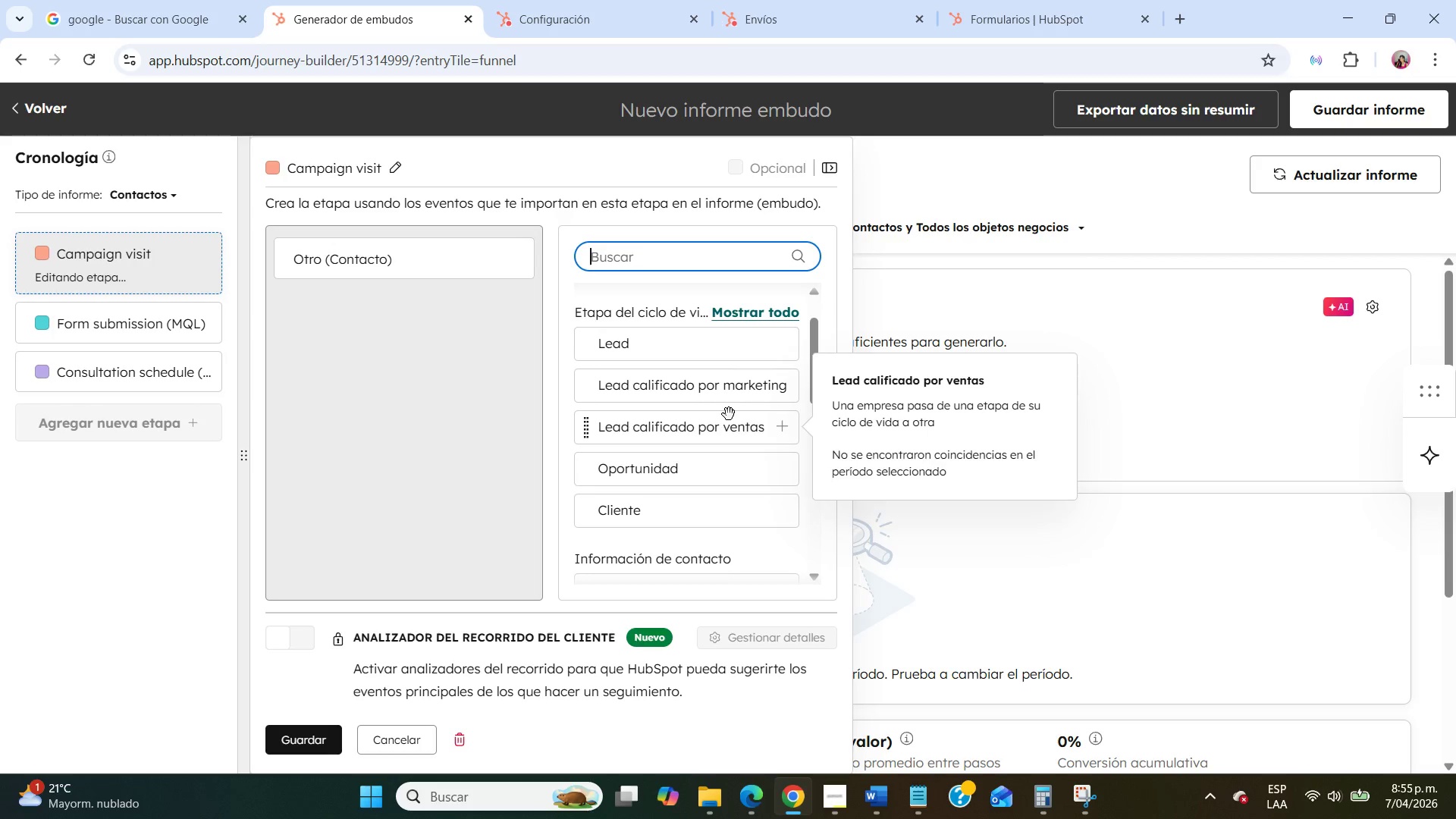 
wait(48.1)
 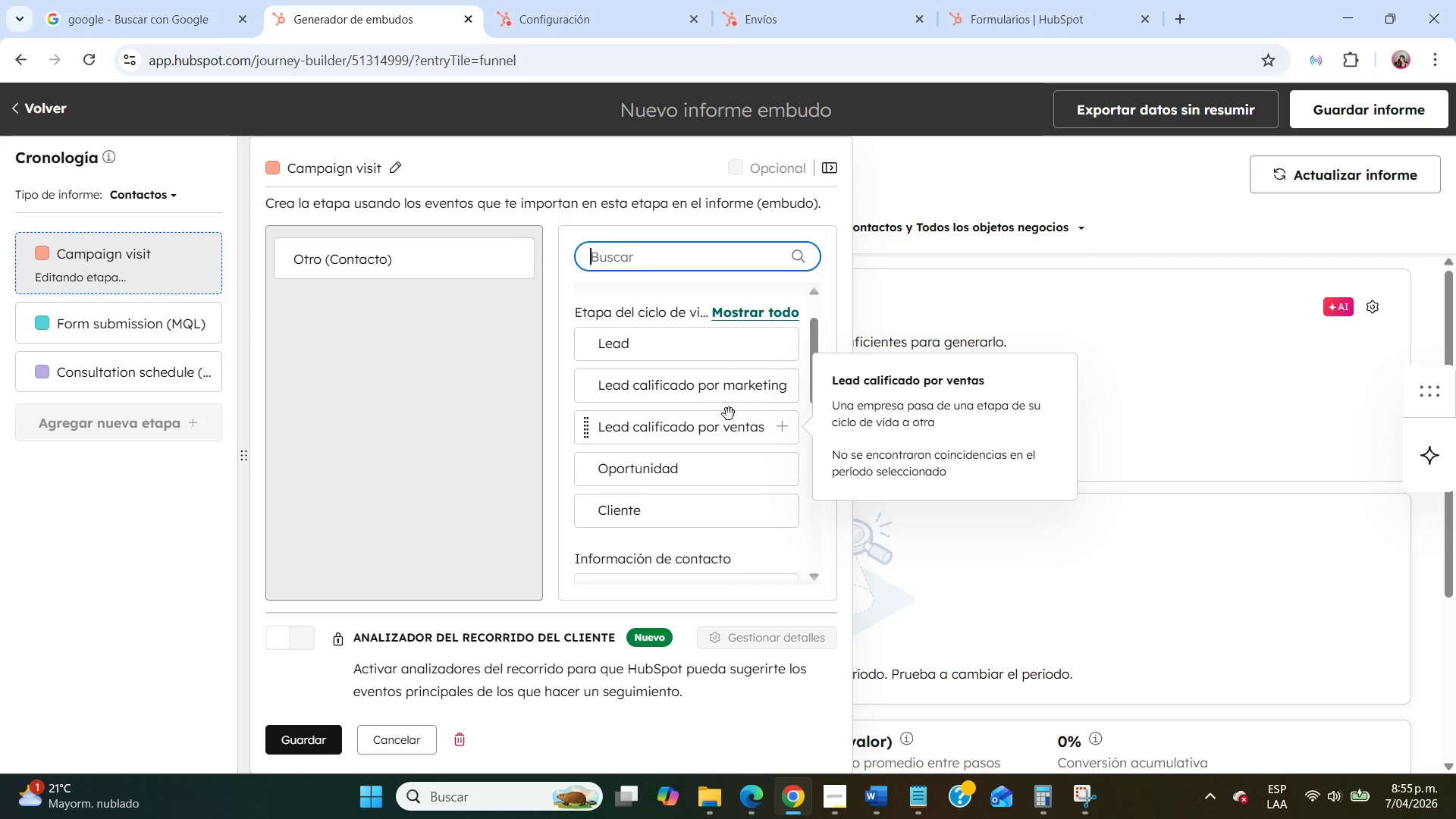 
left_click([156, 250])
 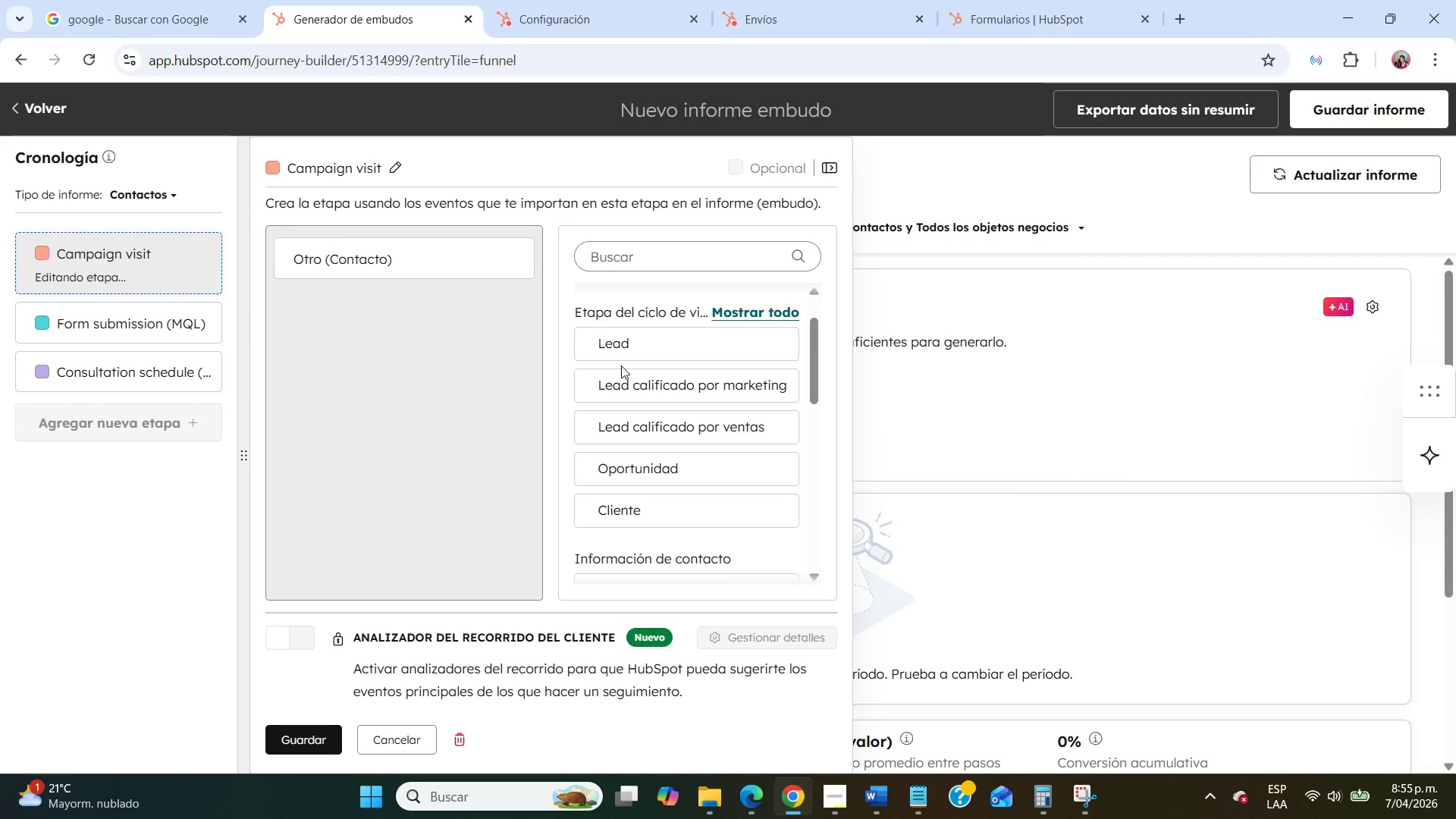 
scroll: coordinate [621, 366], scroll_direction: down, amount: 4.0
 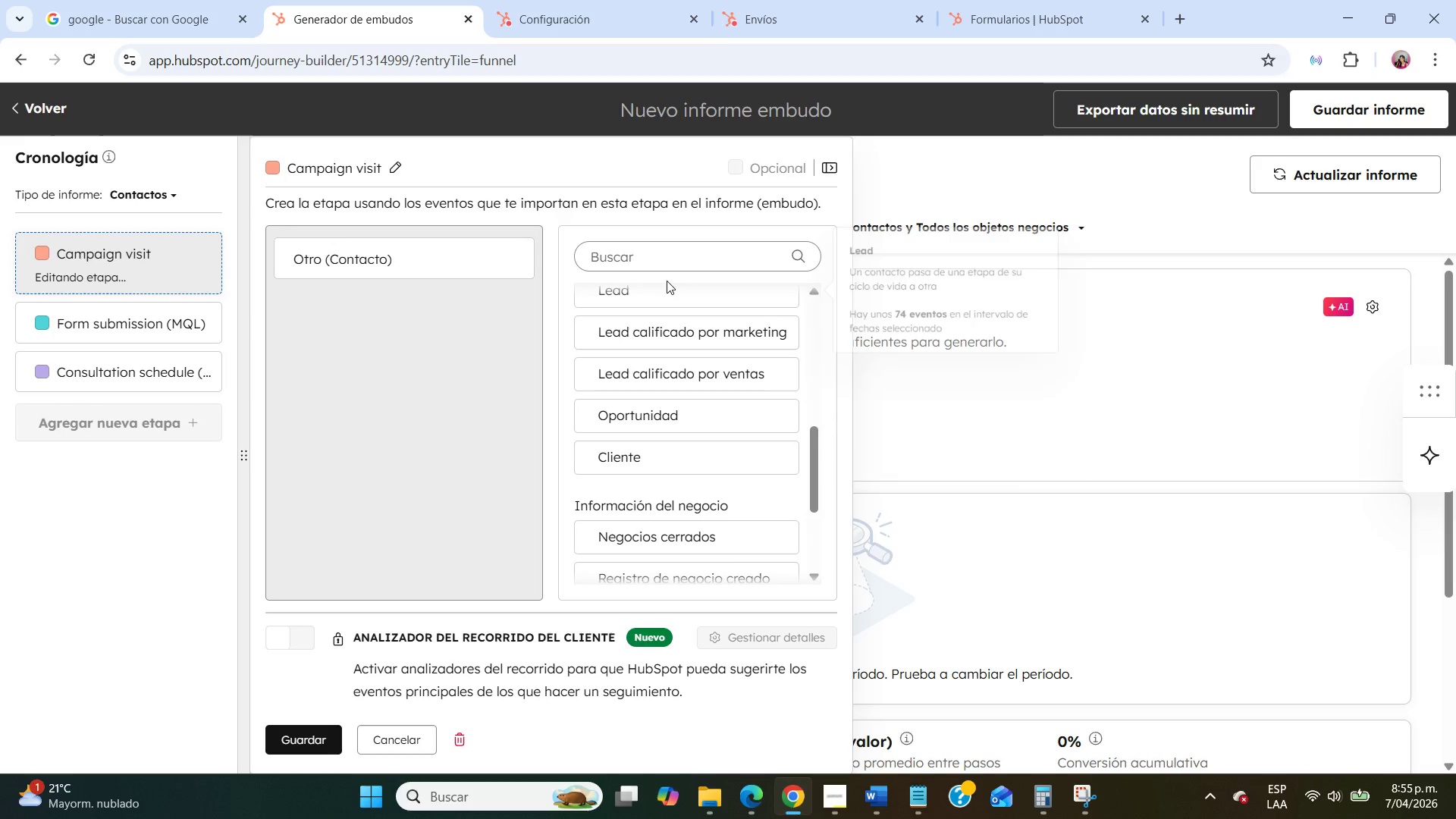 
left_click([661, 262])
 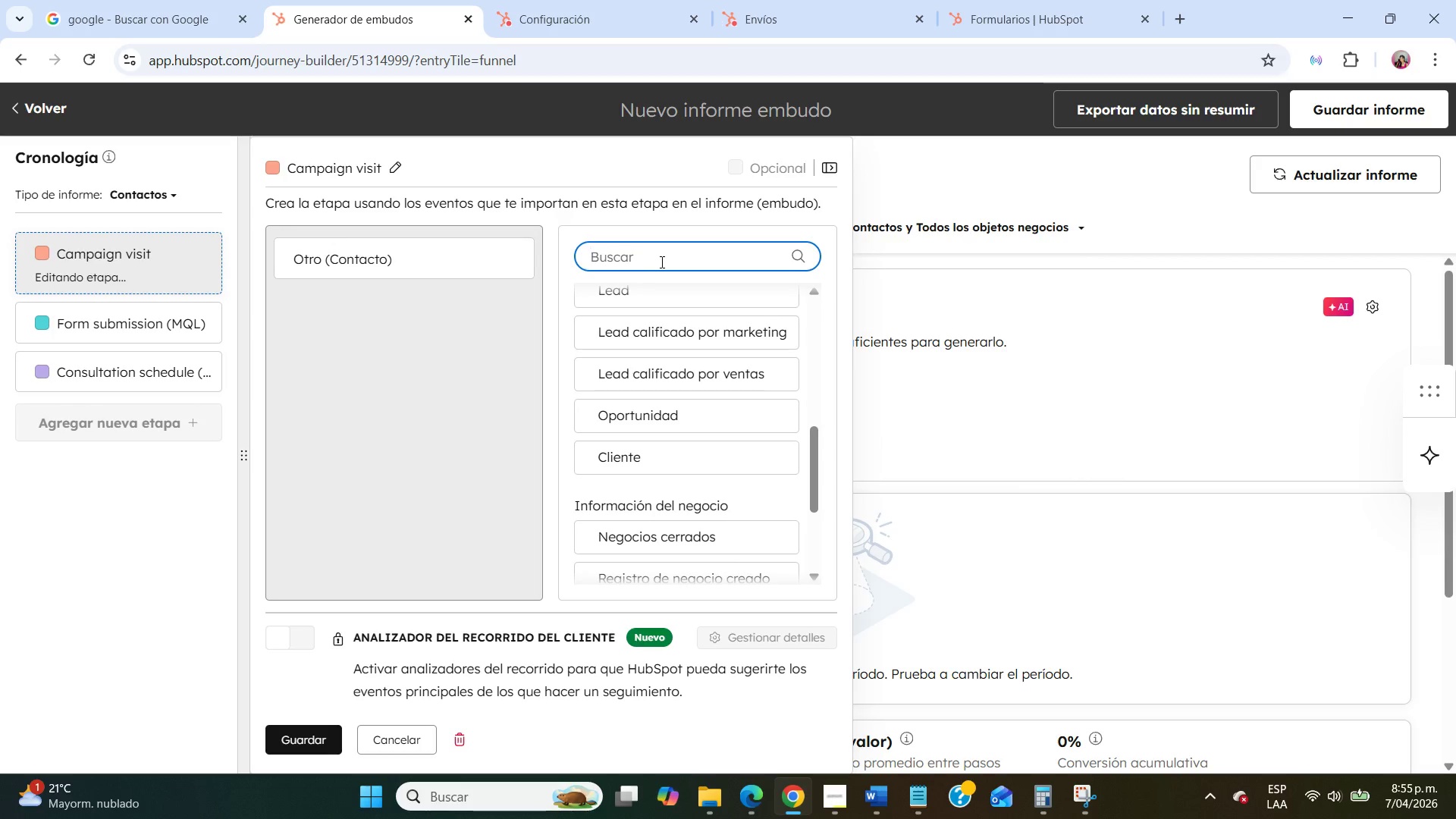 
type(ACTI)
key(Backspace)
key(Backspace)
key(Backspace)
key(Backspace)
key(Backspace)
 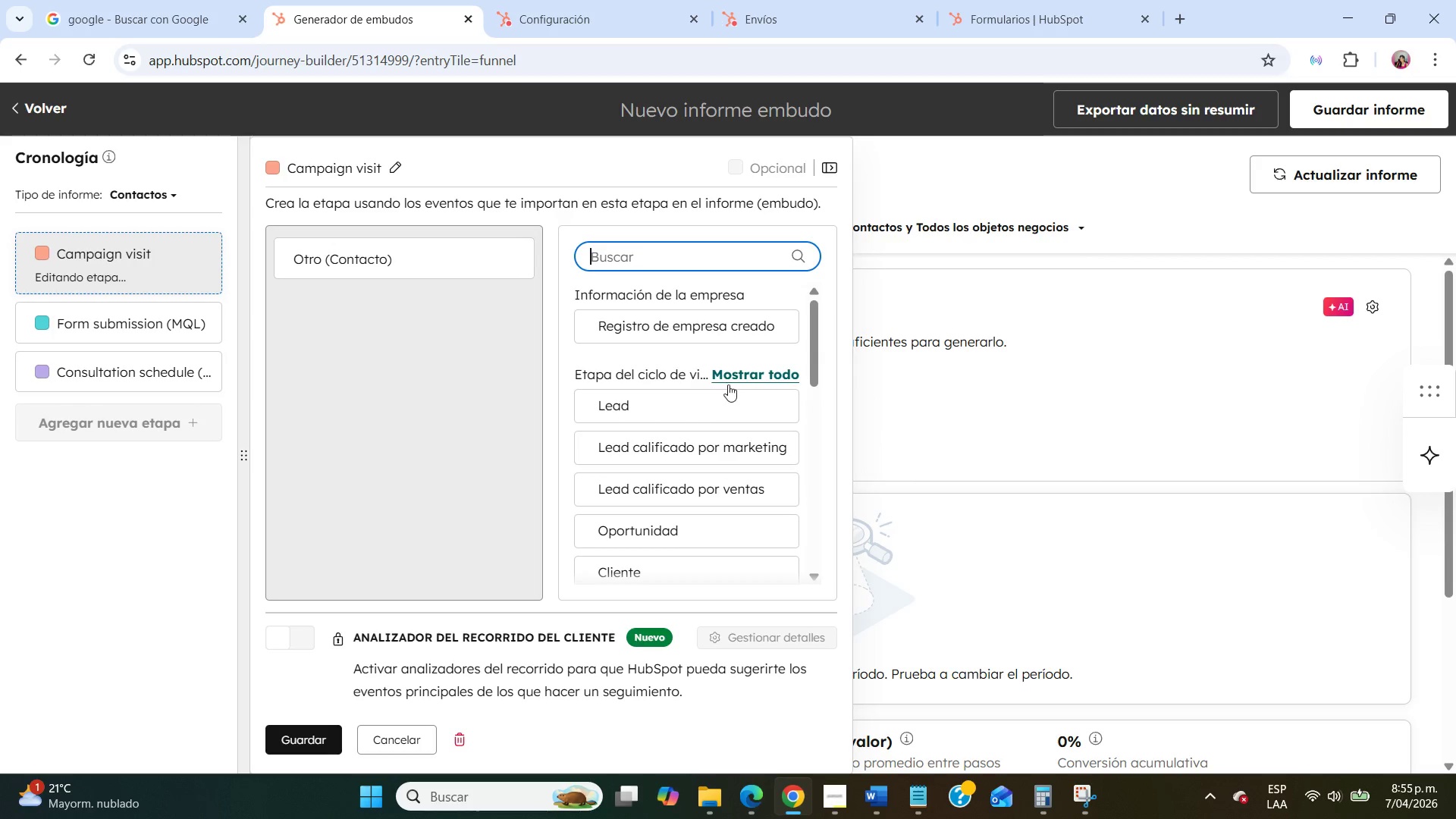 
left_click([763, 384])
 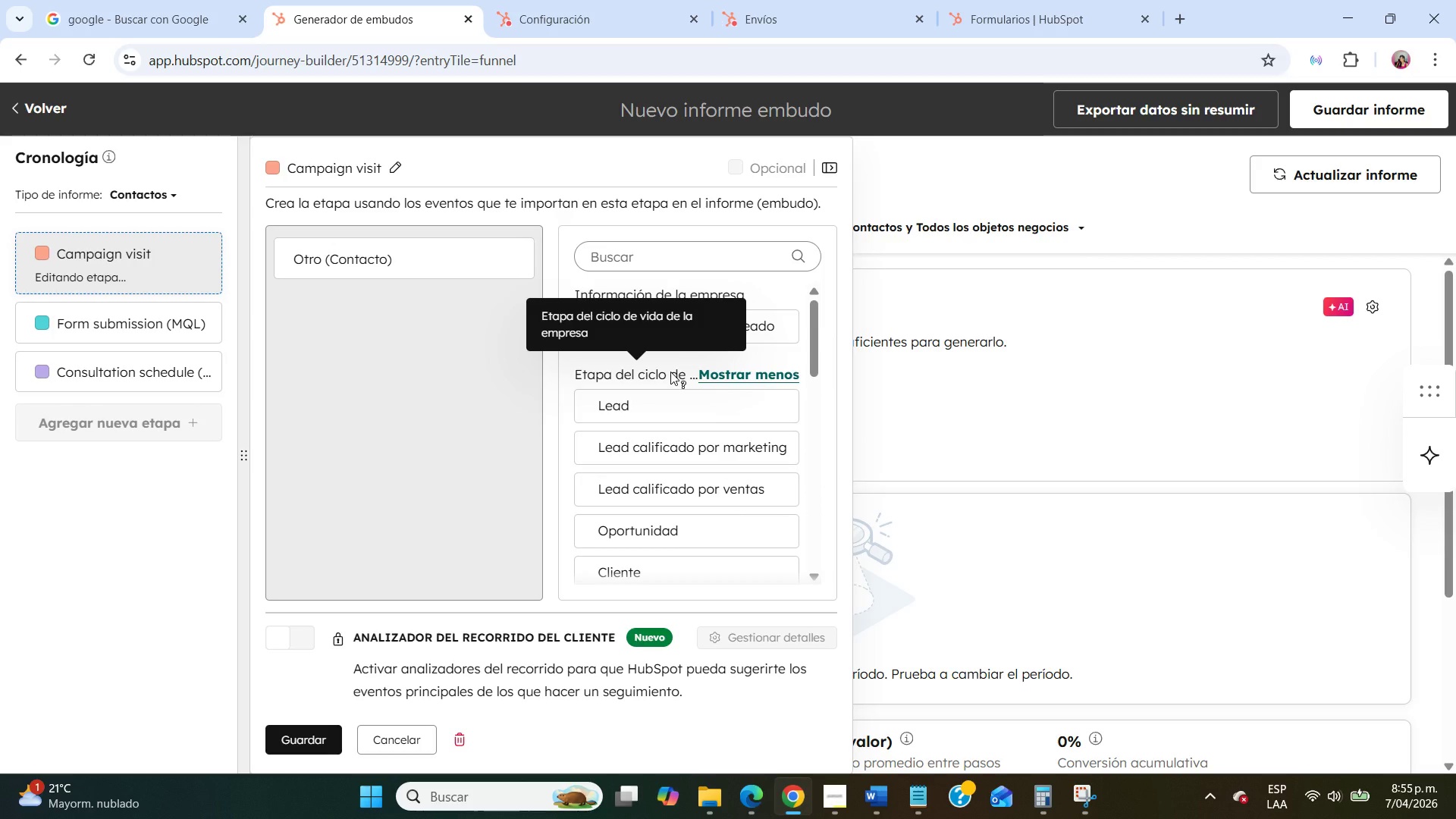 
wait(28.81)
 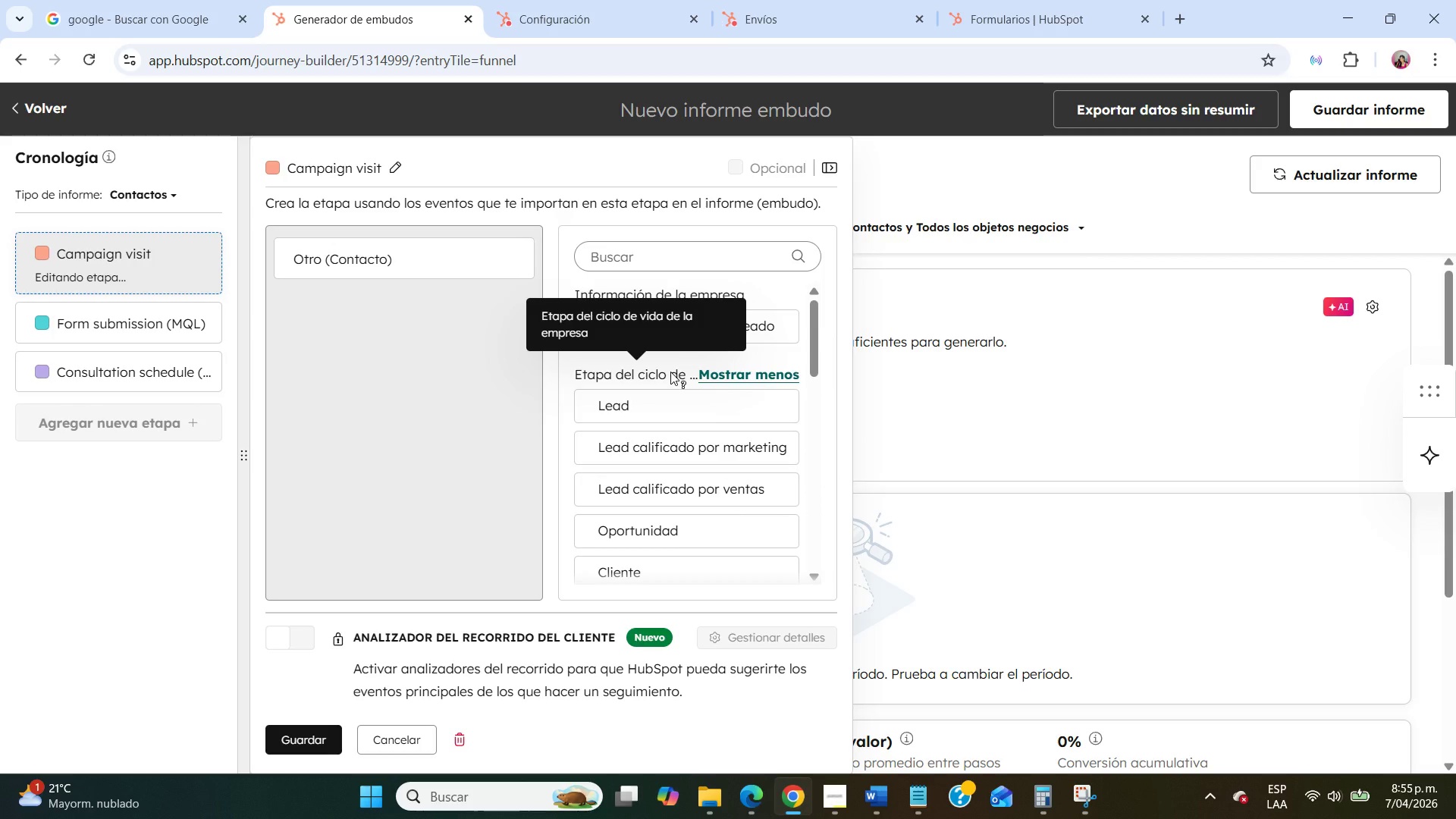 
scroll: coordinate [670, 372], scroll_direction: down, amount: 4.0
 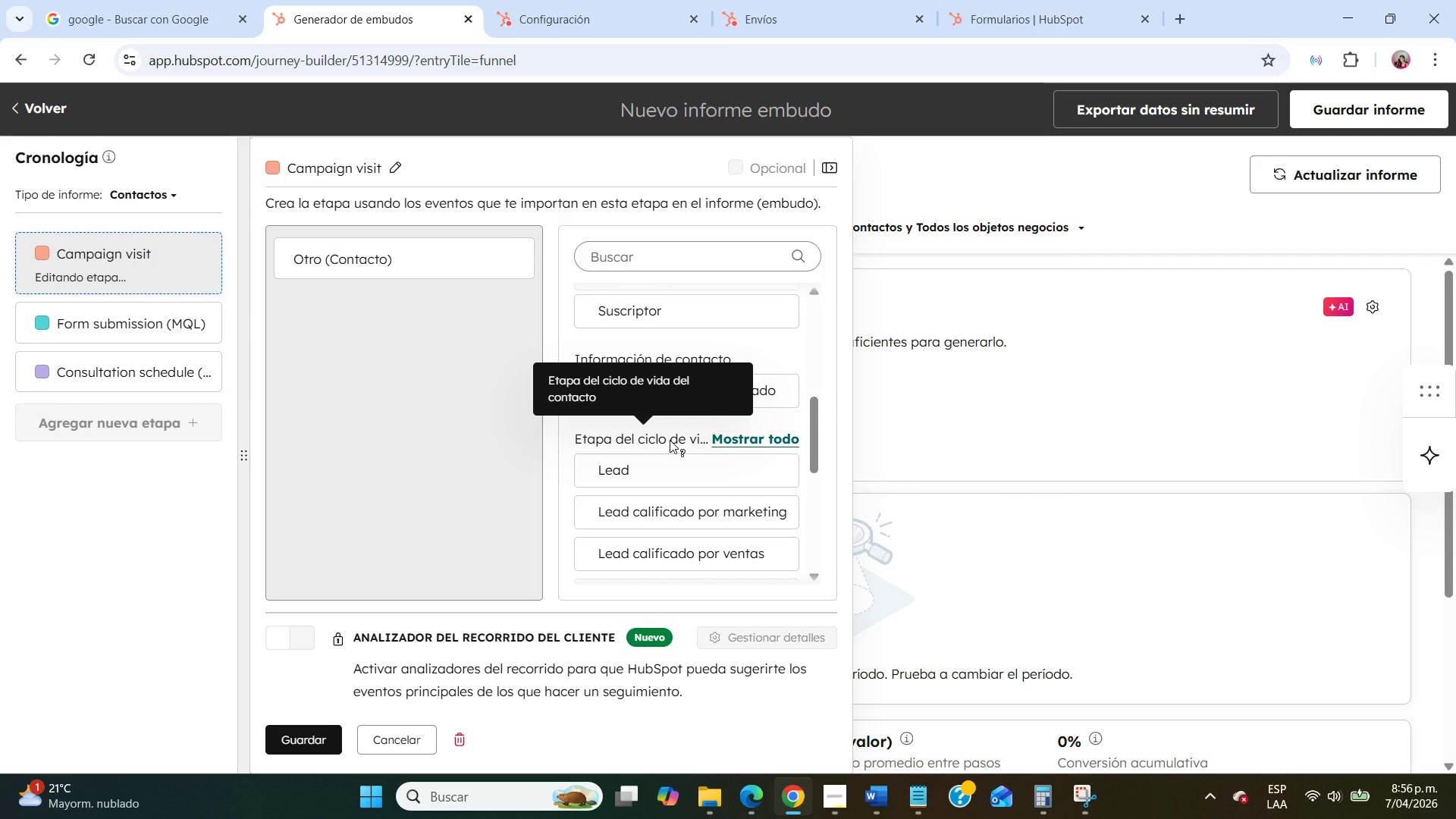 
wait(13.78)
 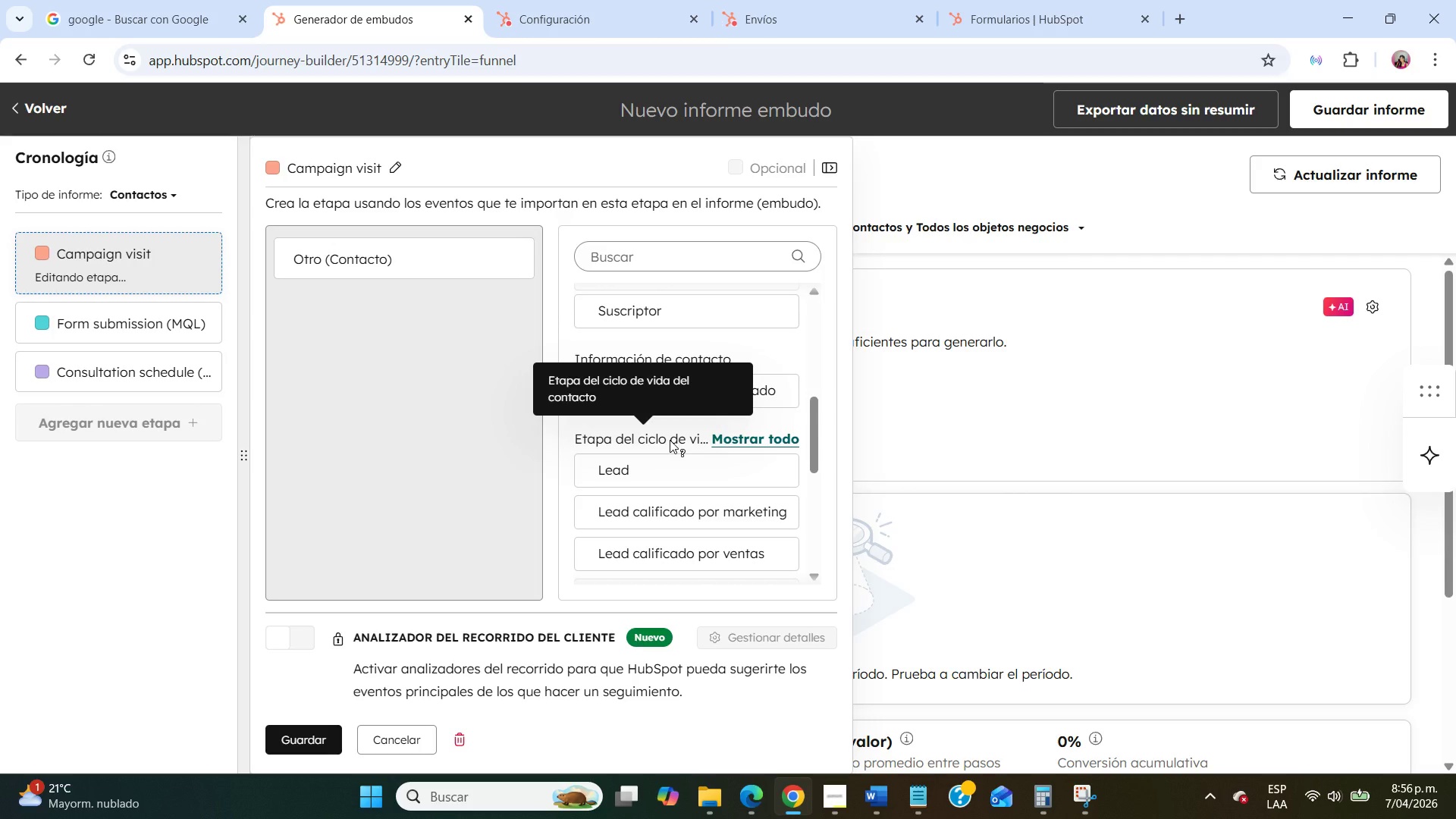 
scroll: coordinate [675, 472], scroll_direction: down, amount: 4.0
 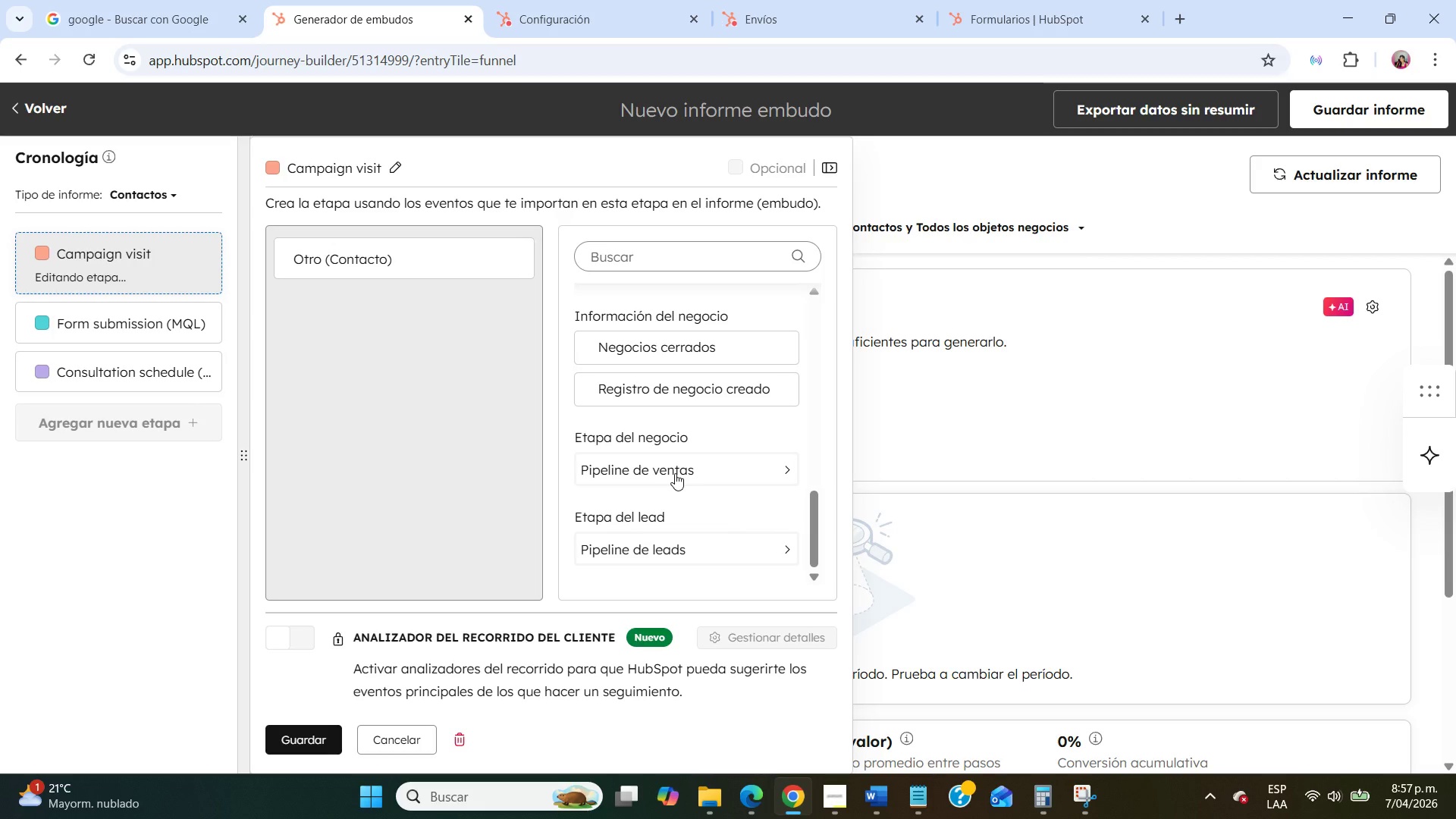 
wait(77.72)
 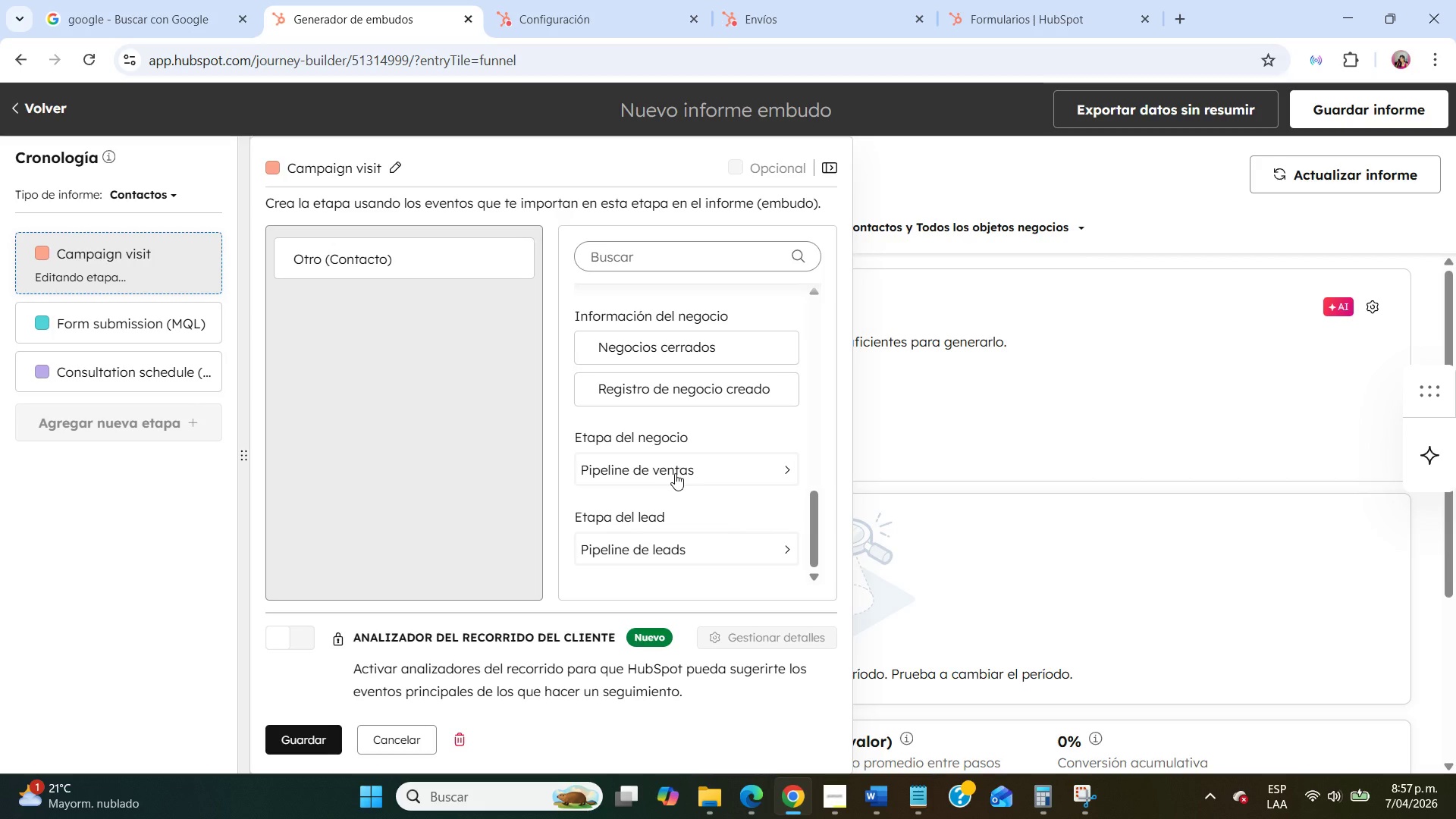 
scroll: coordinate [675, 474], scroll_direction: up, amount: 6.0
 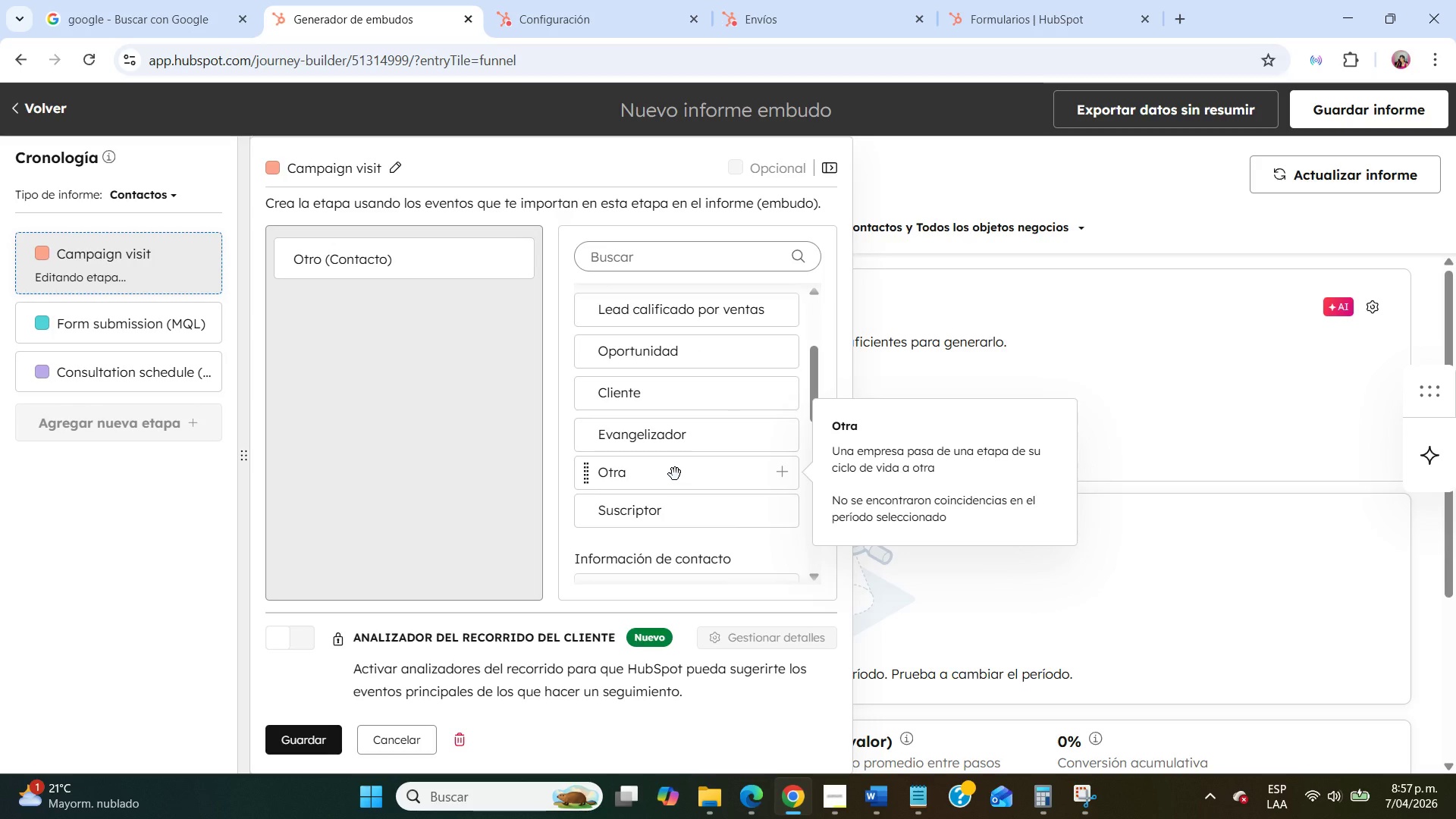 
wait(23.66)
 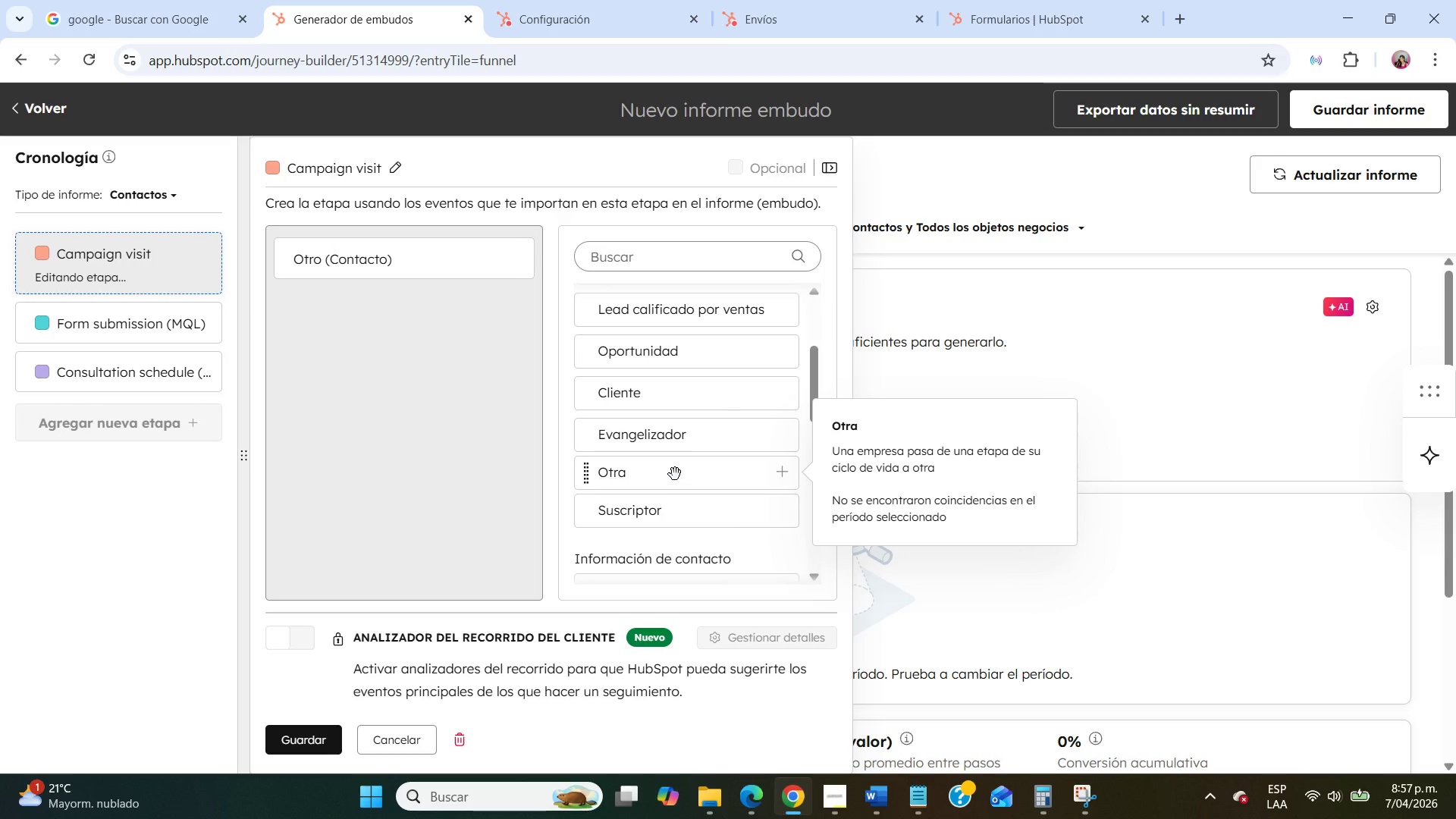 
scroll: coordinate [676, 474], scroll_direction: up, amount: 2.0
 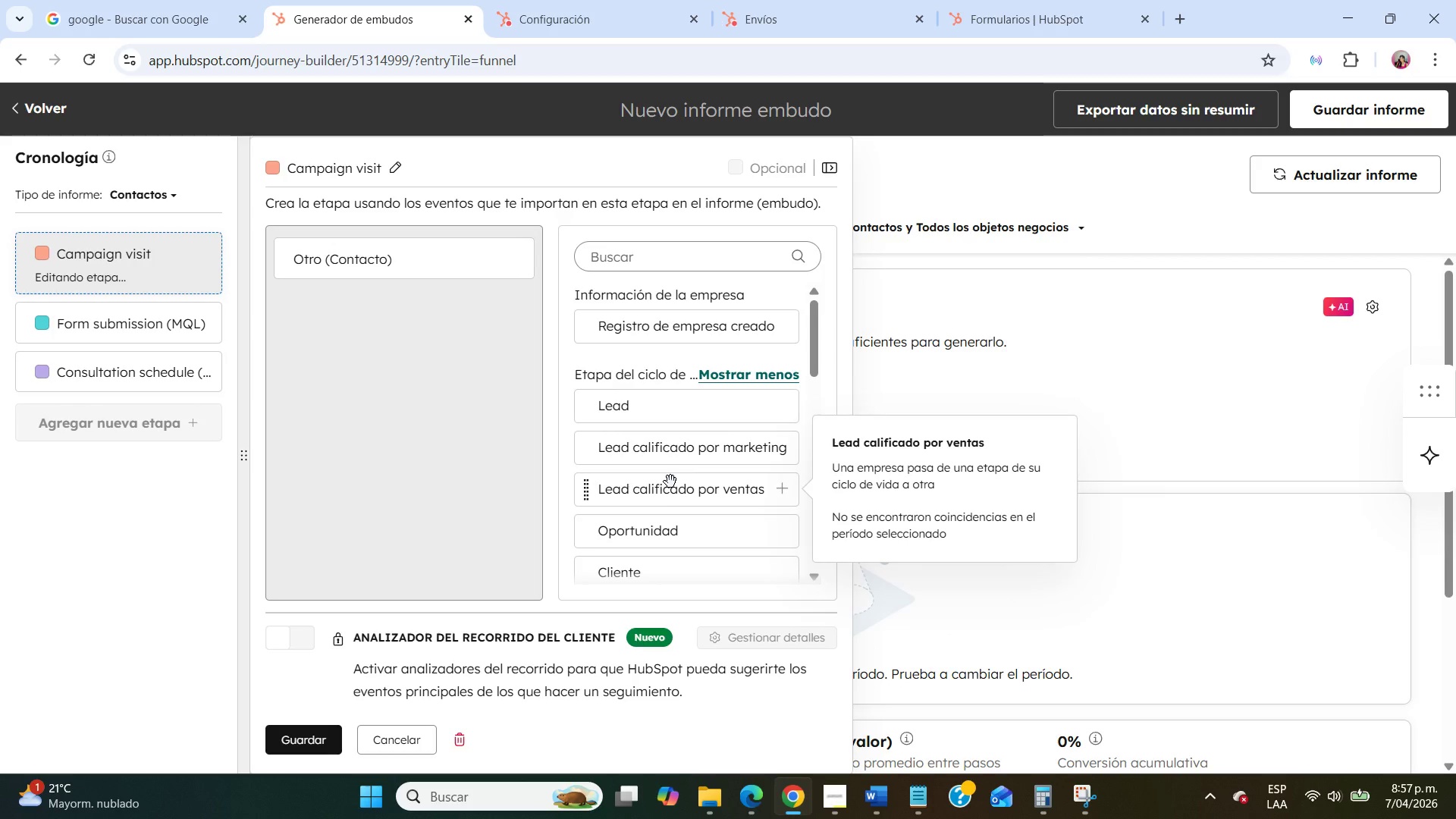 
wait(5.03)
 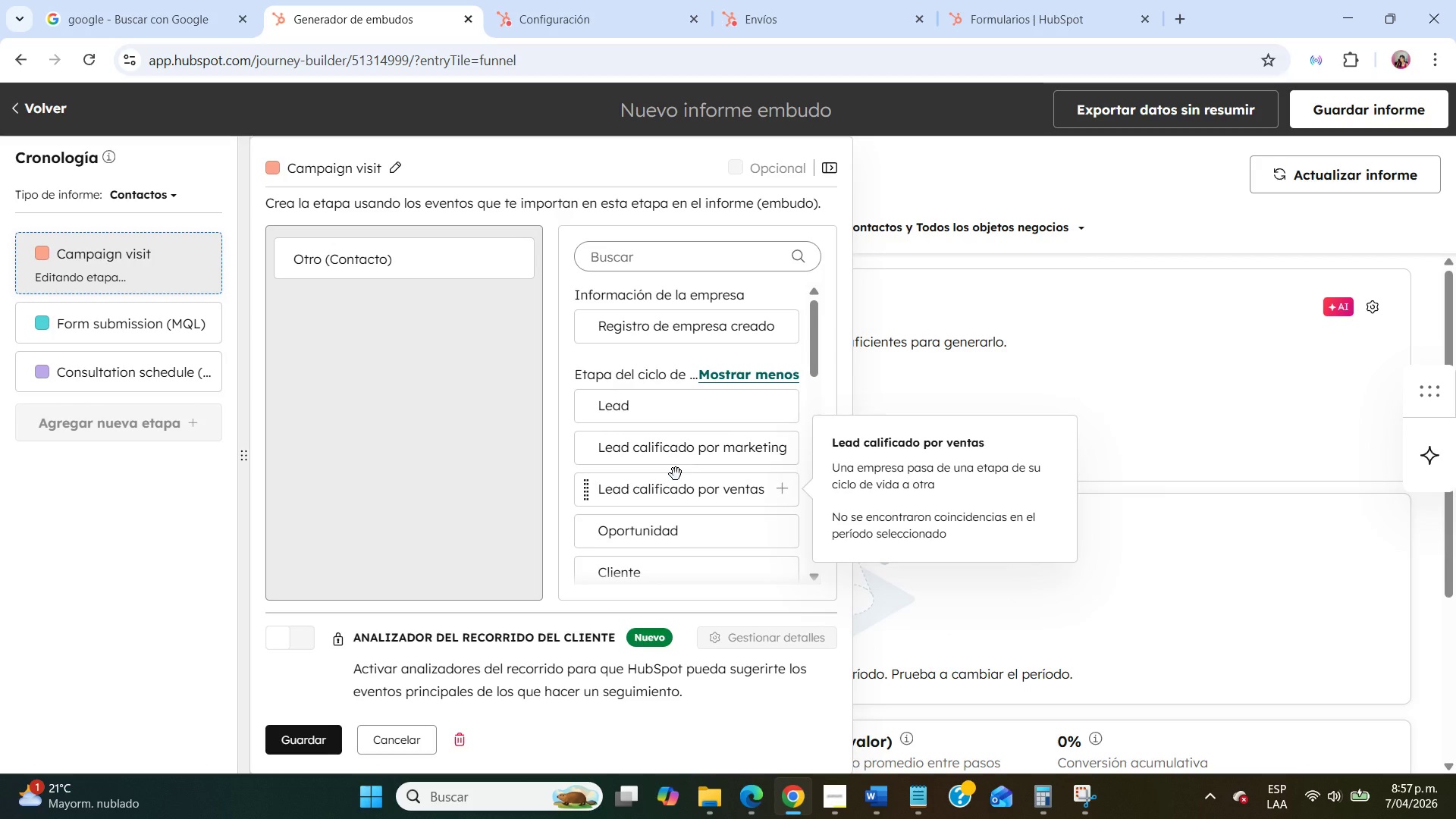 
scroll: coordinate [667, 405], scroll_direction: up, amount: 2.0
 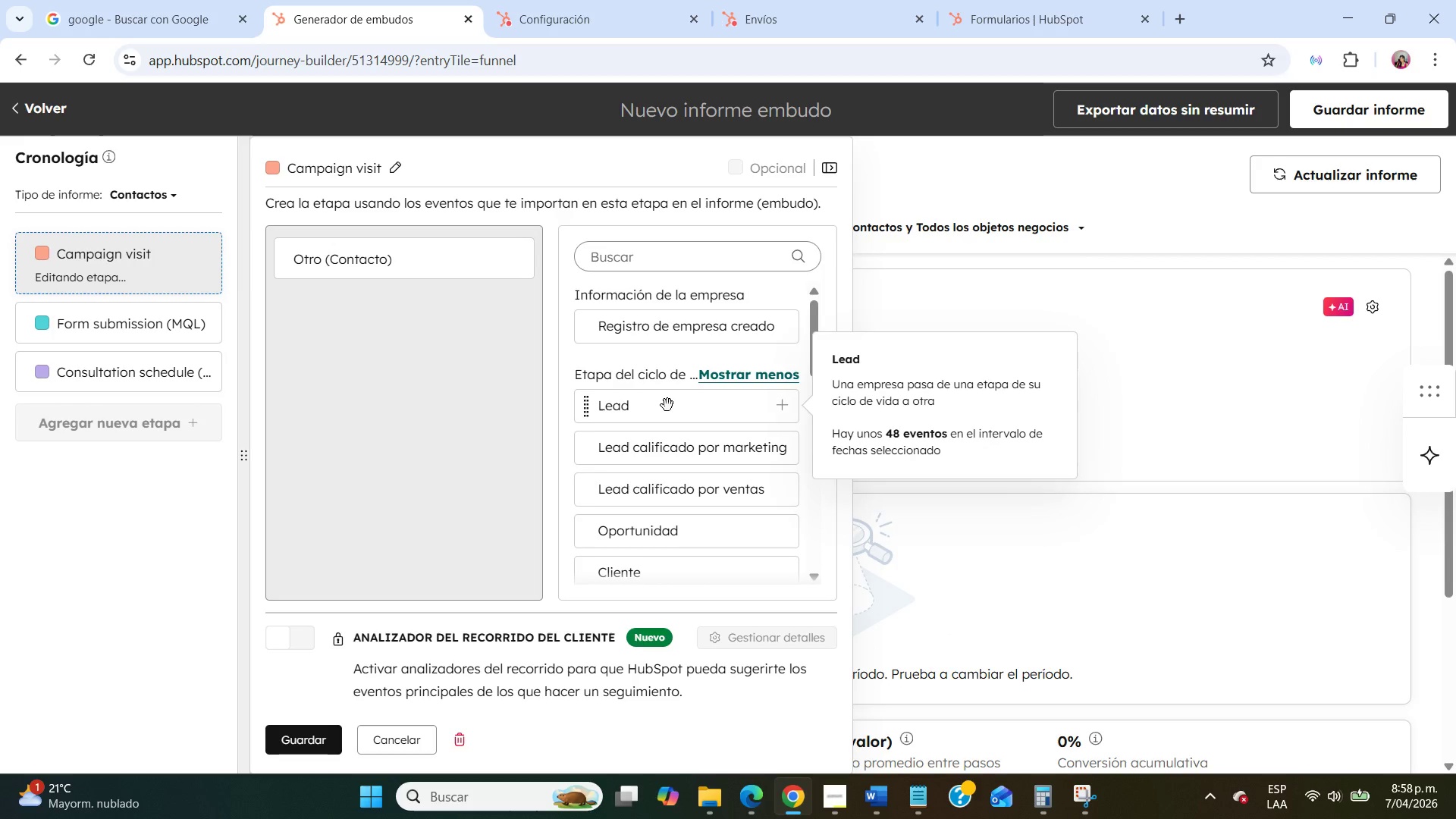 
scroll: coordinate [673, 419], scroll_direction: down, amount: 5.0
 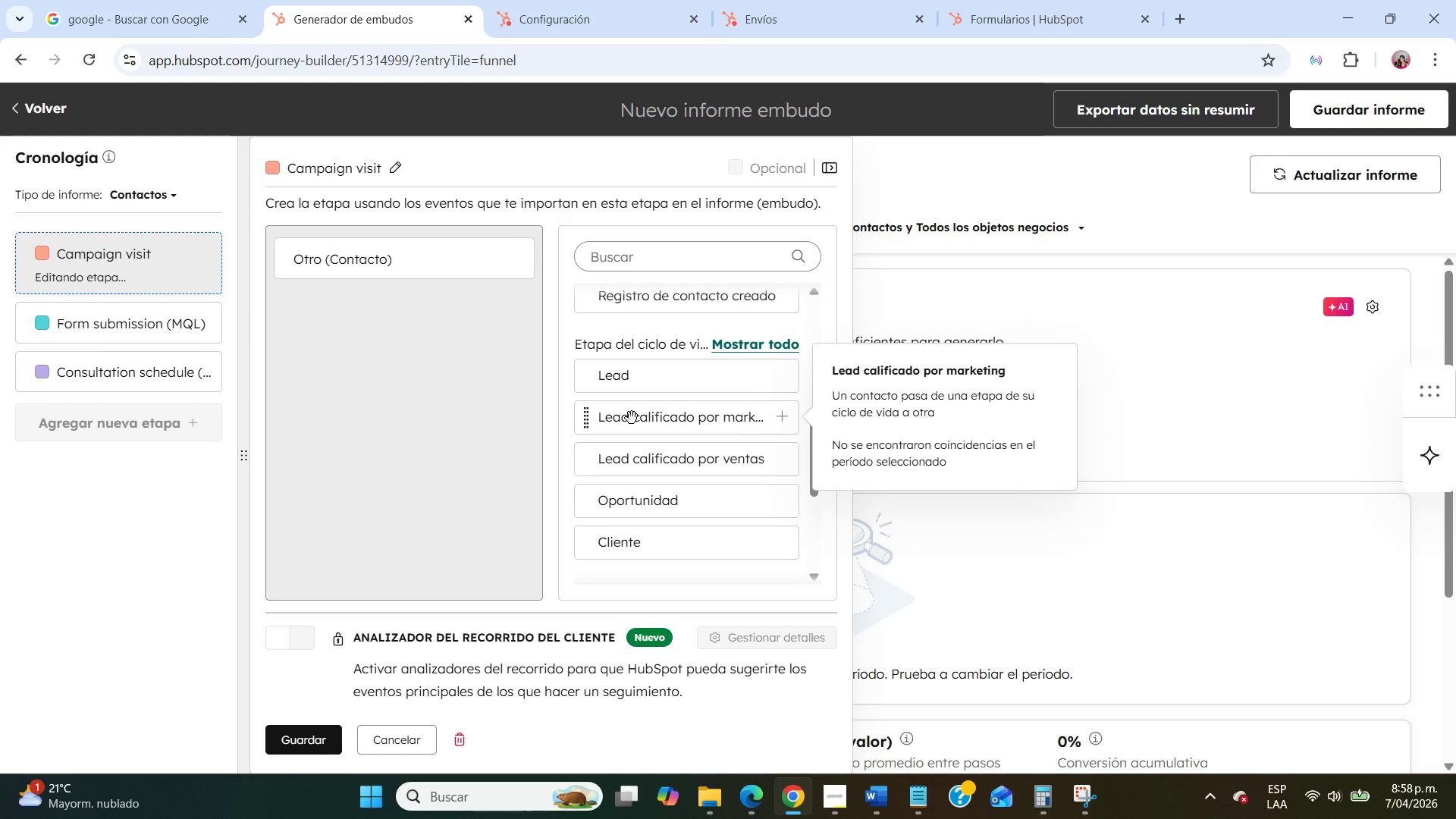 
left_click([86, 329])
 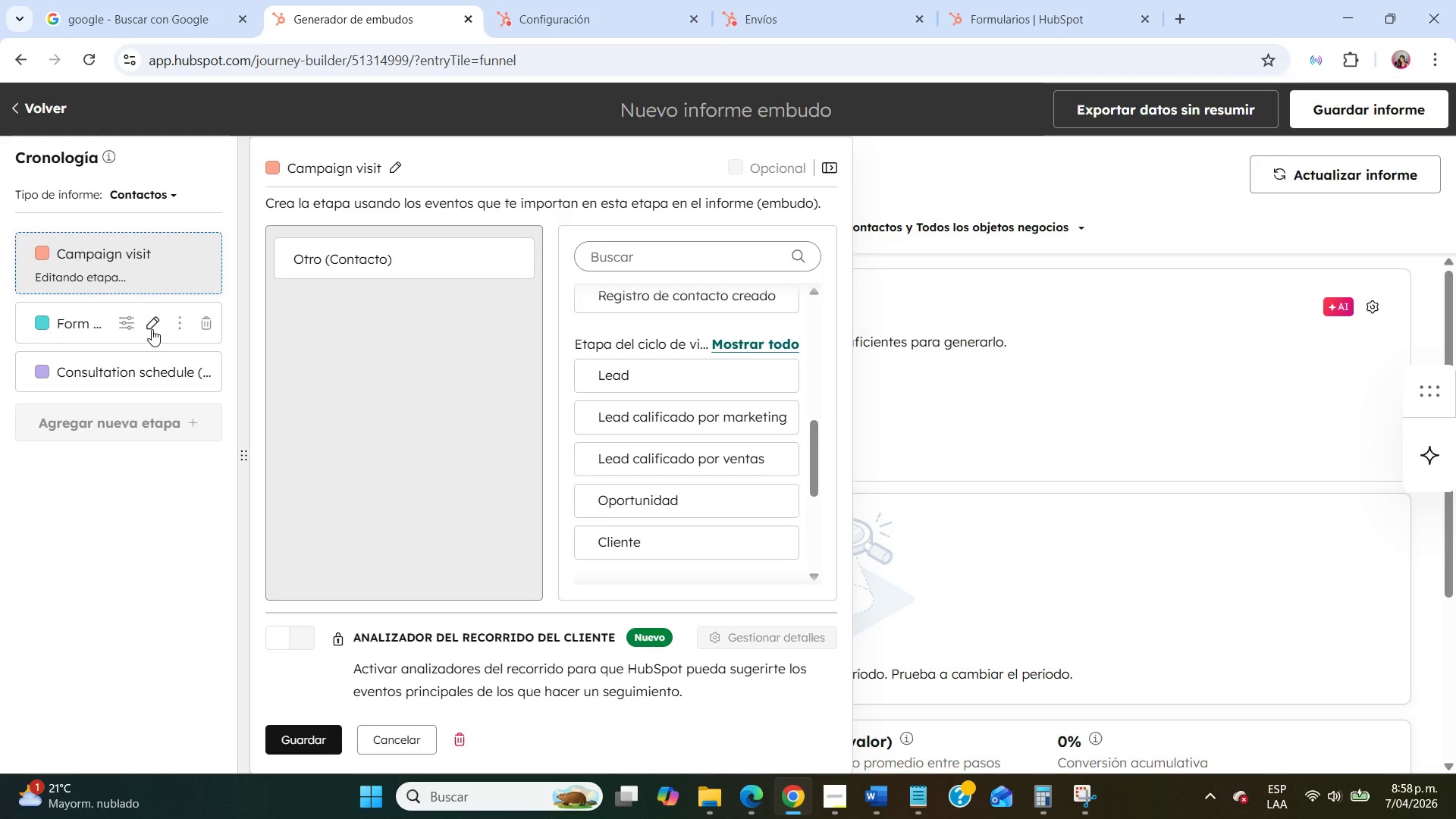 
left_click([151, 329])
 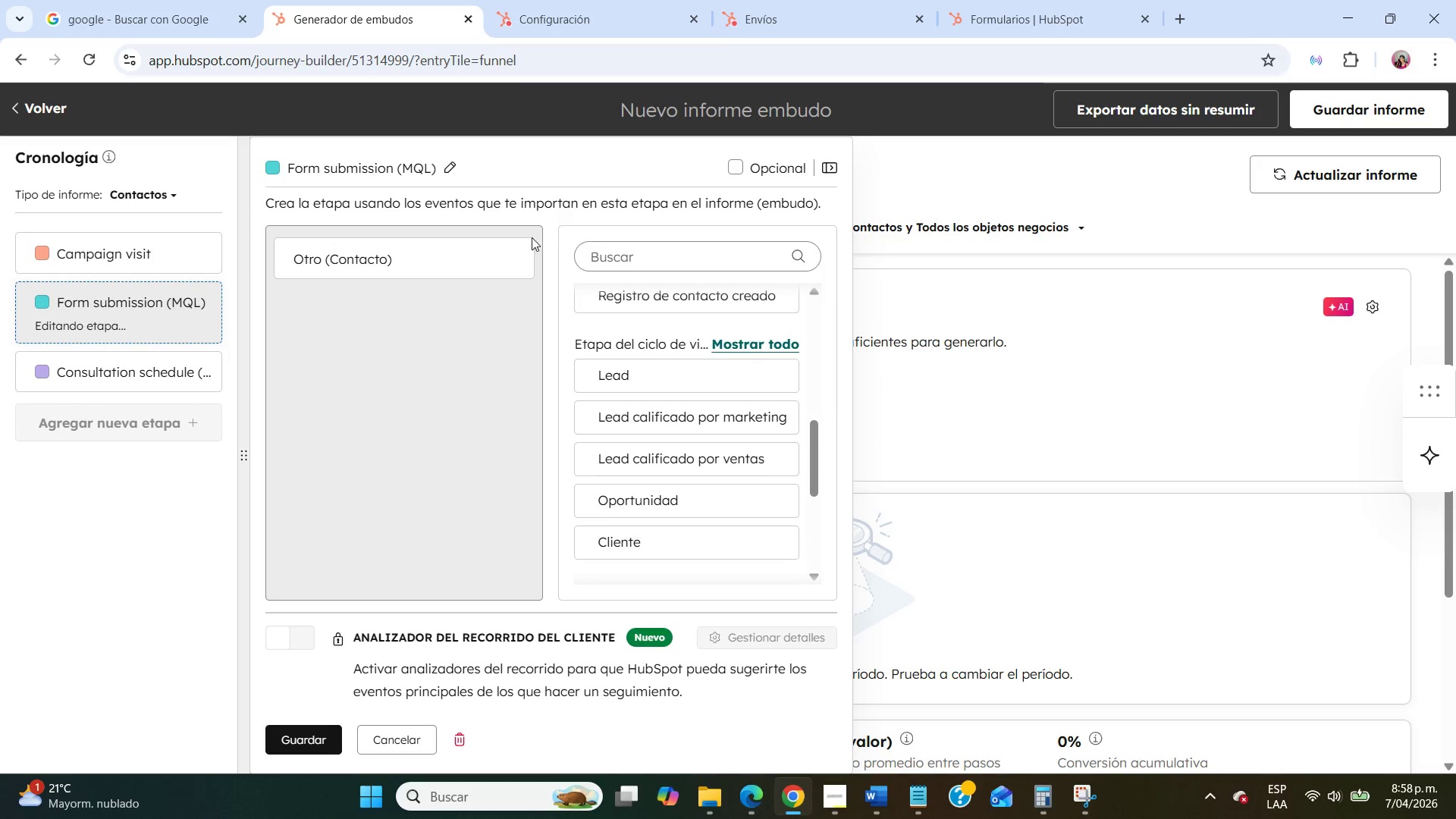 
left_click([513, 259])
 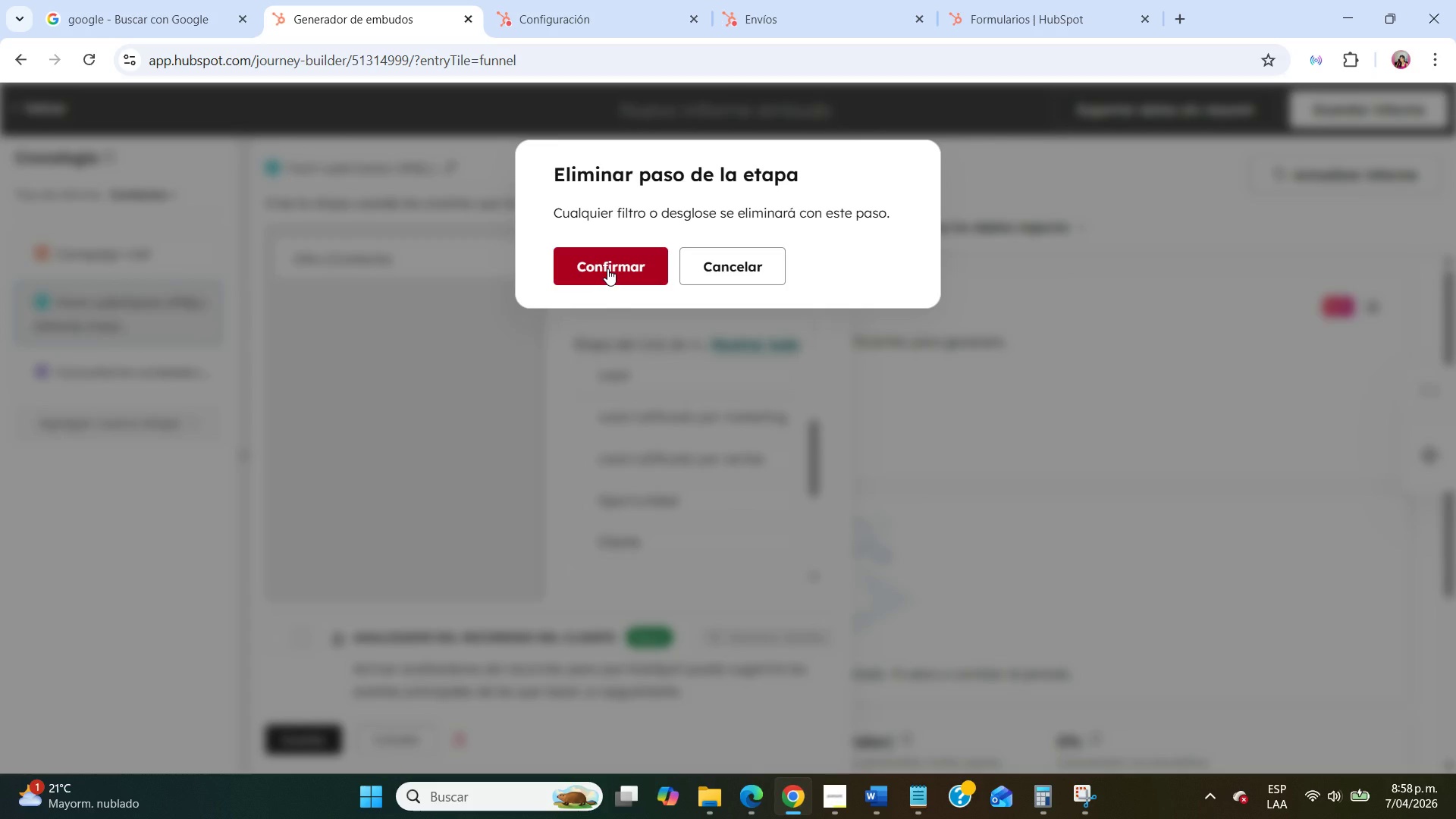 
left_click([723, 271])
 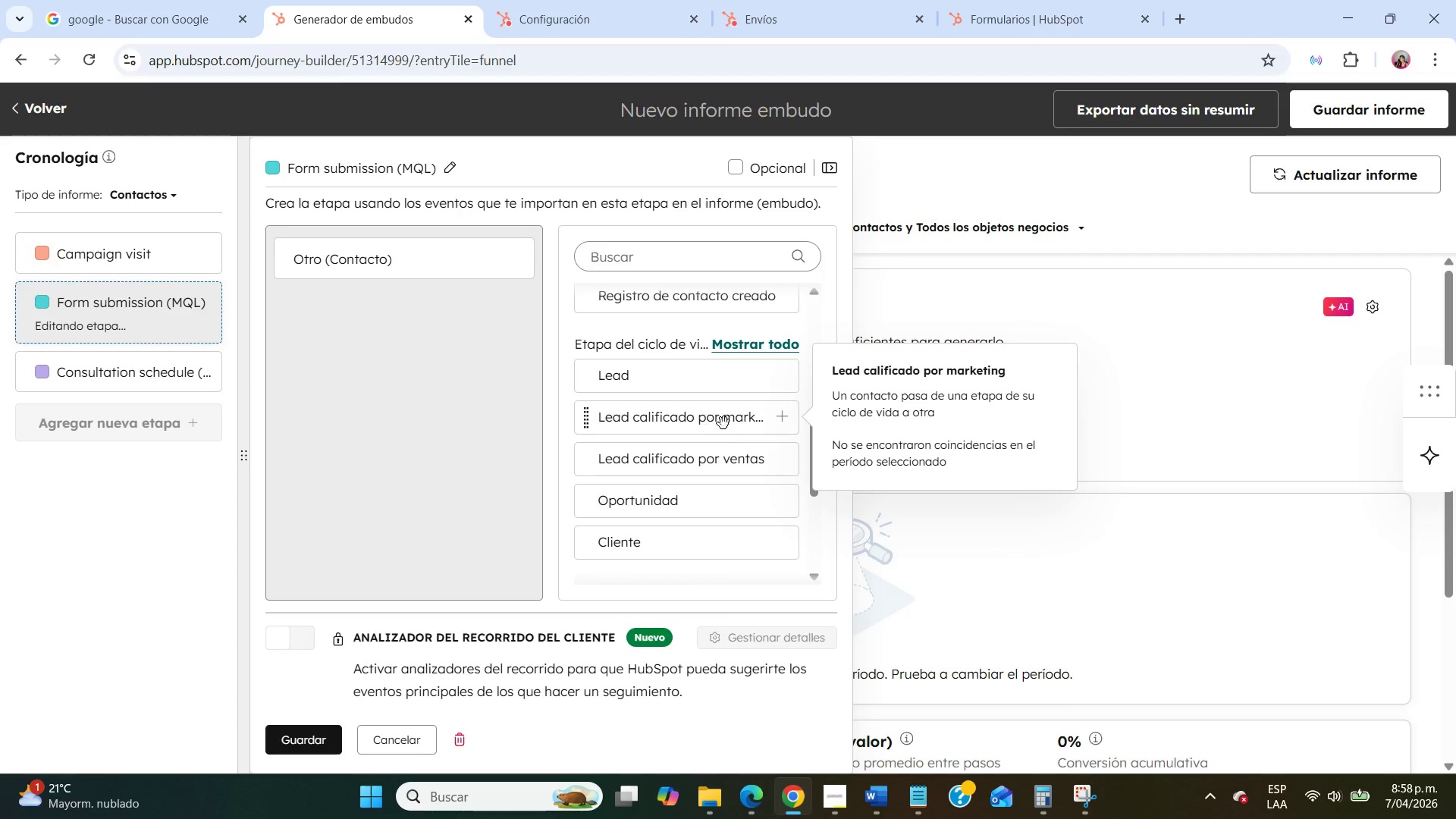 
mouse_move([742, 425])
 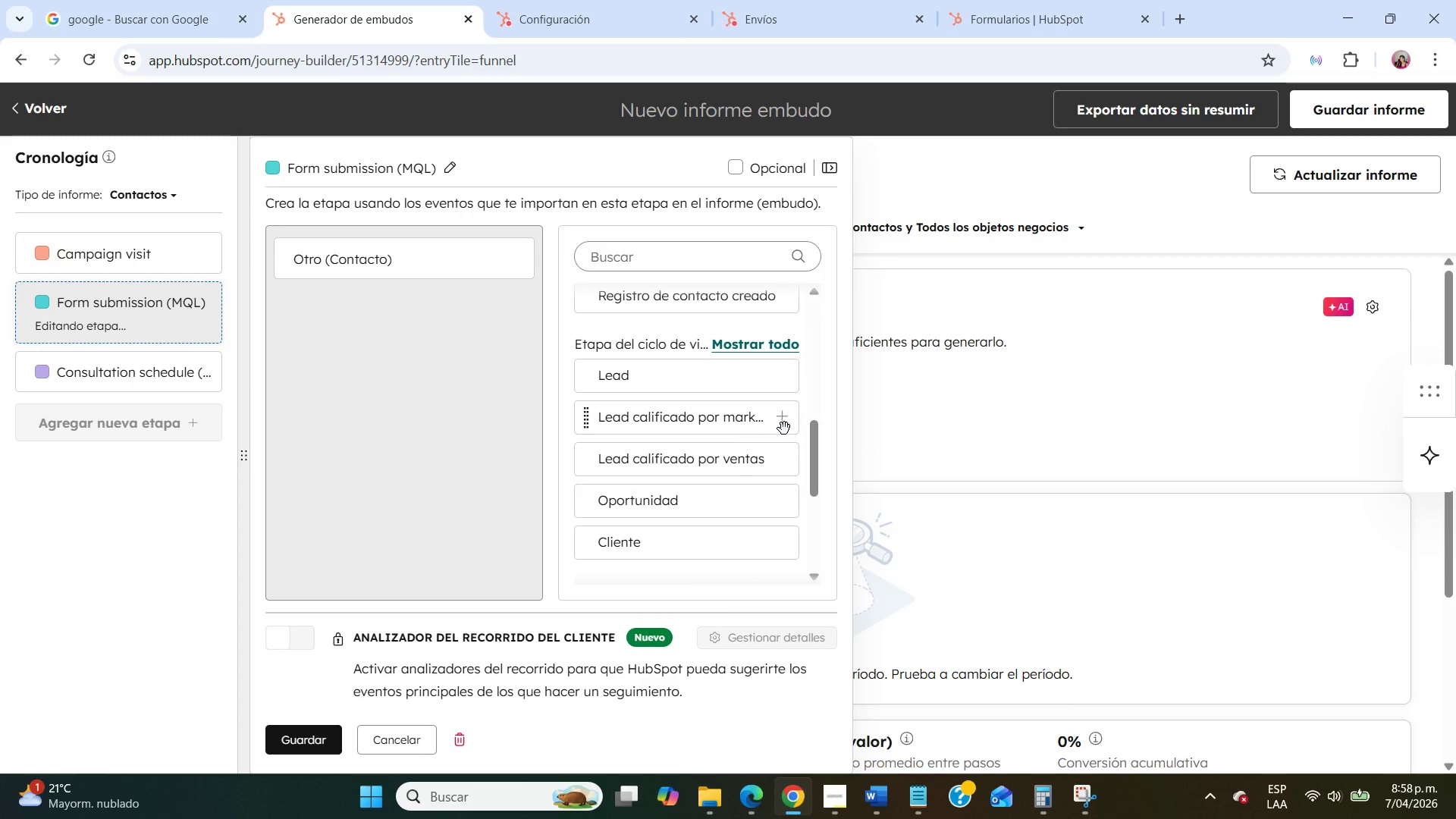 
left_click([783, 426])
 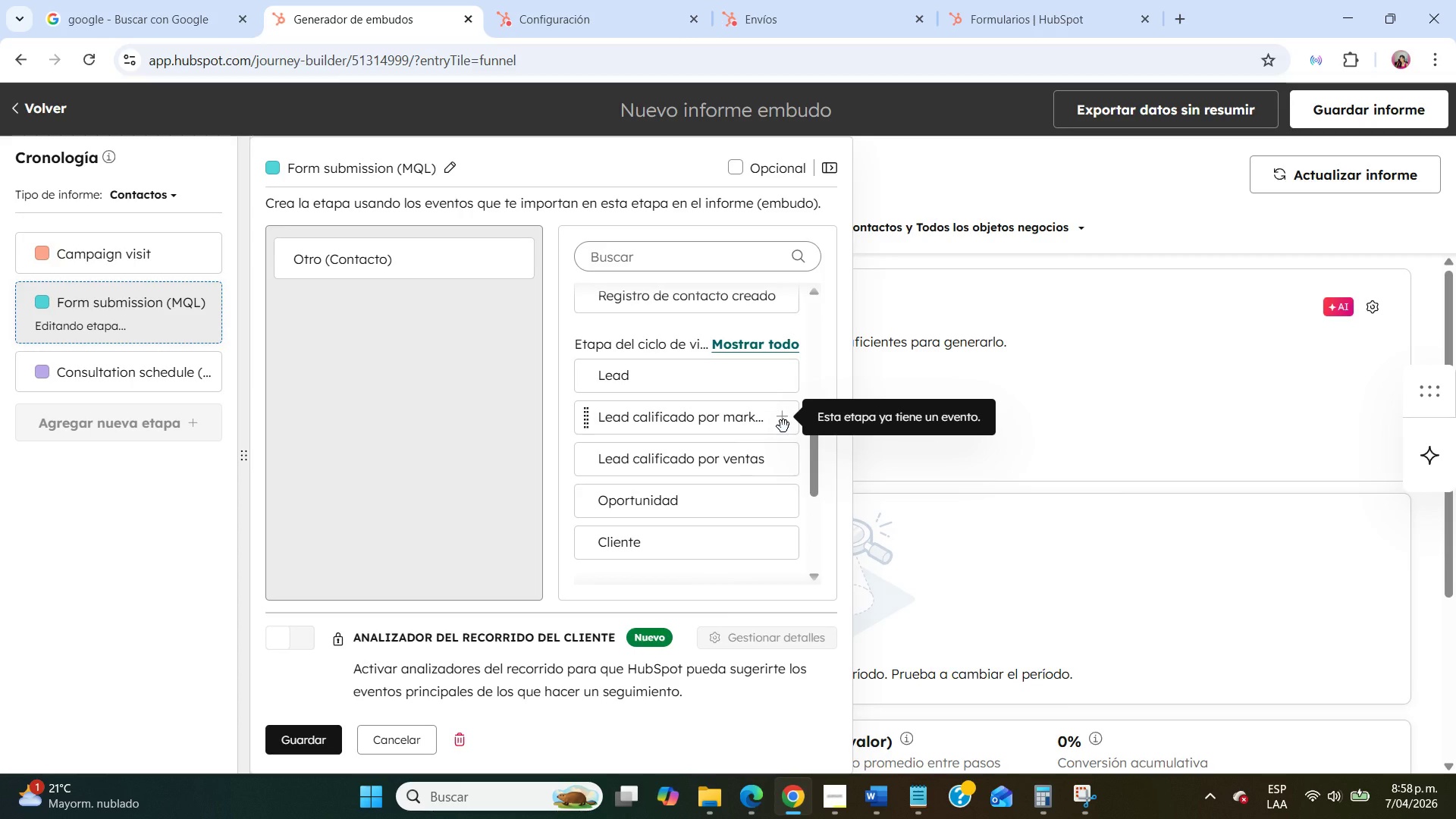 
left_click([783, 426])
 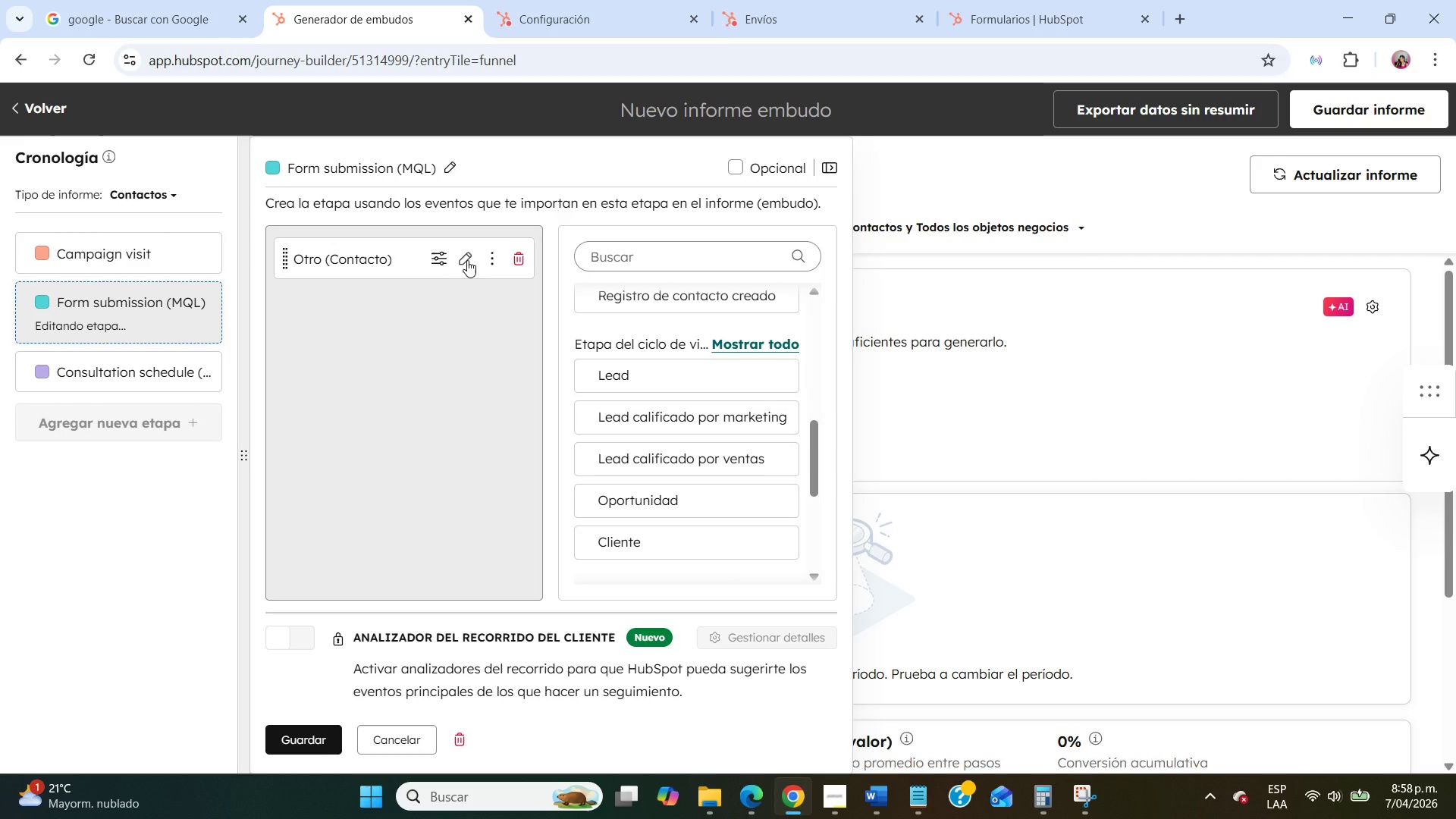 
left_click([512, 265])
 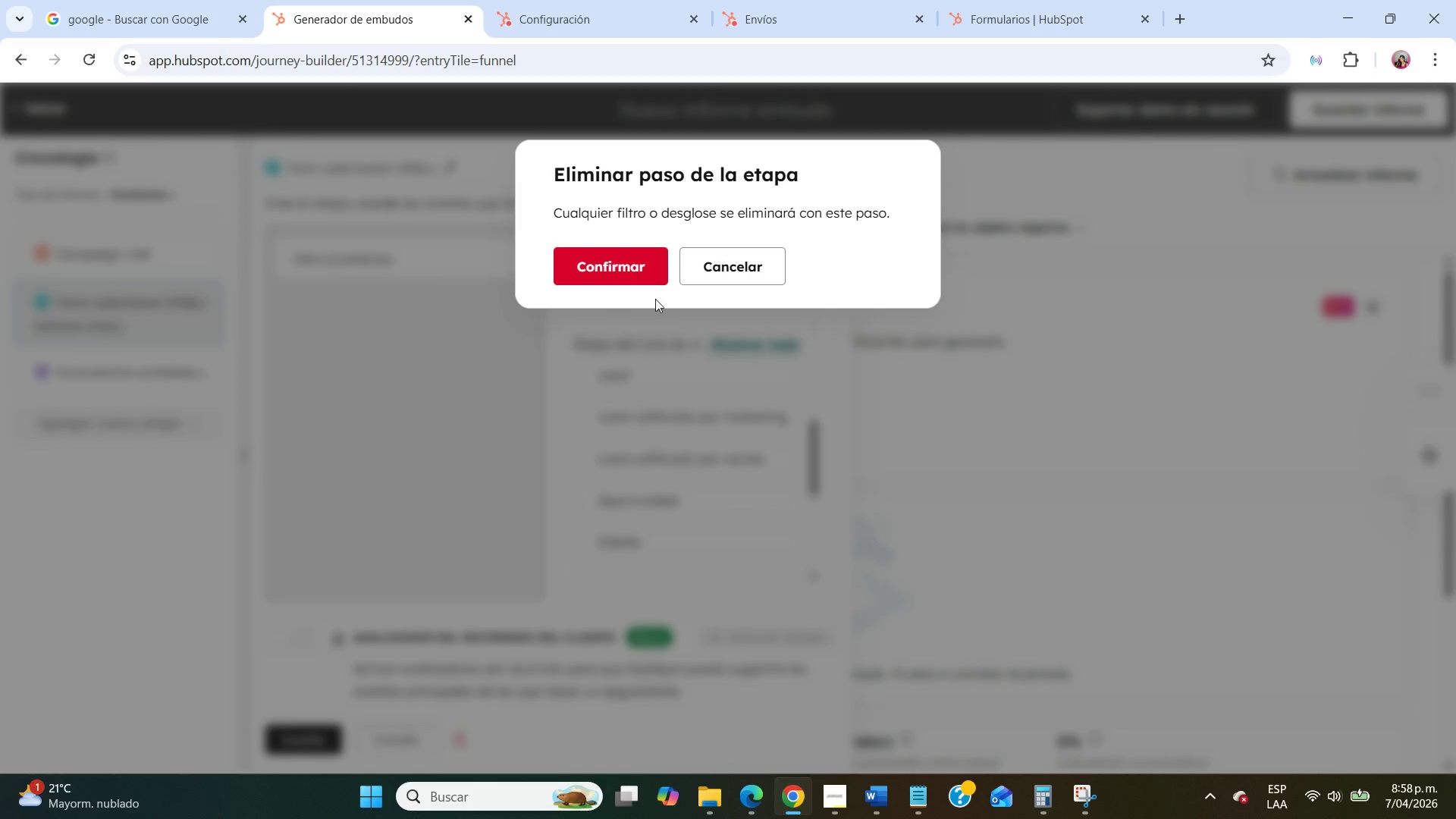 
left_click([643, 275])
 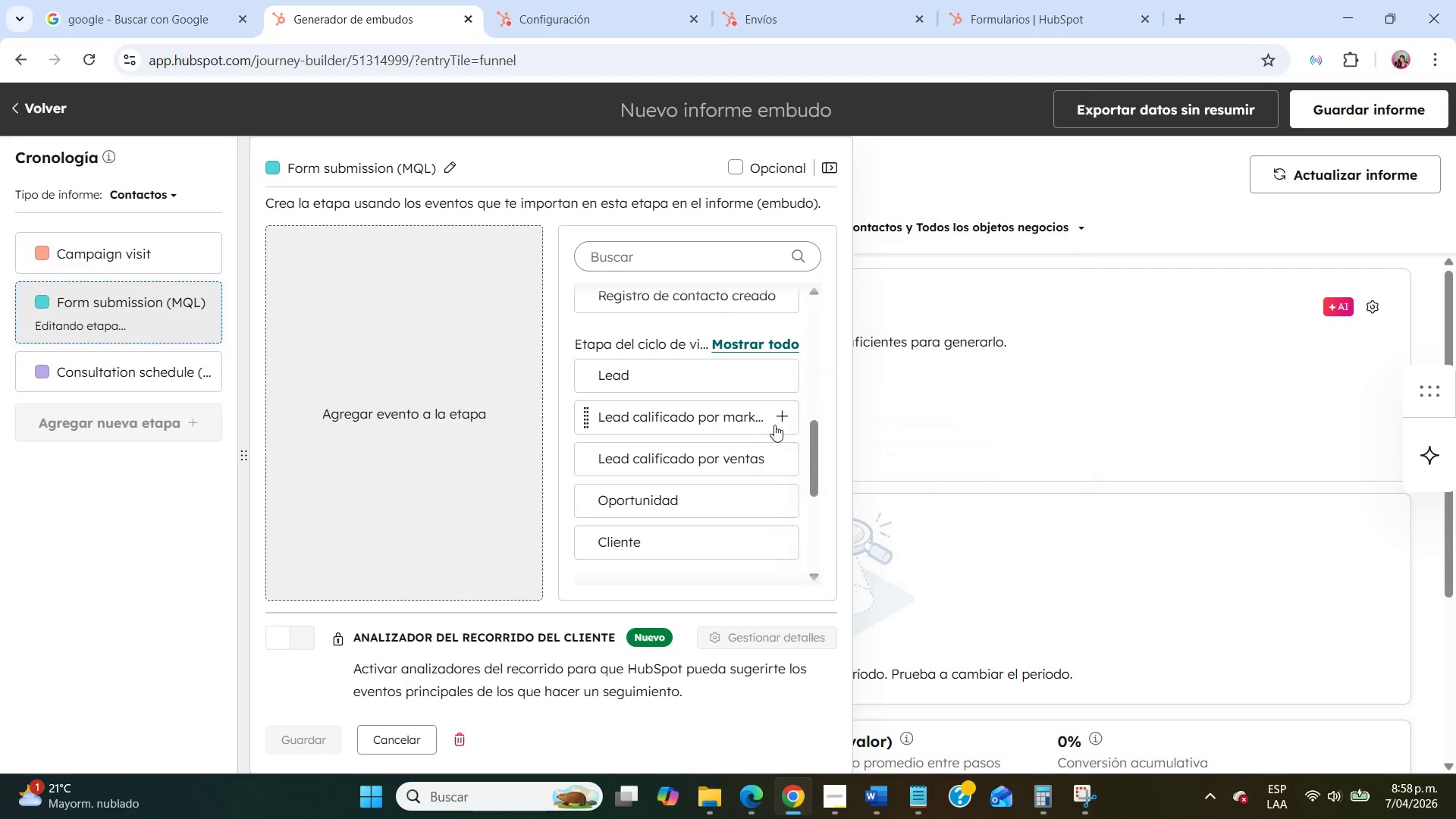 
left_click([777, 410])
 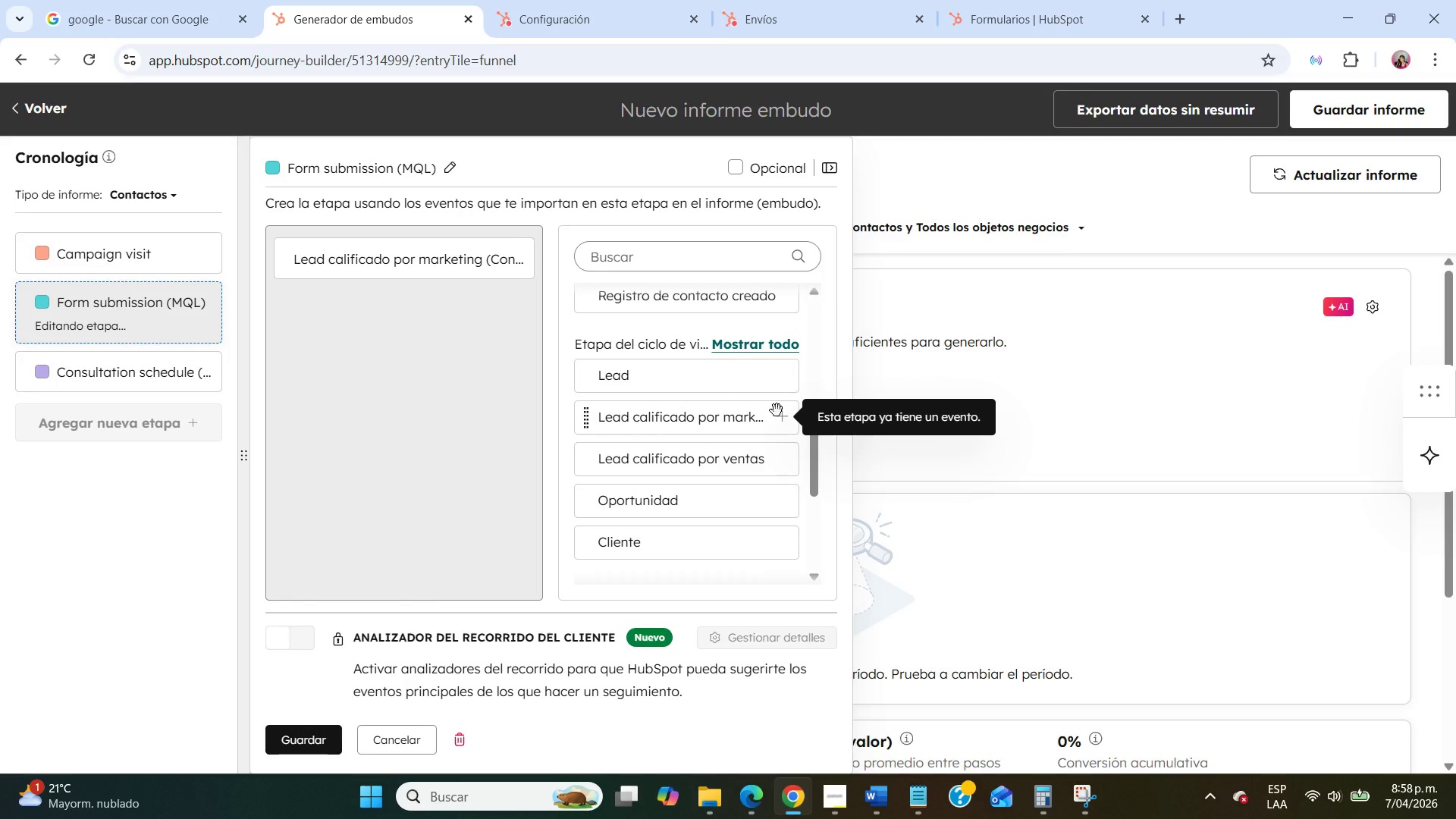 
wait(20.61)
 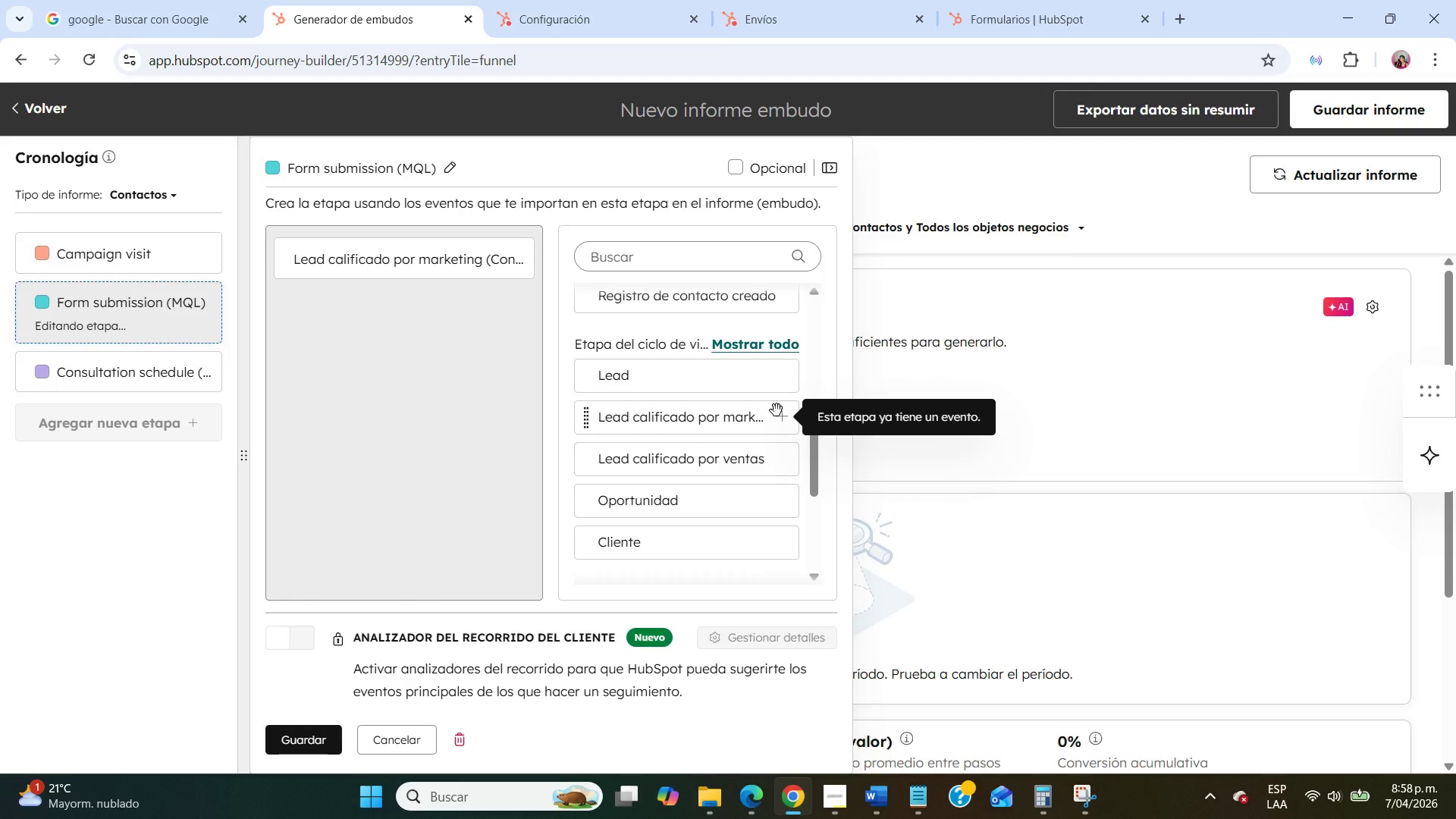 
left_click([311, 726])
 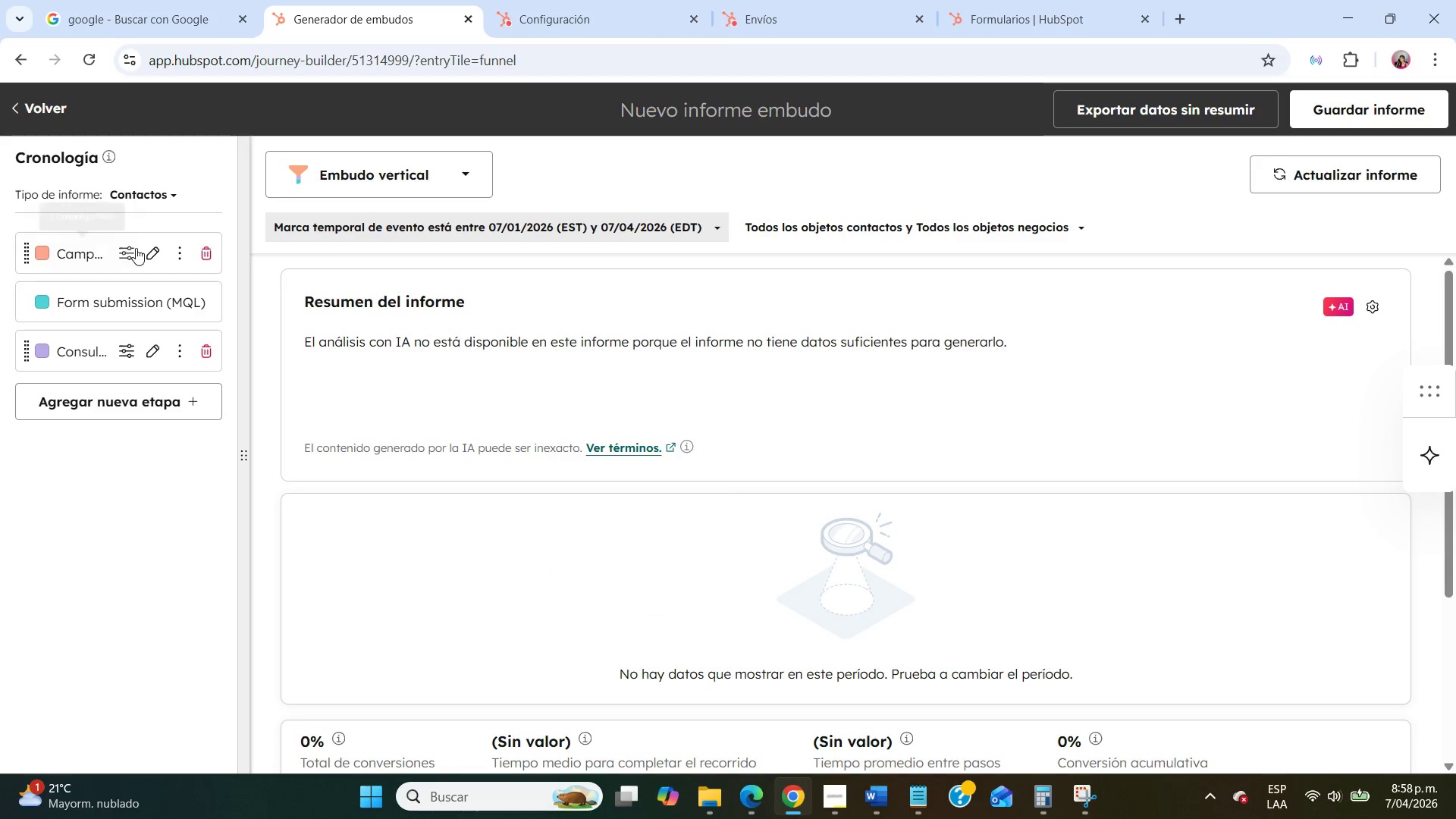 
left_click([151, 249])
 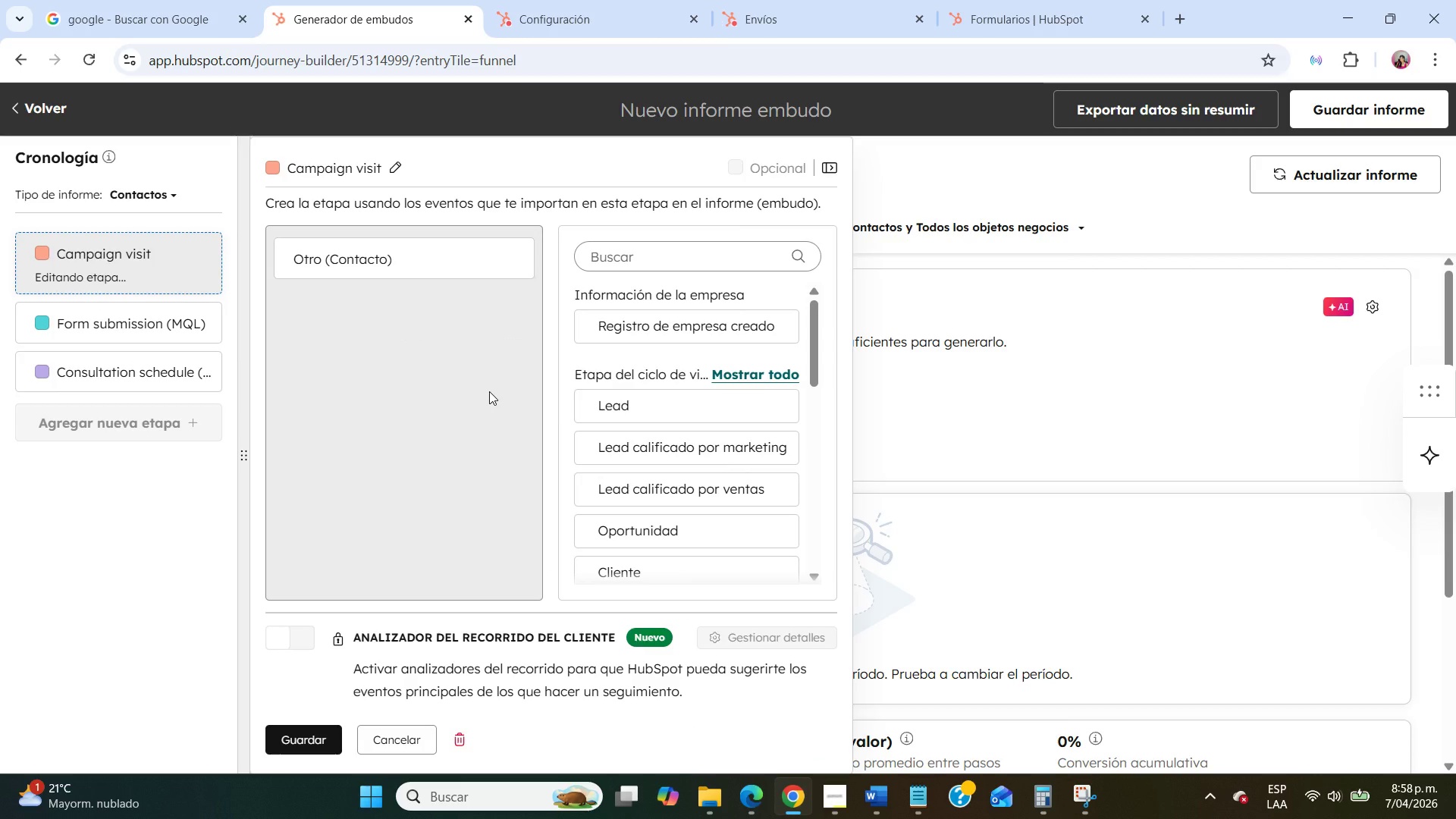 
wait(12.66)
 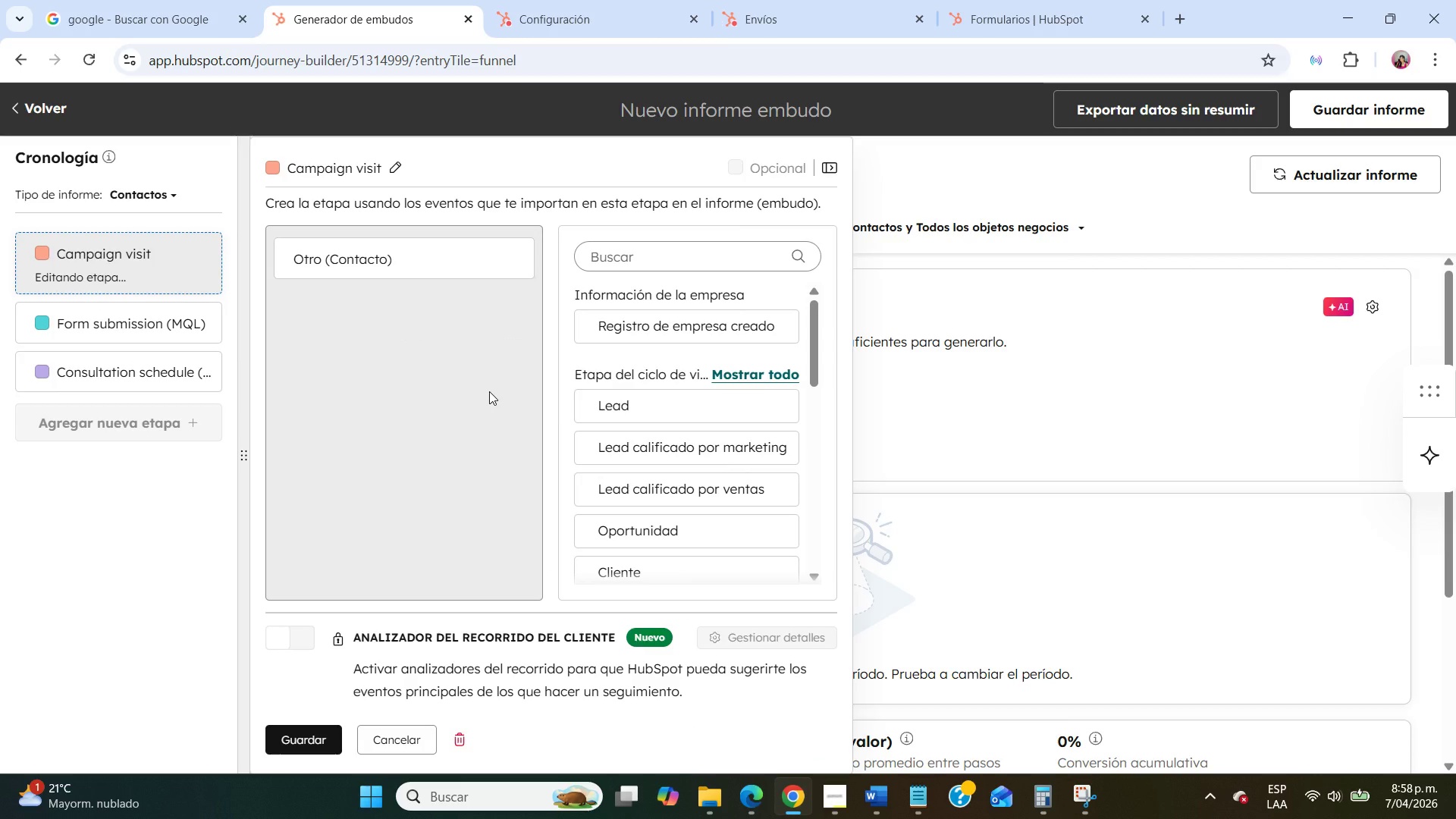 
left_click([520, 259])
 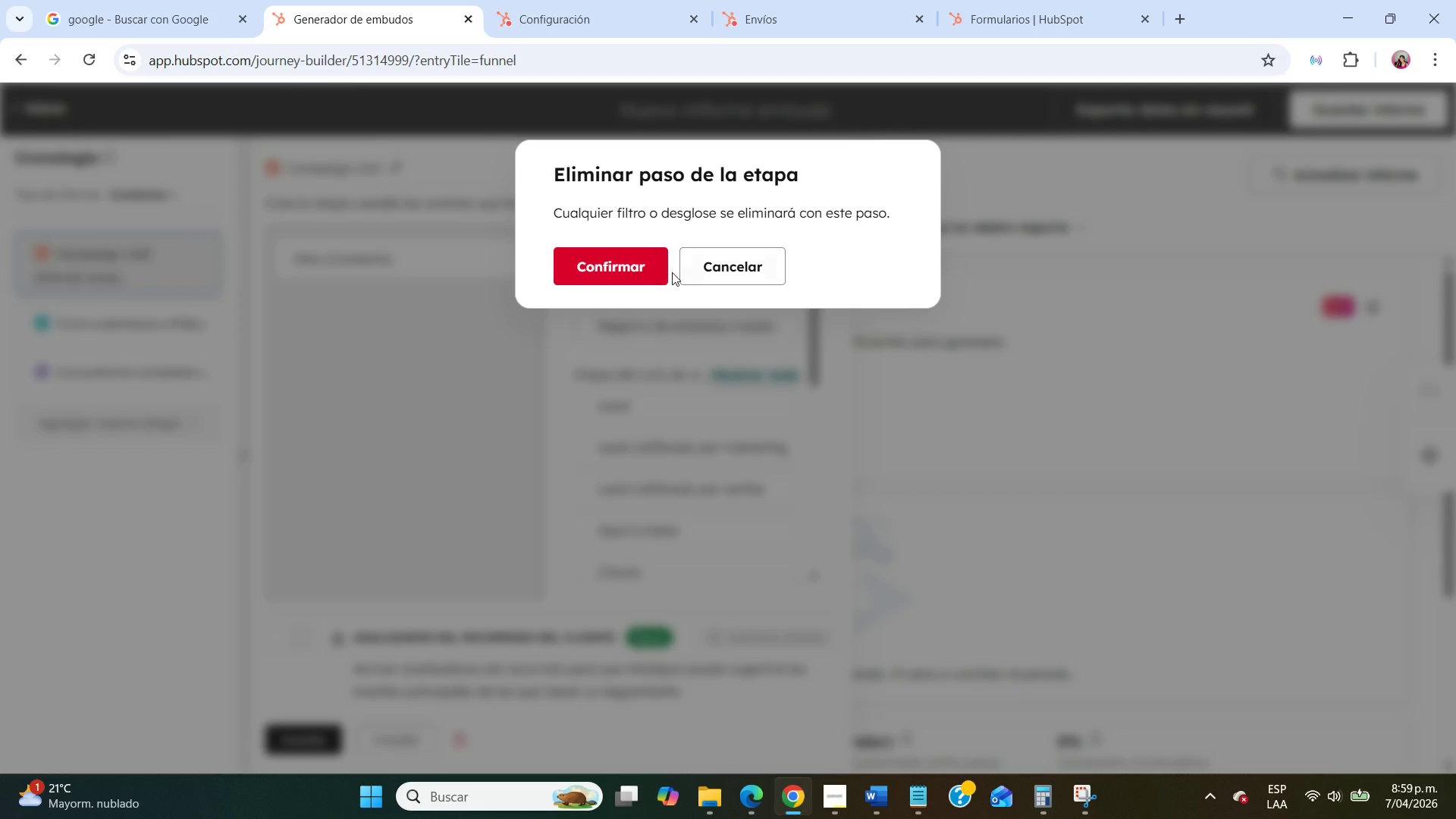 
left_click([639, 262])
 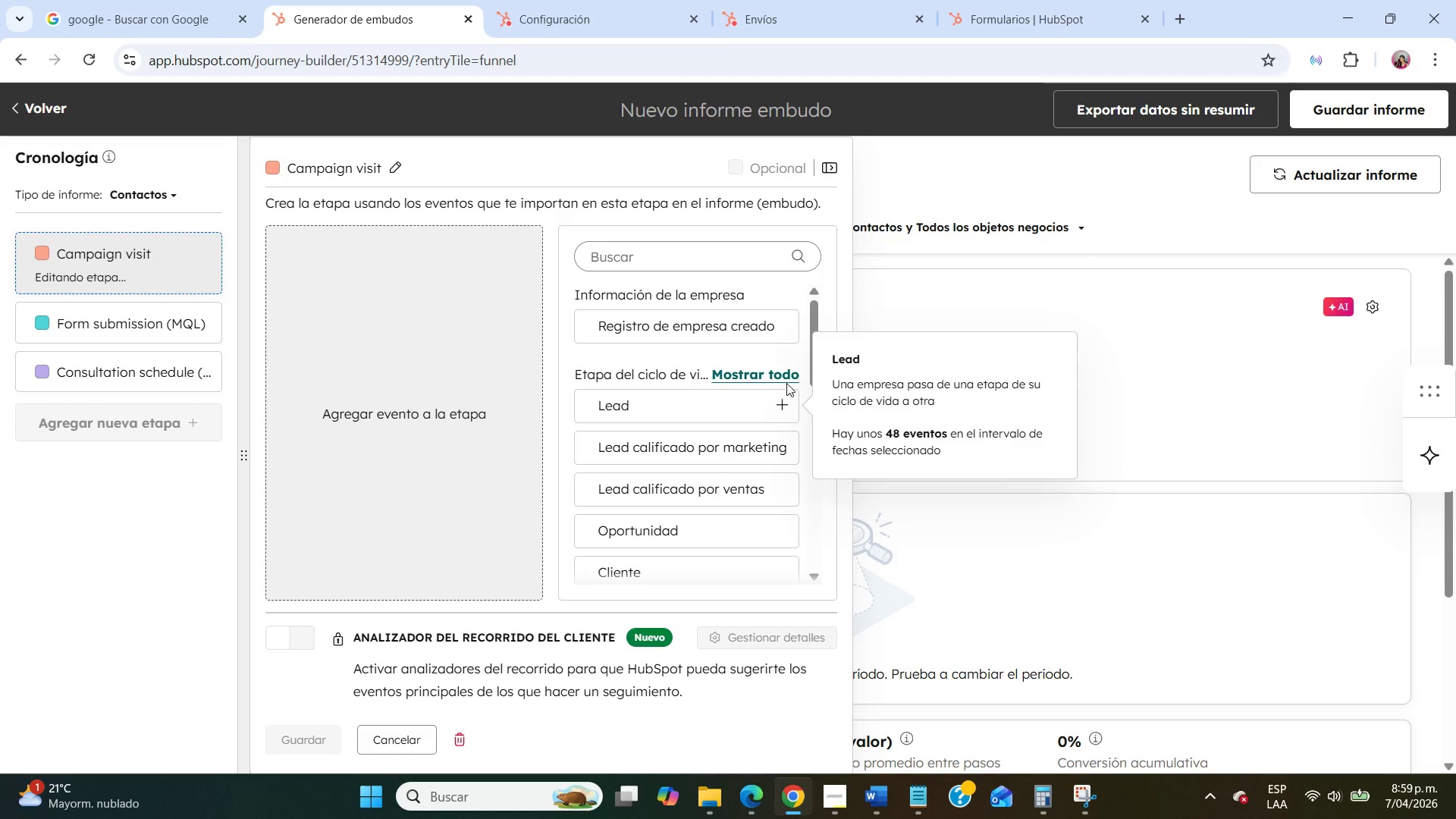 
left_click([784, 399])
 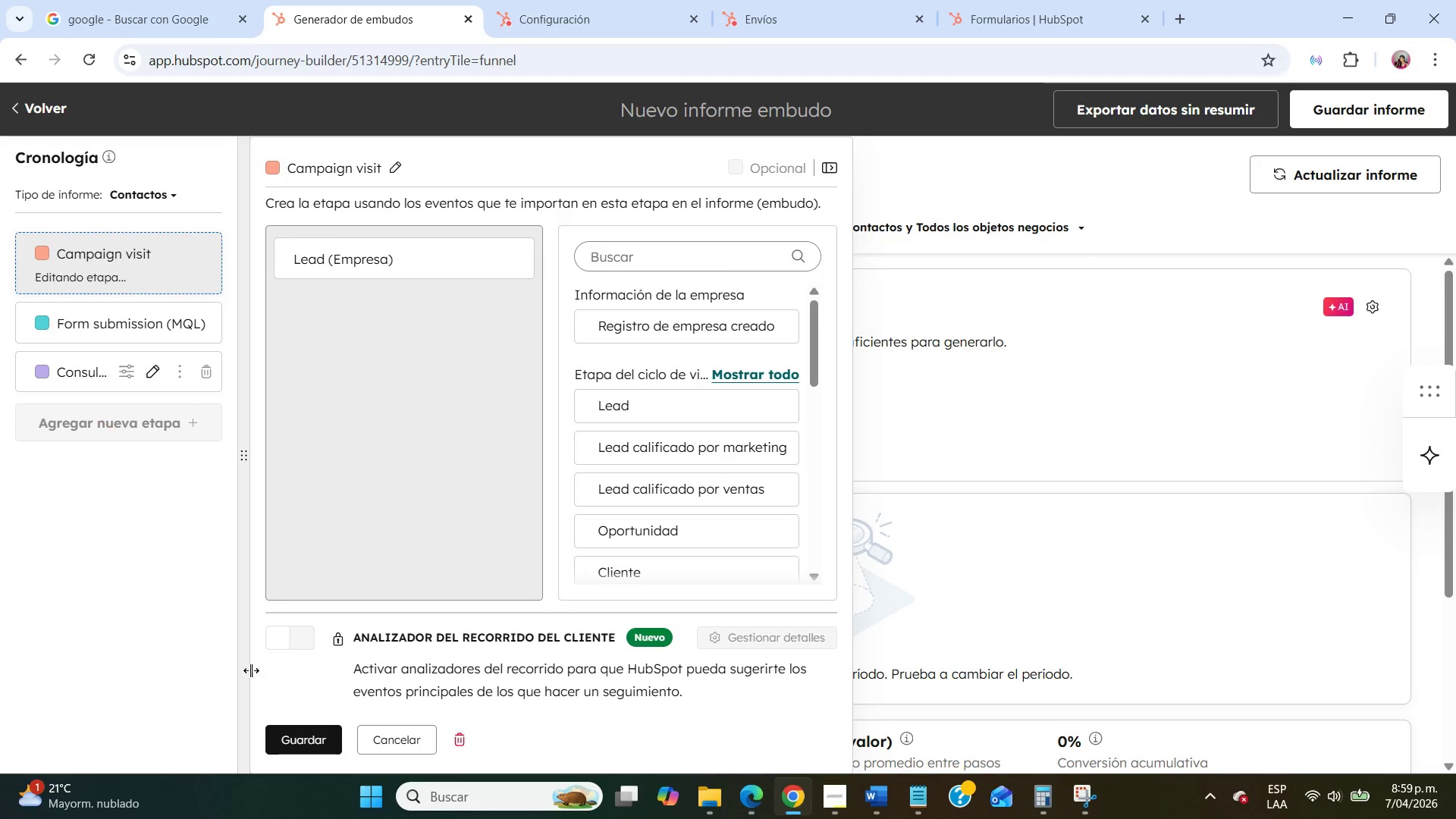 
left_click([303, 731])
 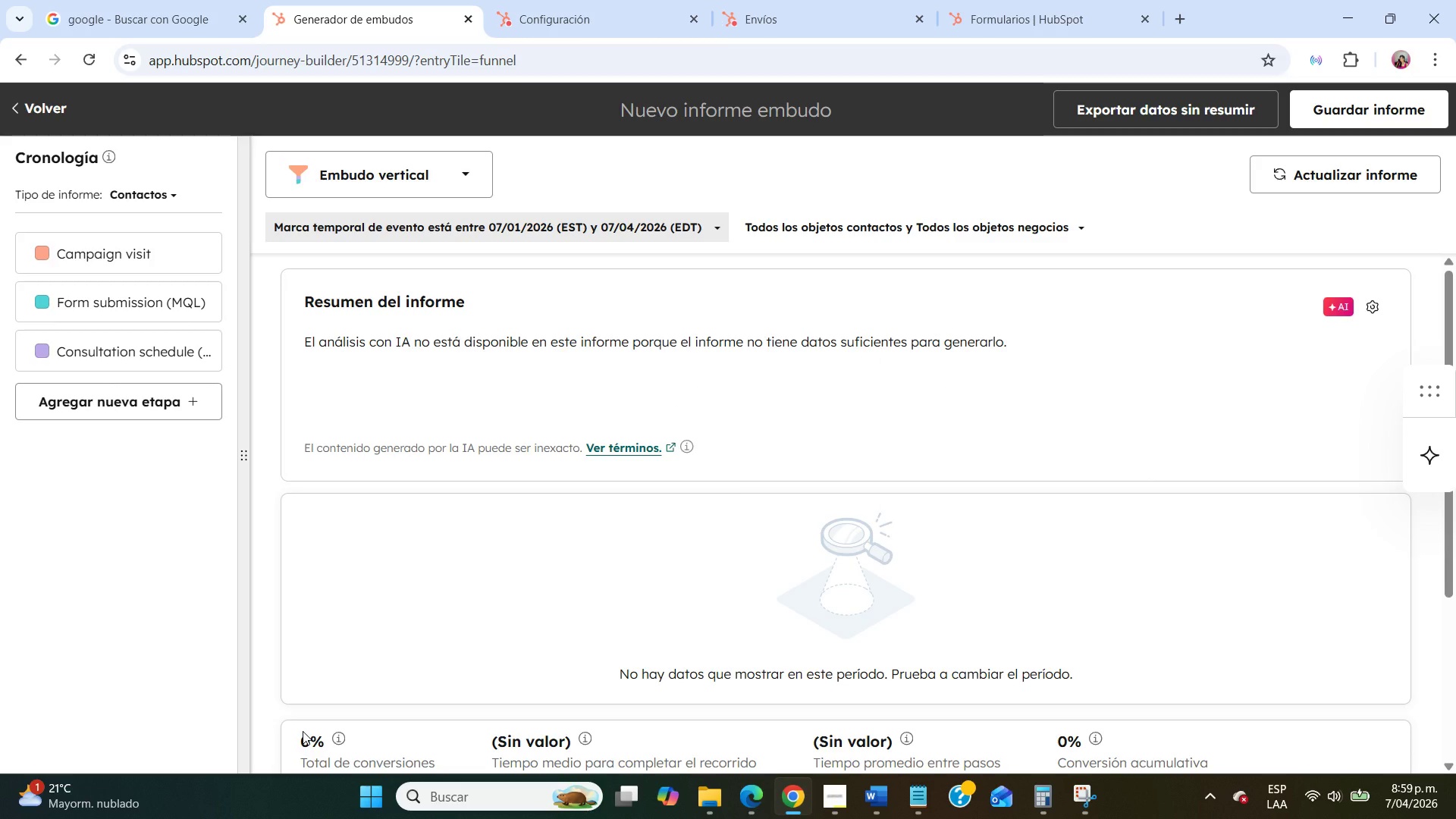 
wait(8.36)
 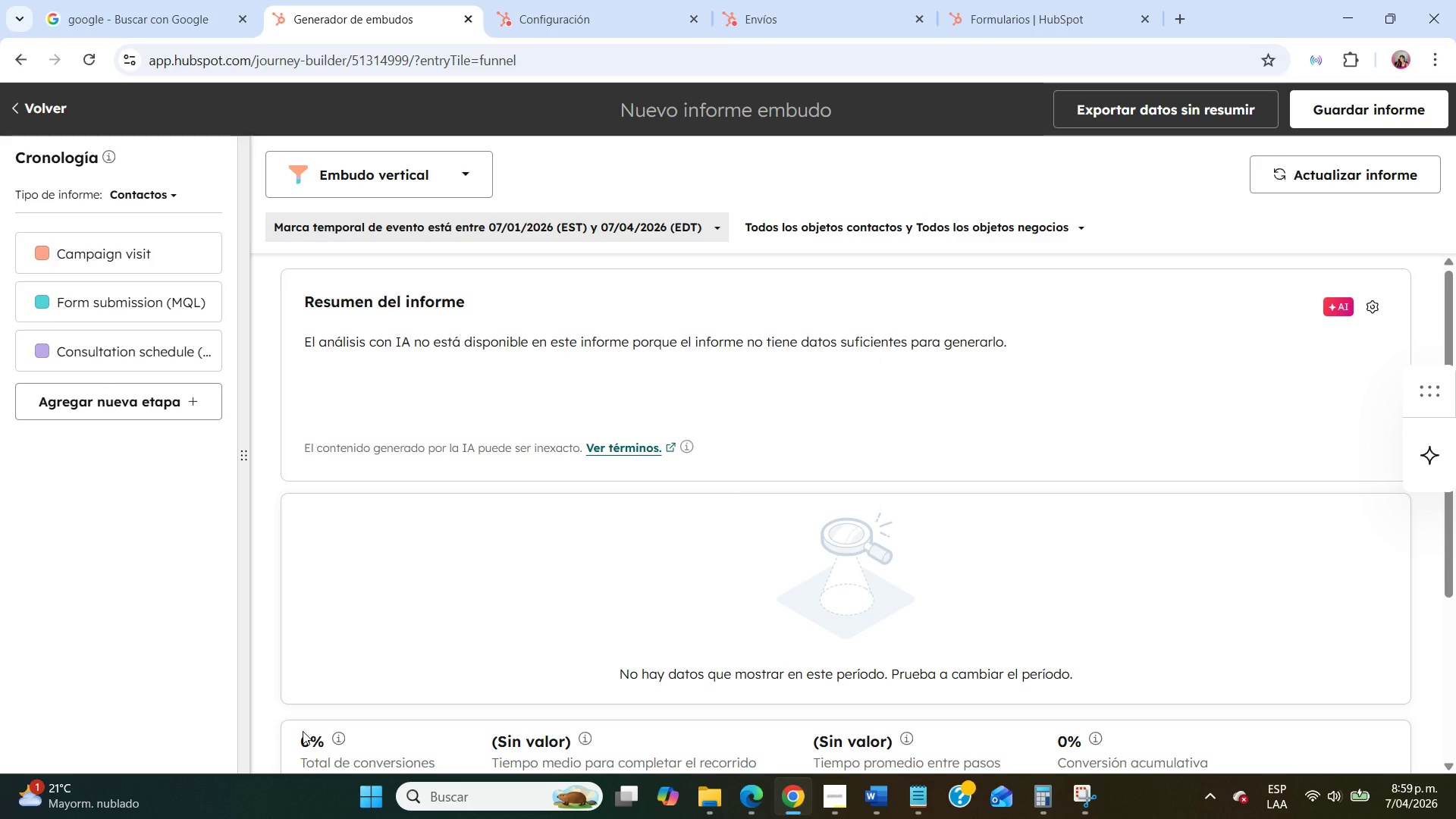 
left_click([149, 345])
 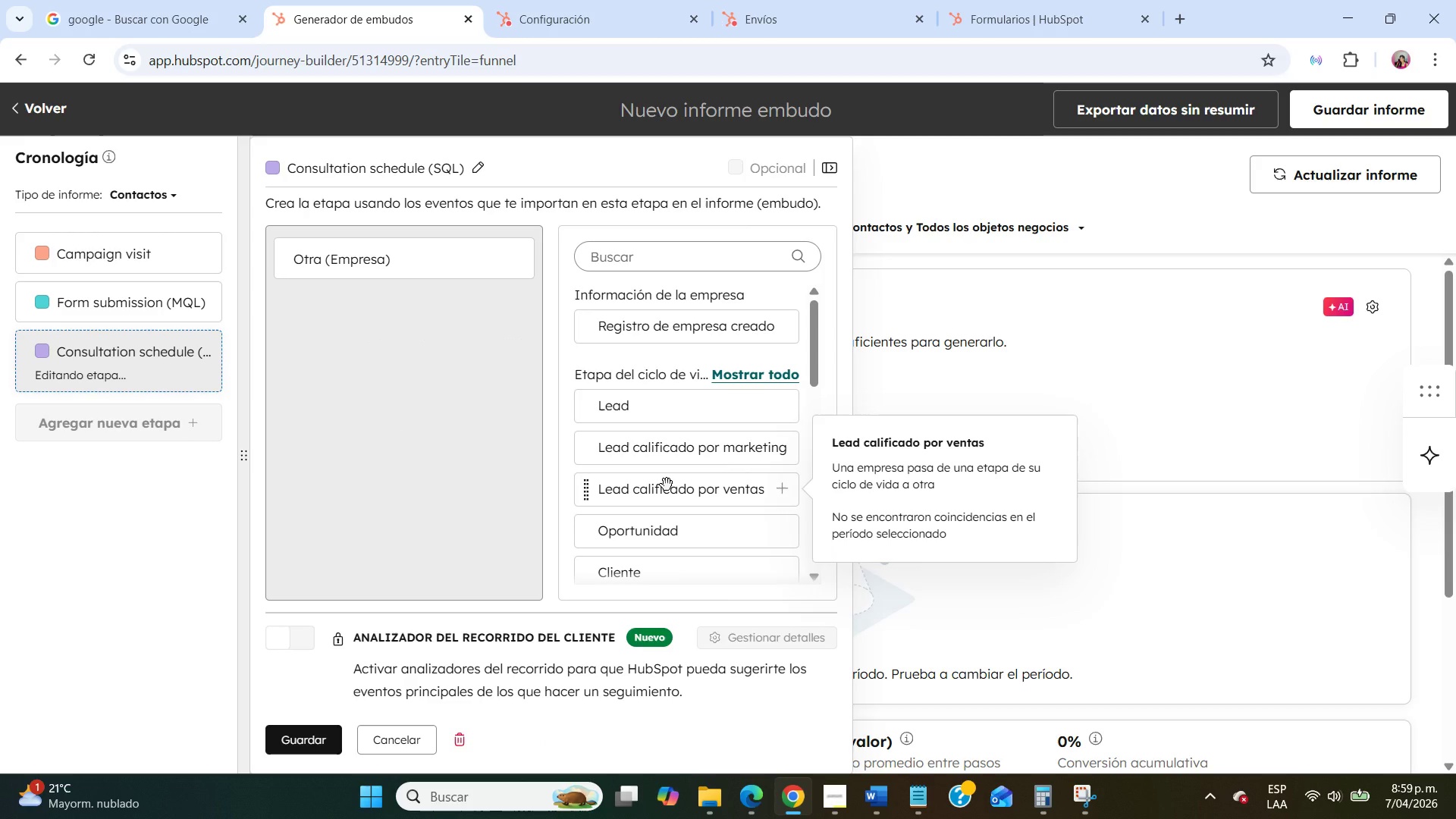 
wait(5.67)
 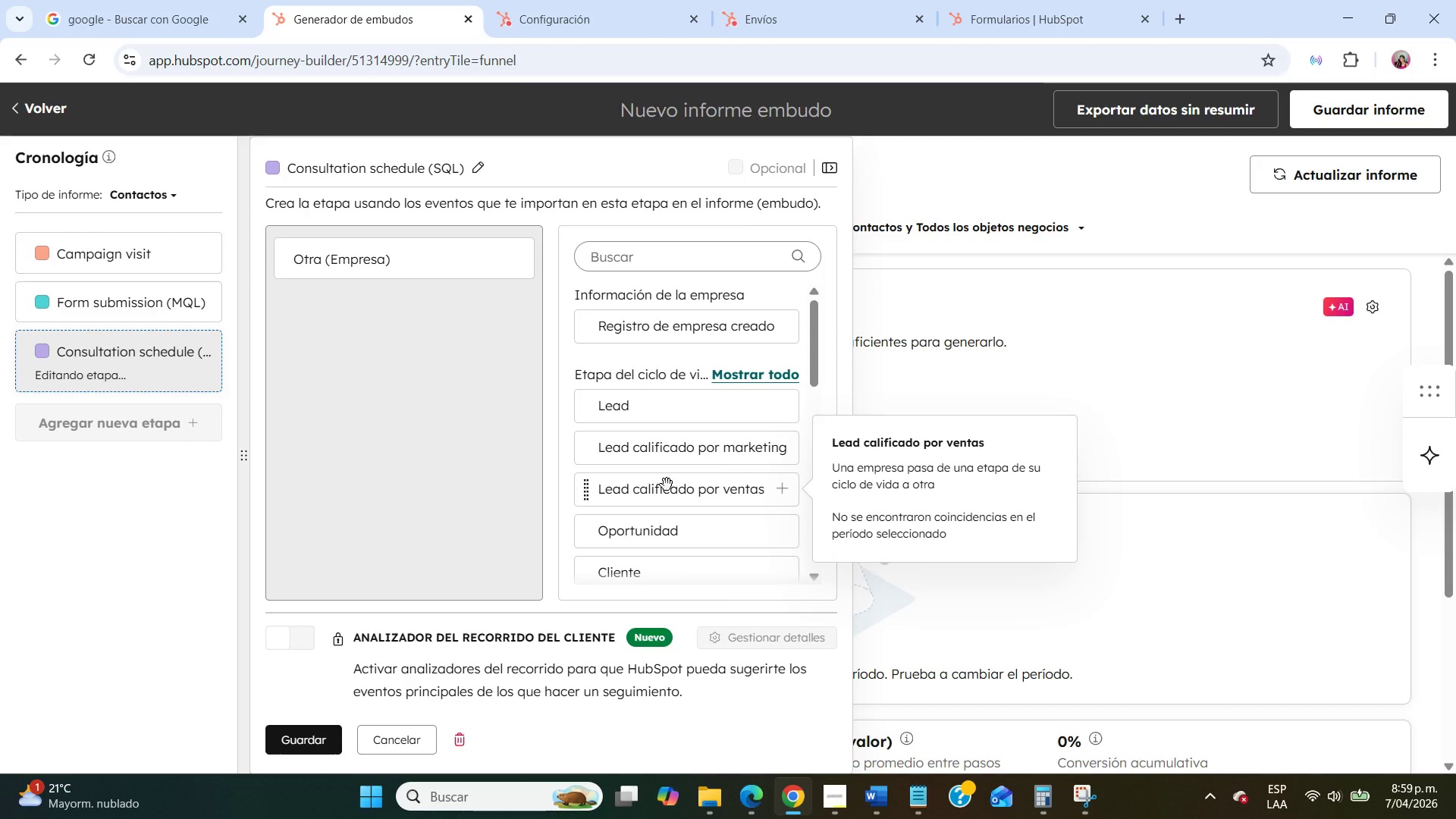 
scroll: coordinate [667, 485], scroll_direction: down, amount: 2.0
 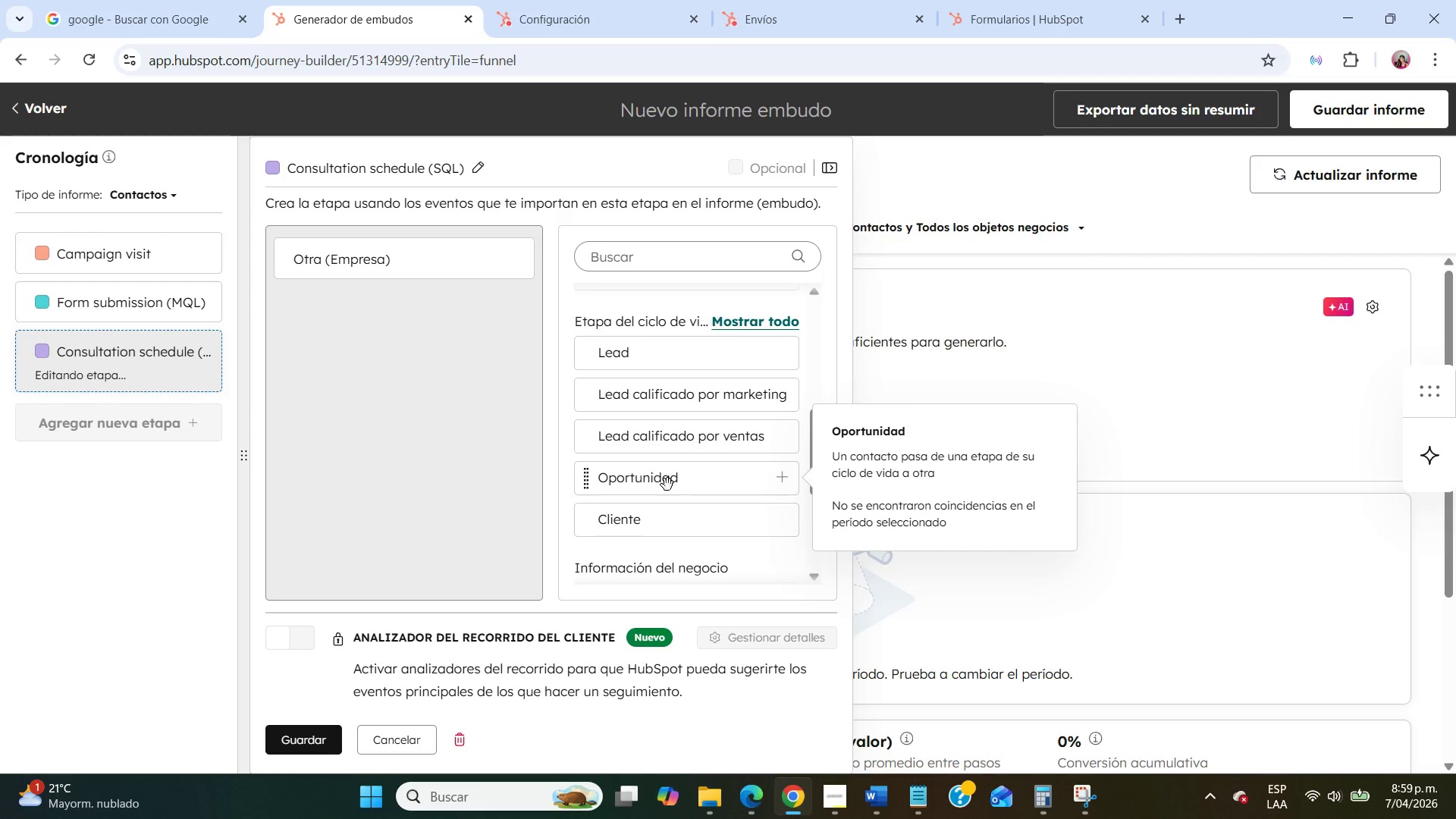 
wait(6.36)
 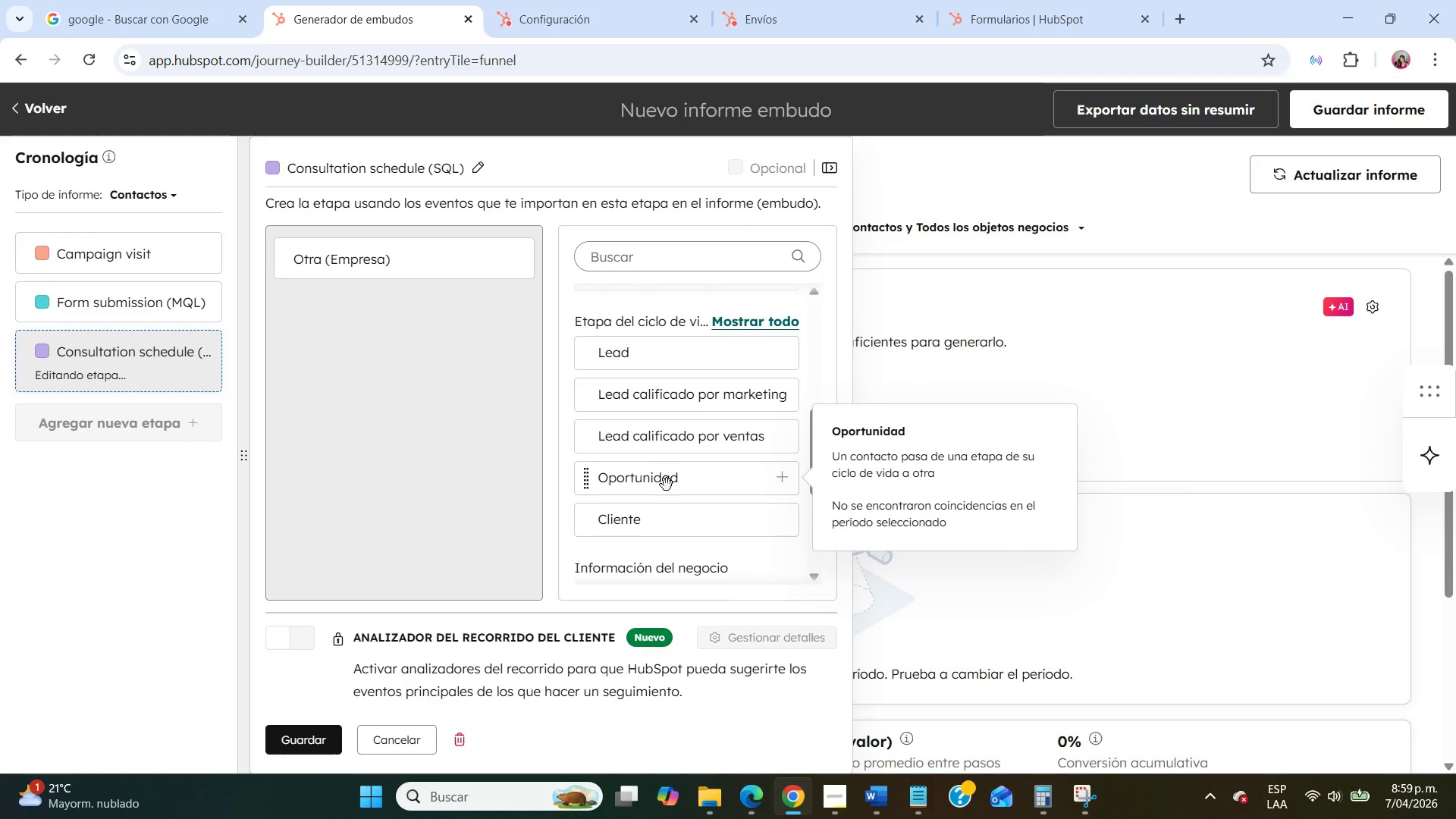 
left_click([780, 484])
 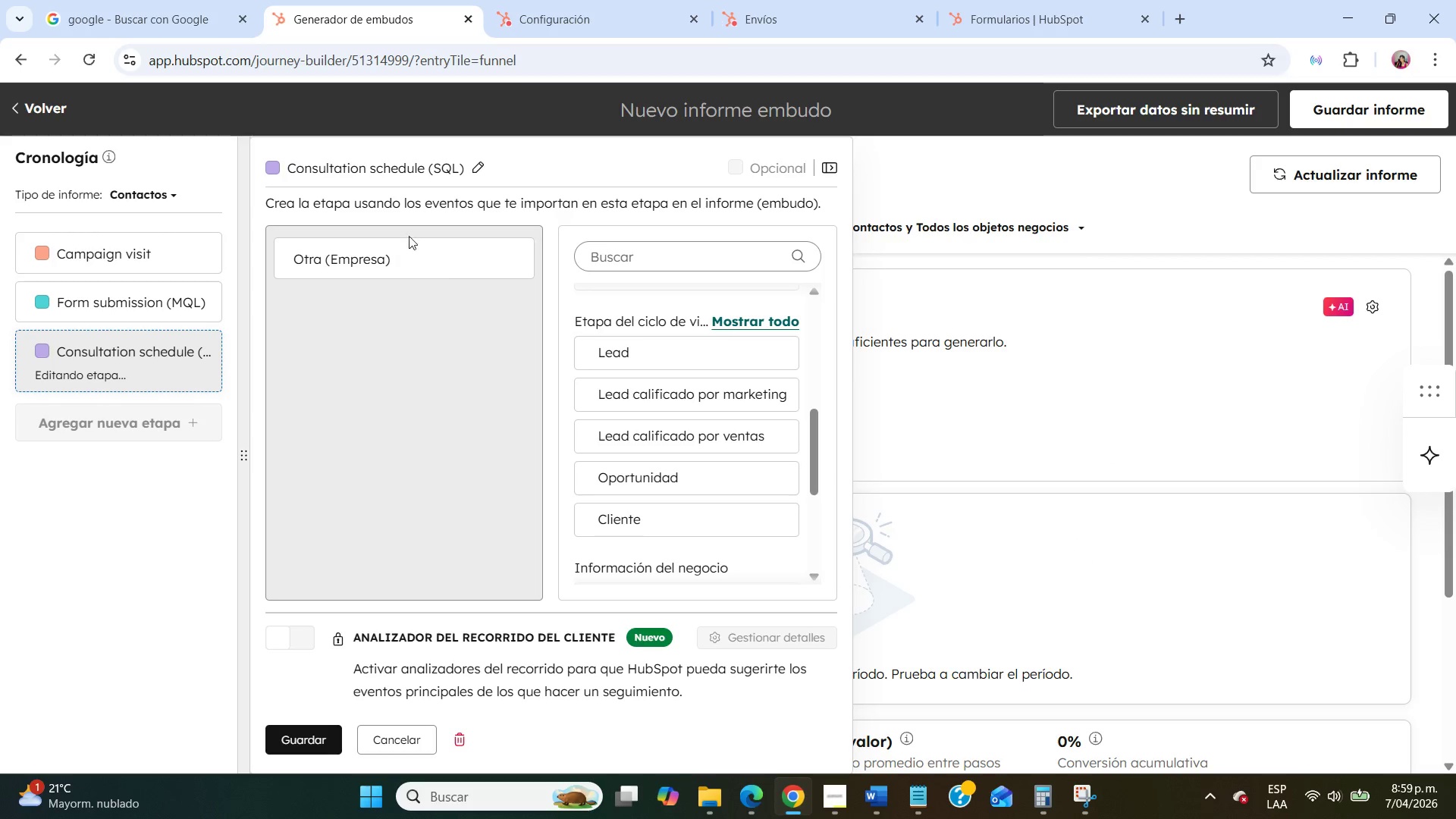 
left_click([519, 259])
 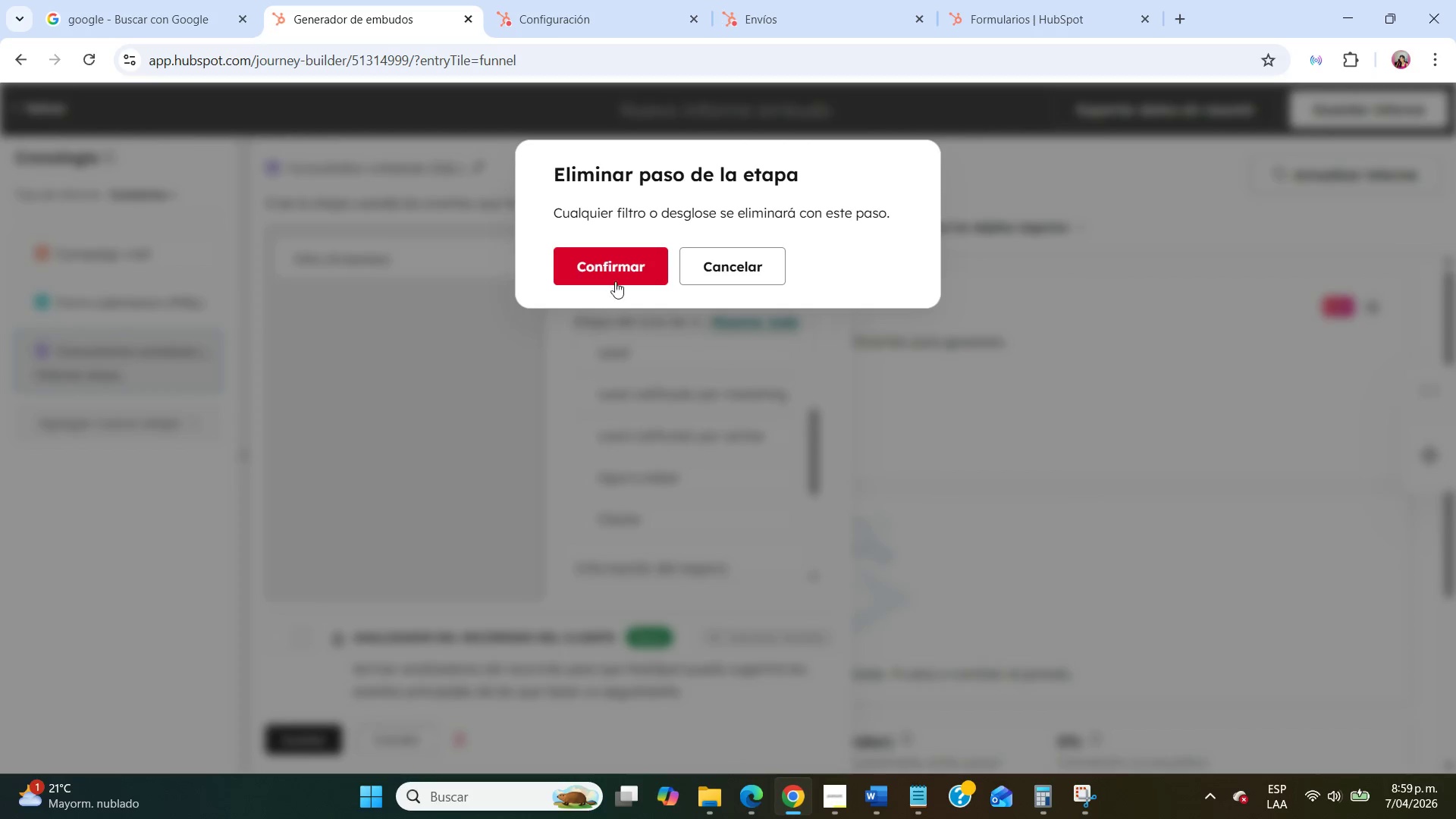 
left_click([615, 265])
 